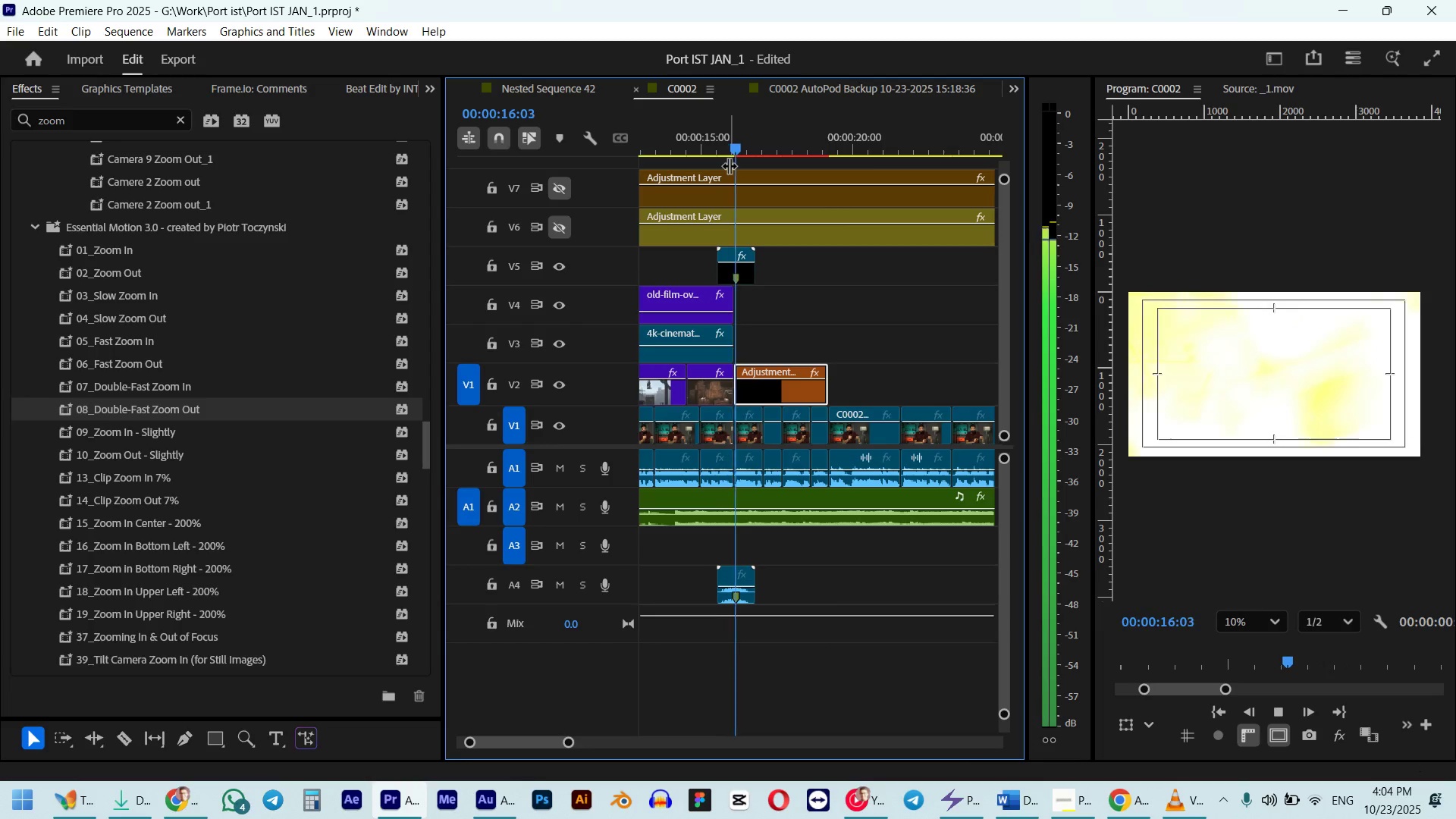 
hold_key(key=Space, duration=0.53)
 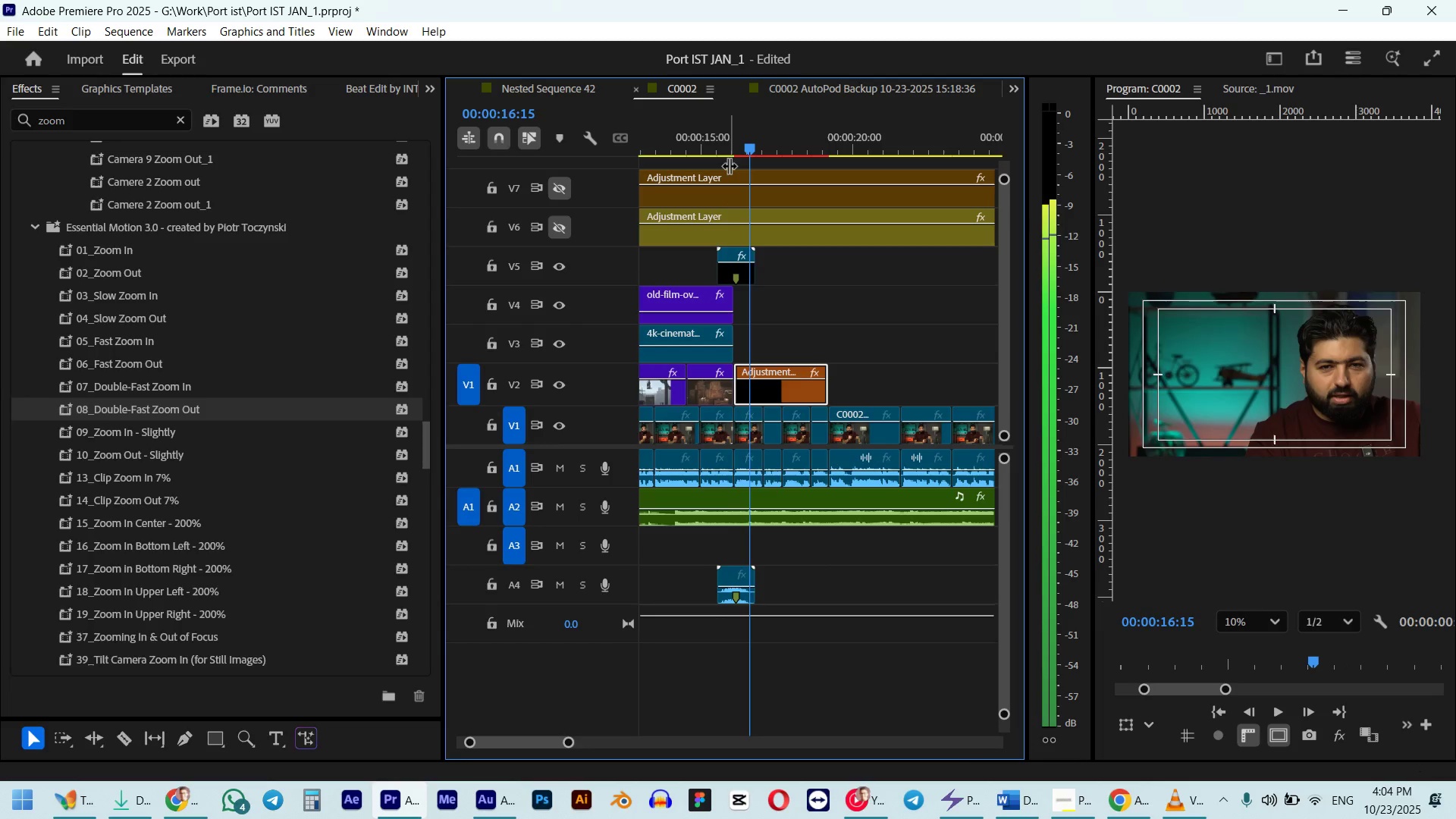 
key(Control+S)
 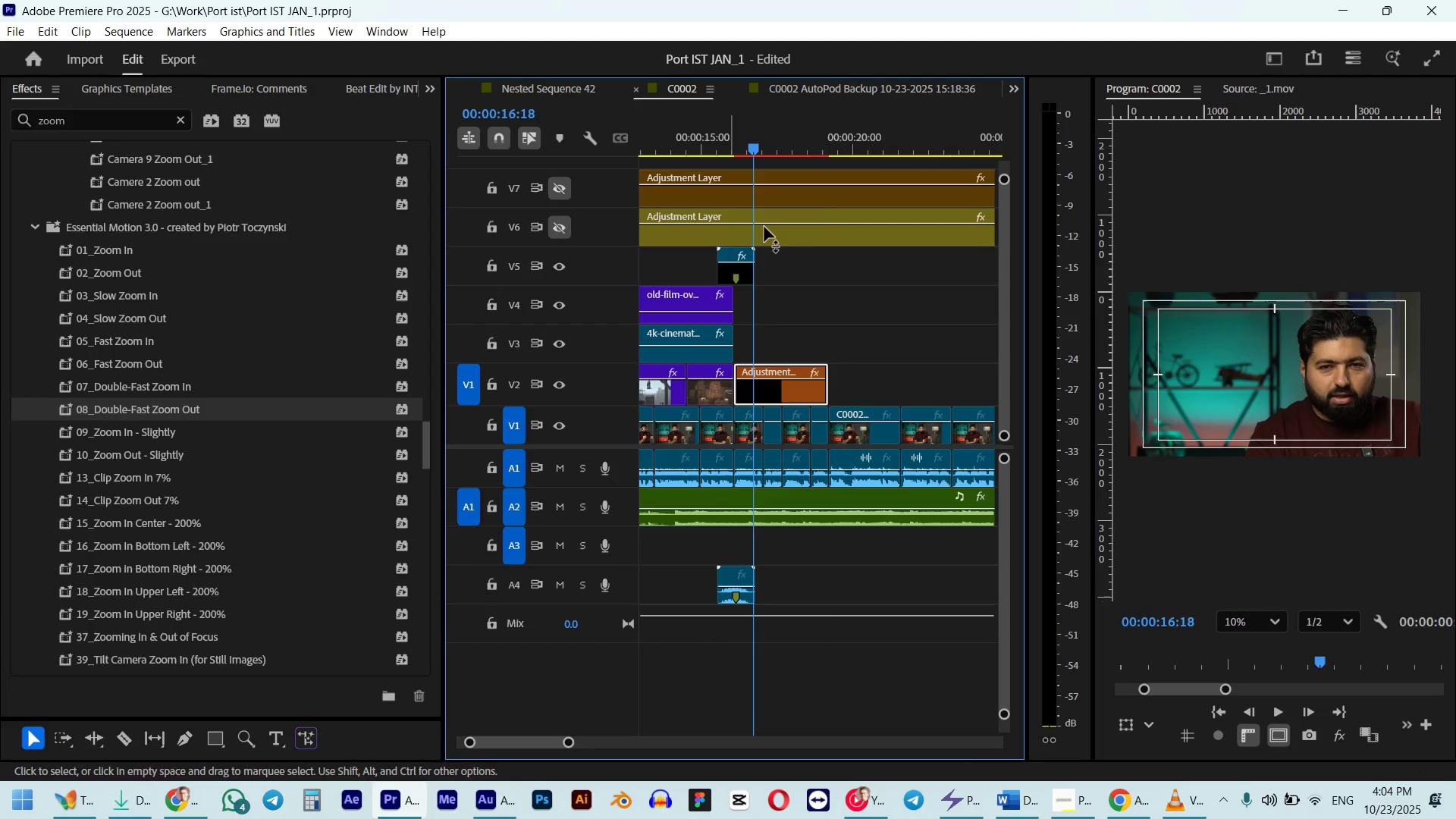 
key(Control+Z)
 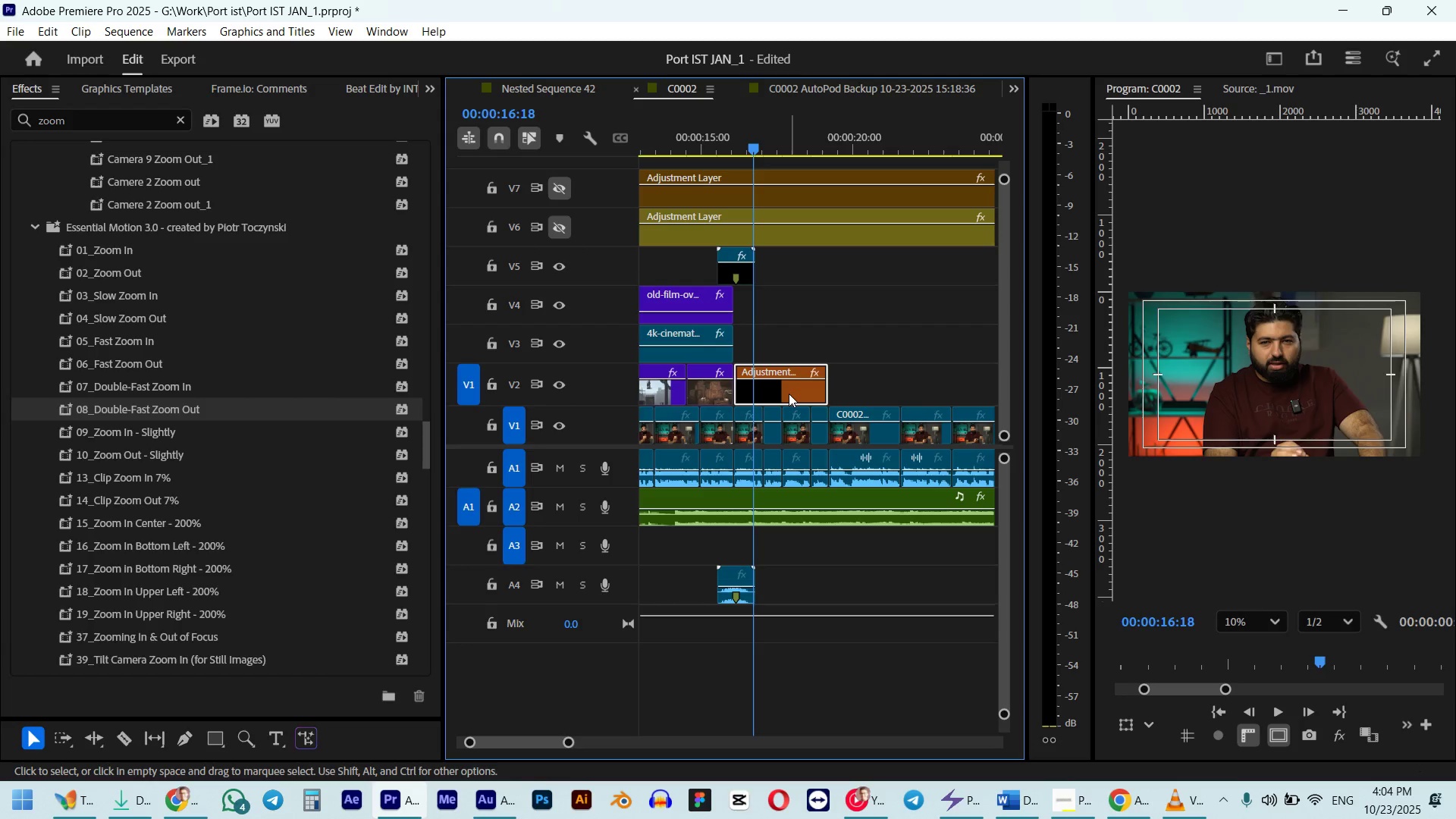 
key(Control+ControlLeft)
 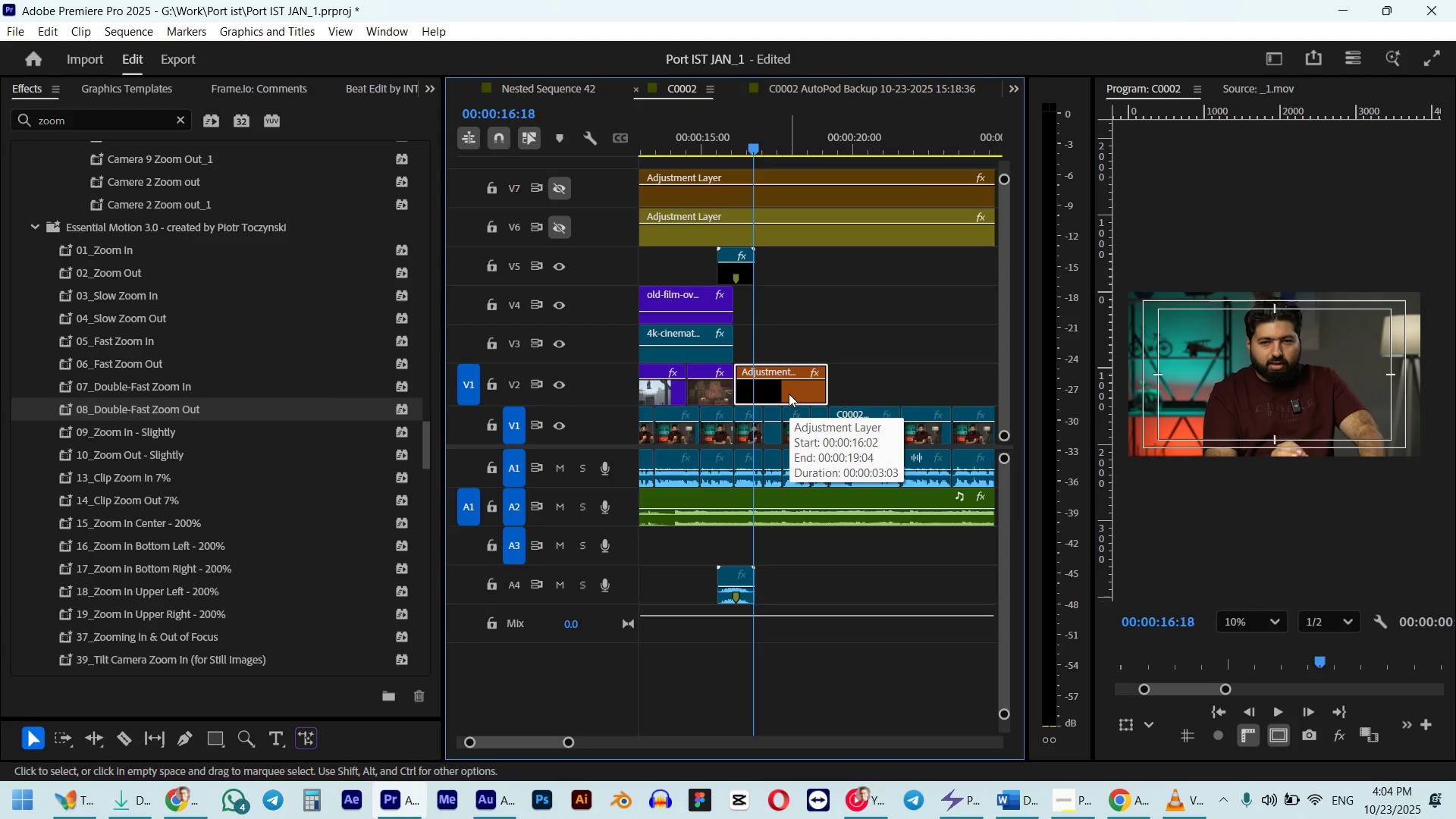 
key(Shift+5)
 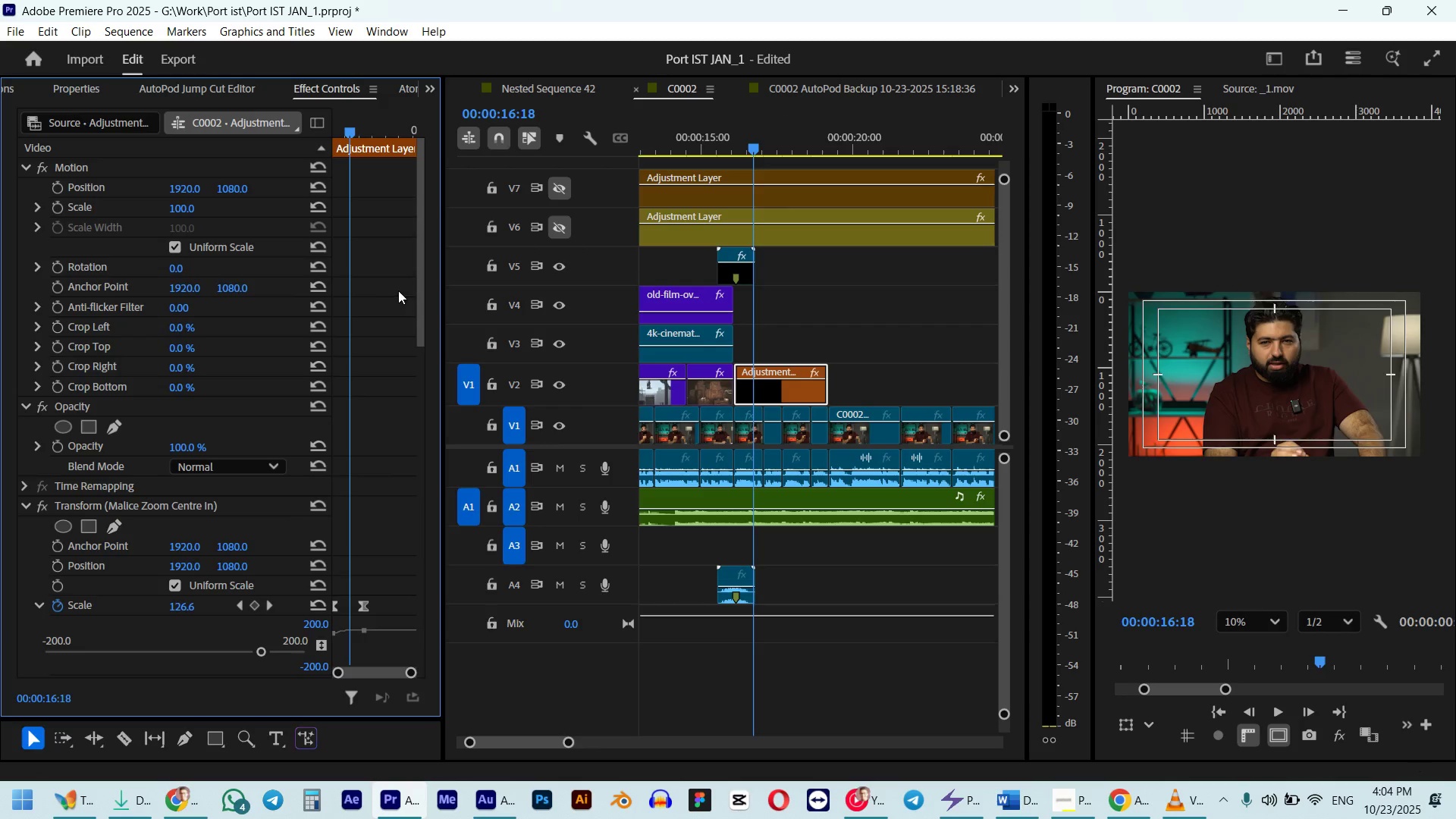 
left_click_drag(start_coordinate=[421, 284], to_coordinate=[398, 662])
 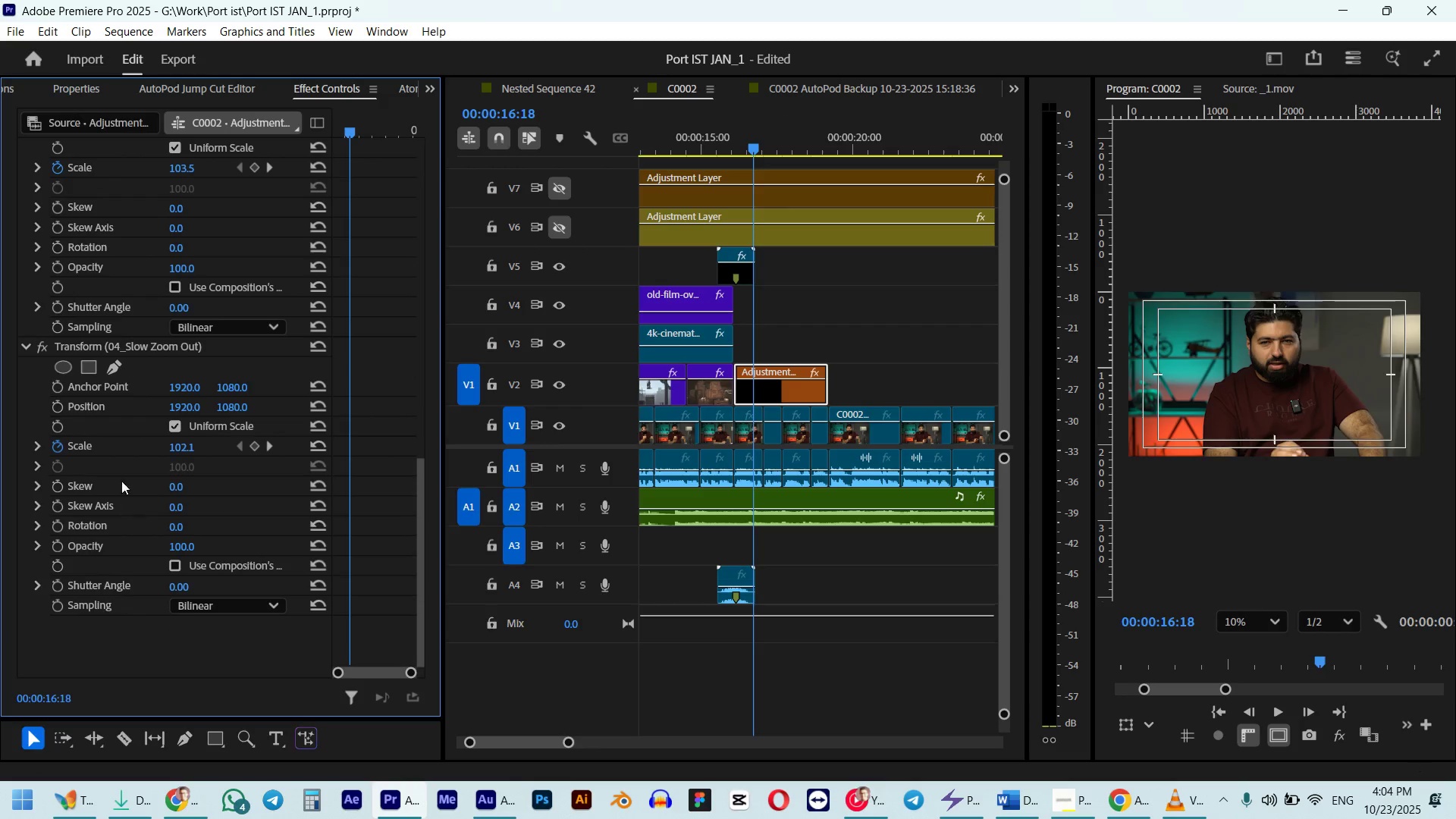 
scroll: coordinate [115, 438], scroll_direction: up, amount: 3.0
 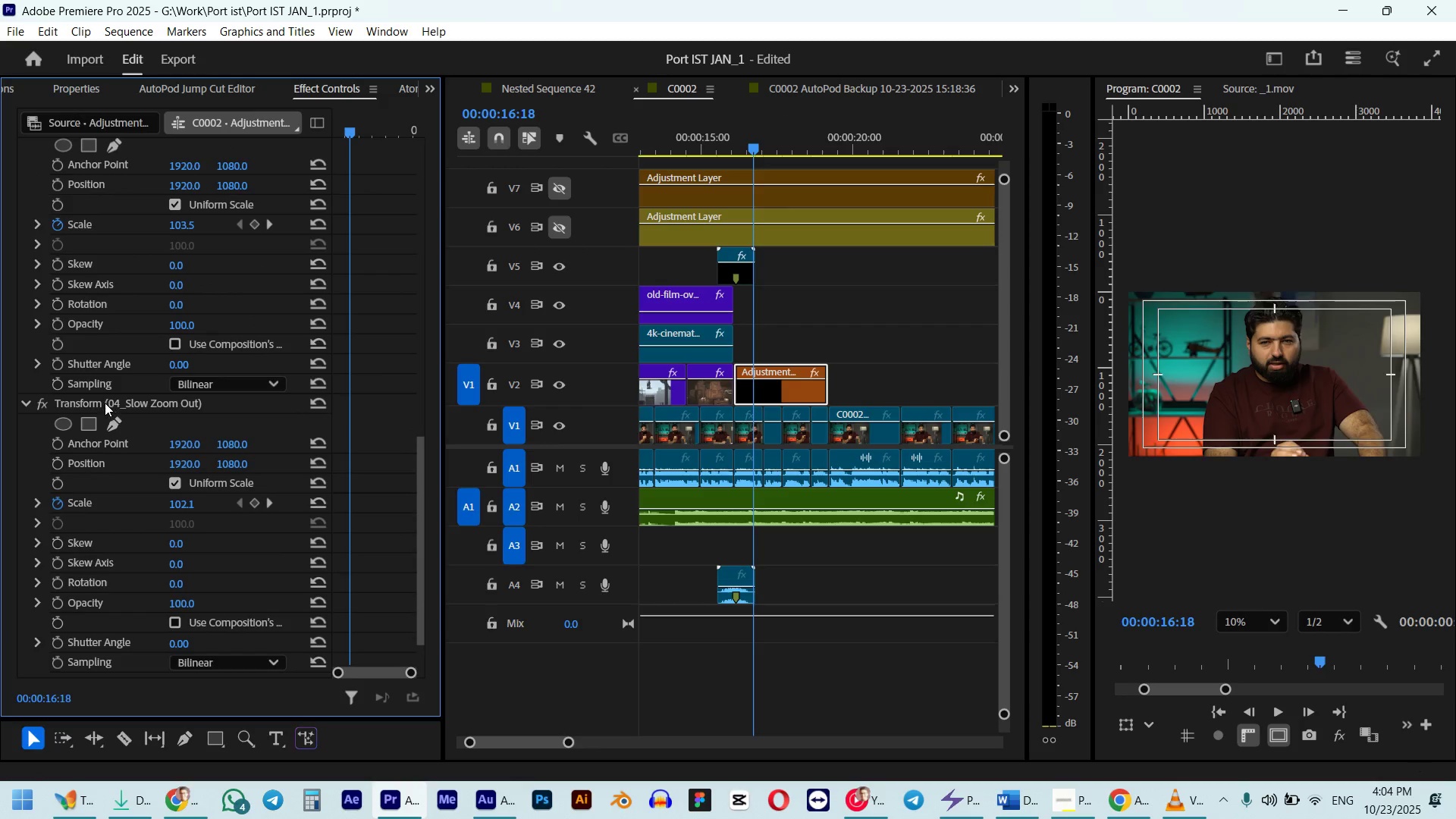 
left_click([105, 403])
 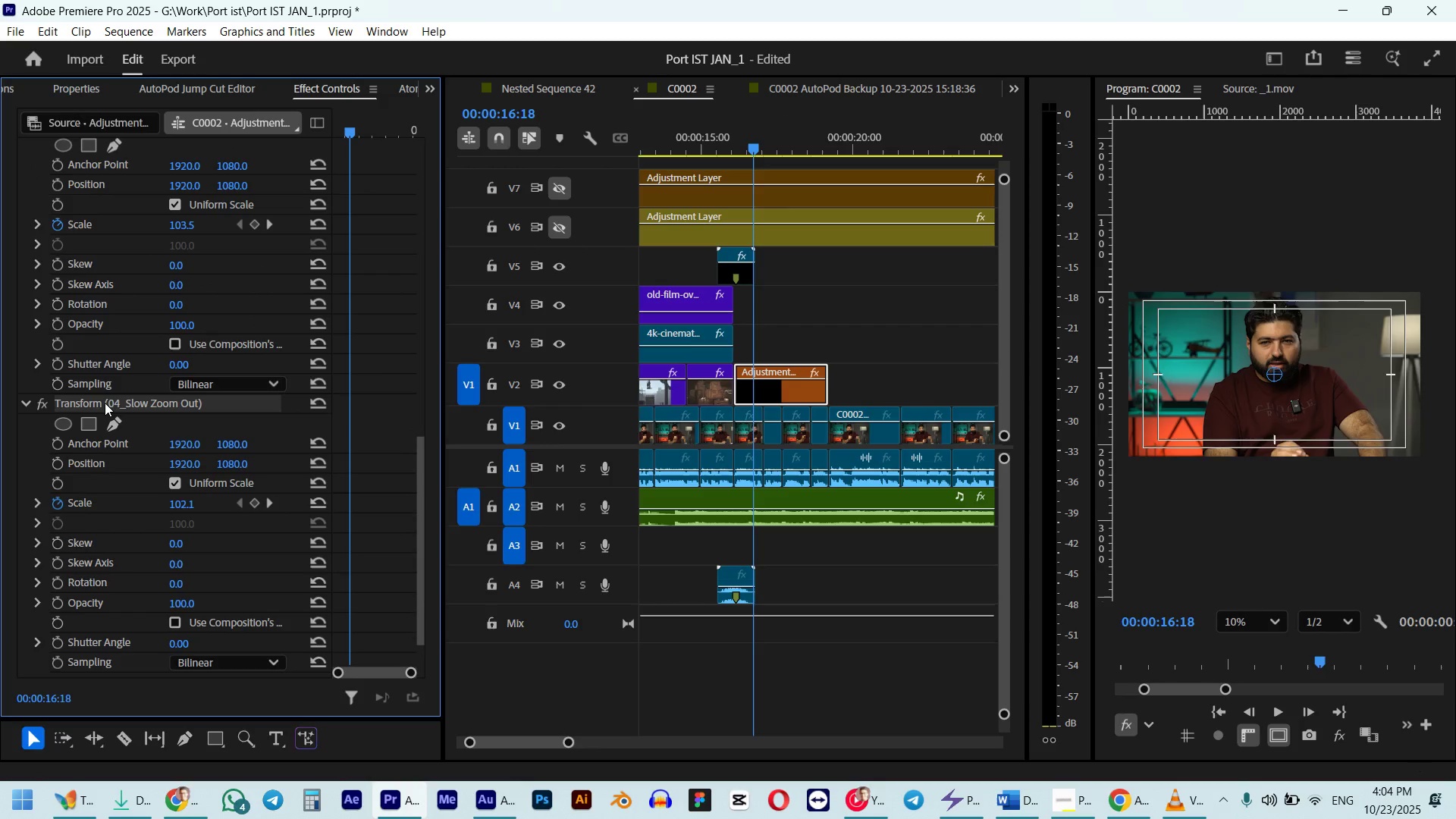 
key(Delete)
 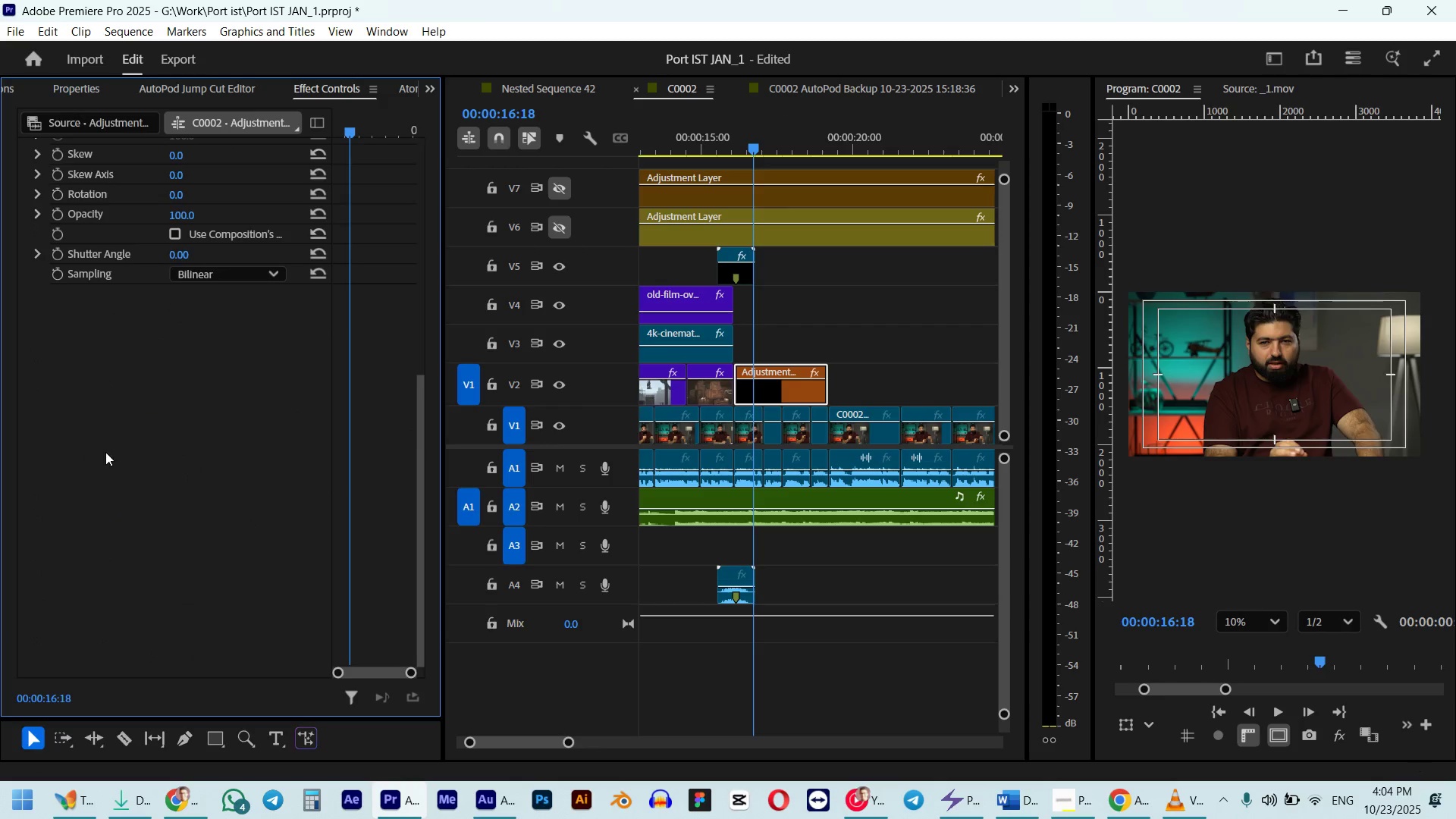 
scroll: coordinate [105, 452], scroll_direction: up, amount: 7.0
 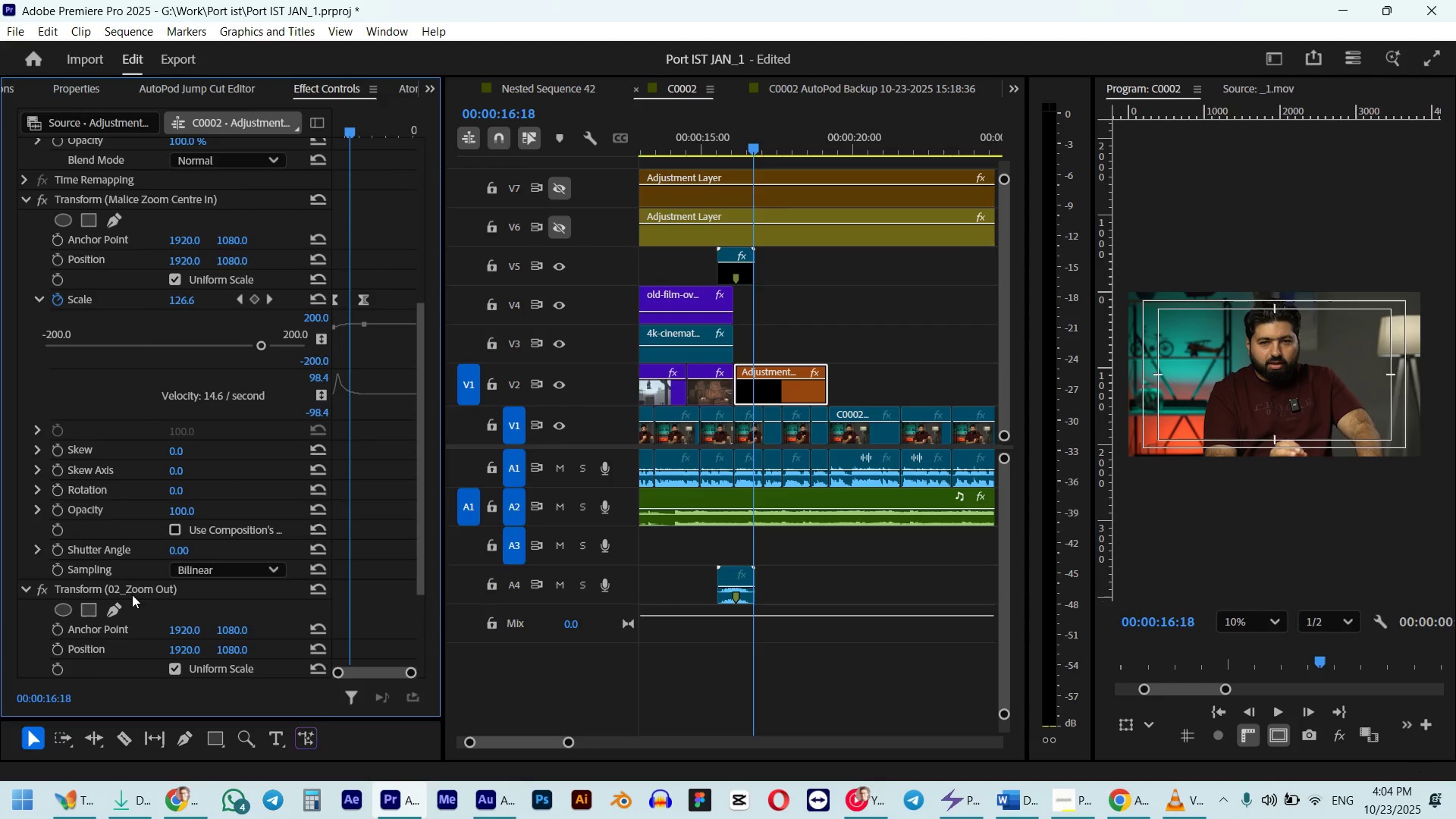 
left_click([132, 594])
 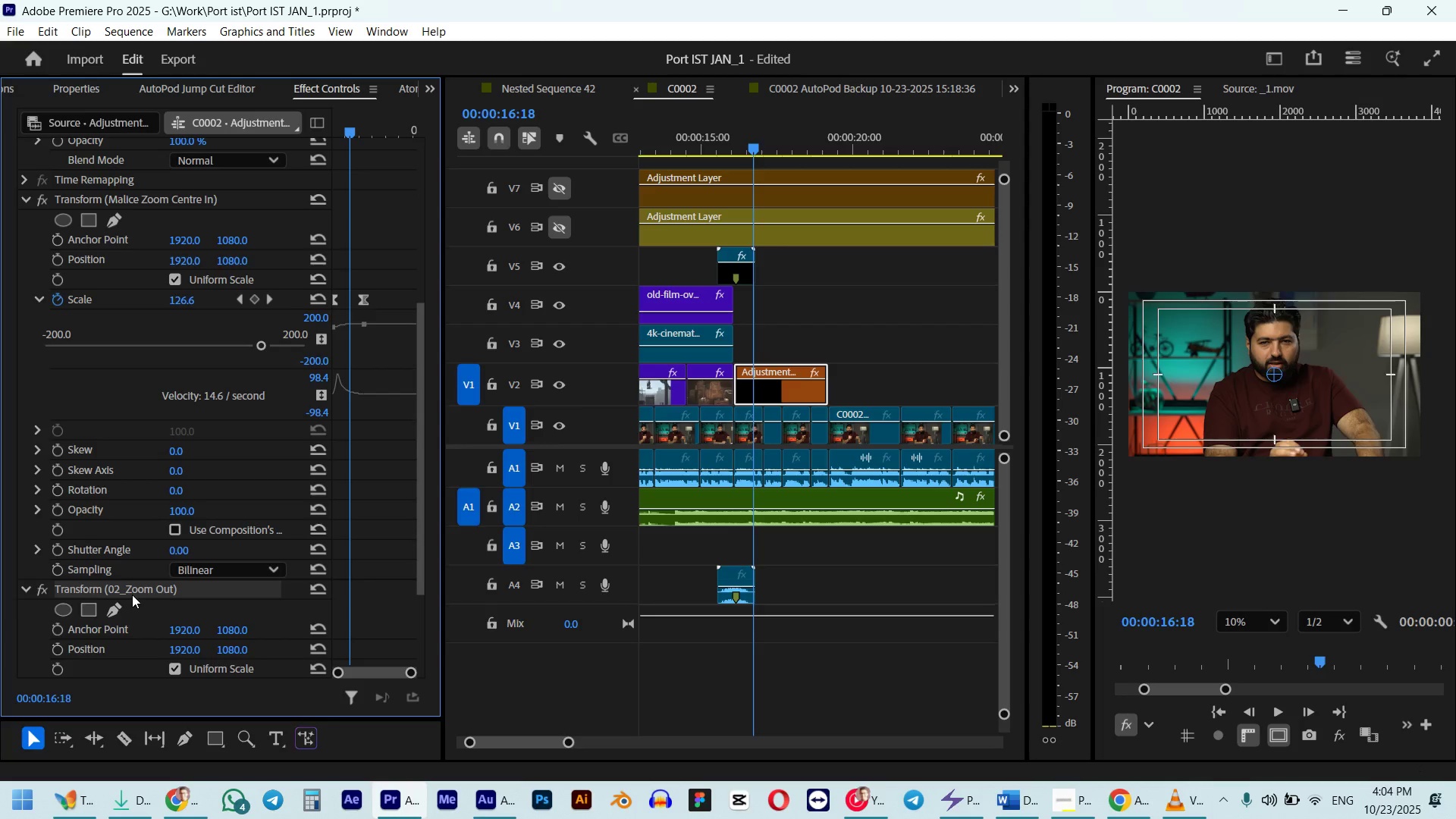 
scroll: coordinate [132, 595], scroll_direction: up, amount: 4.0
 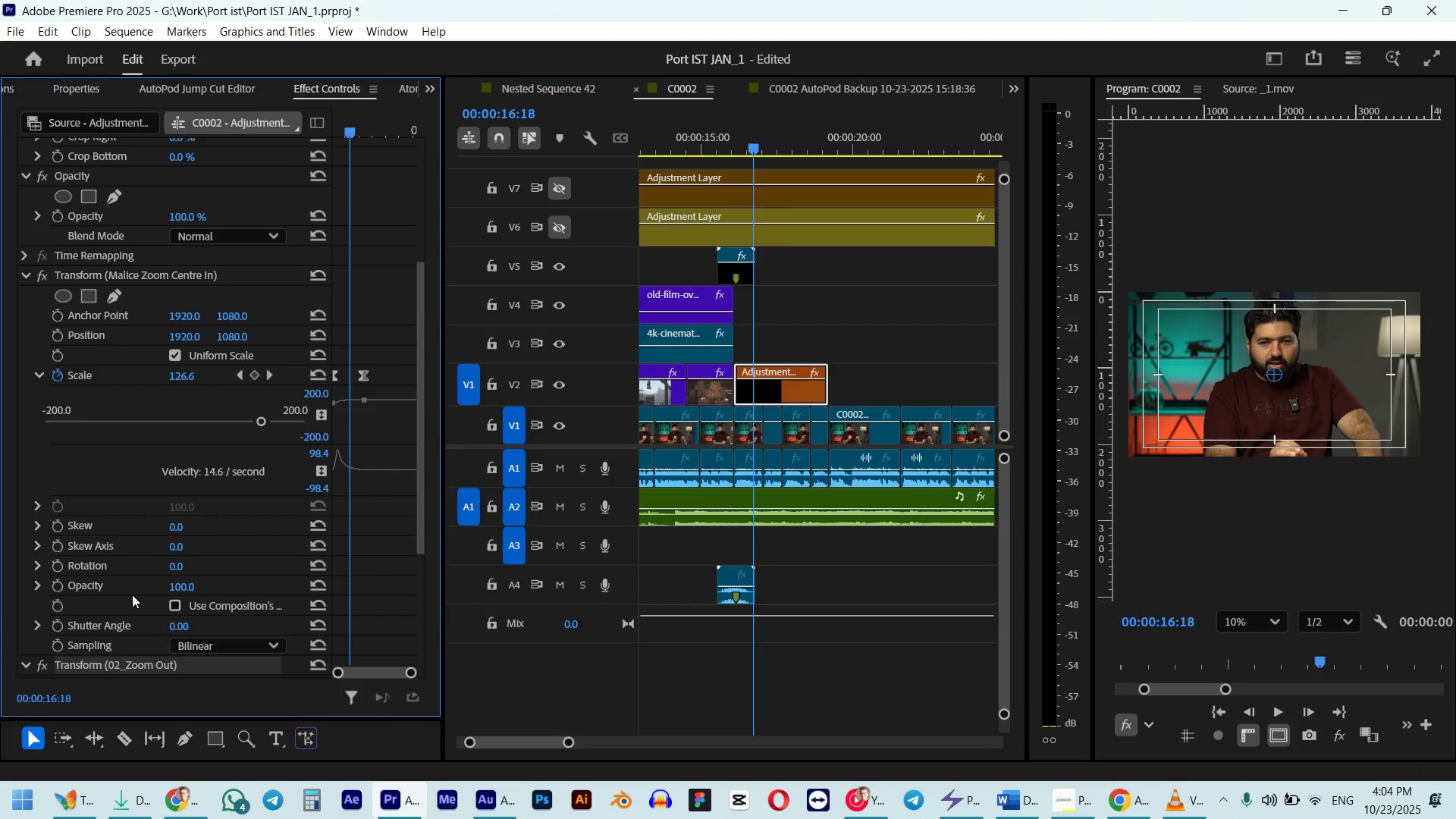 
scroll: coordinate [370, 604], scroll_direction: down, amount: 36.0
 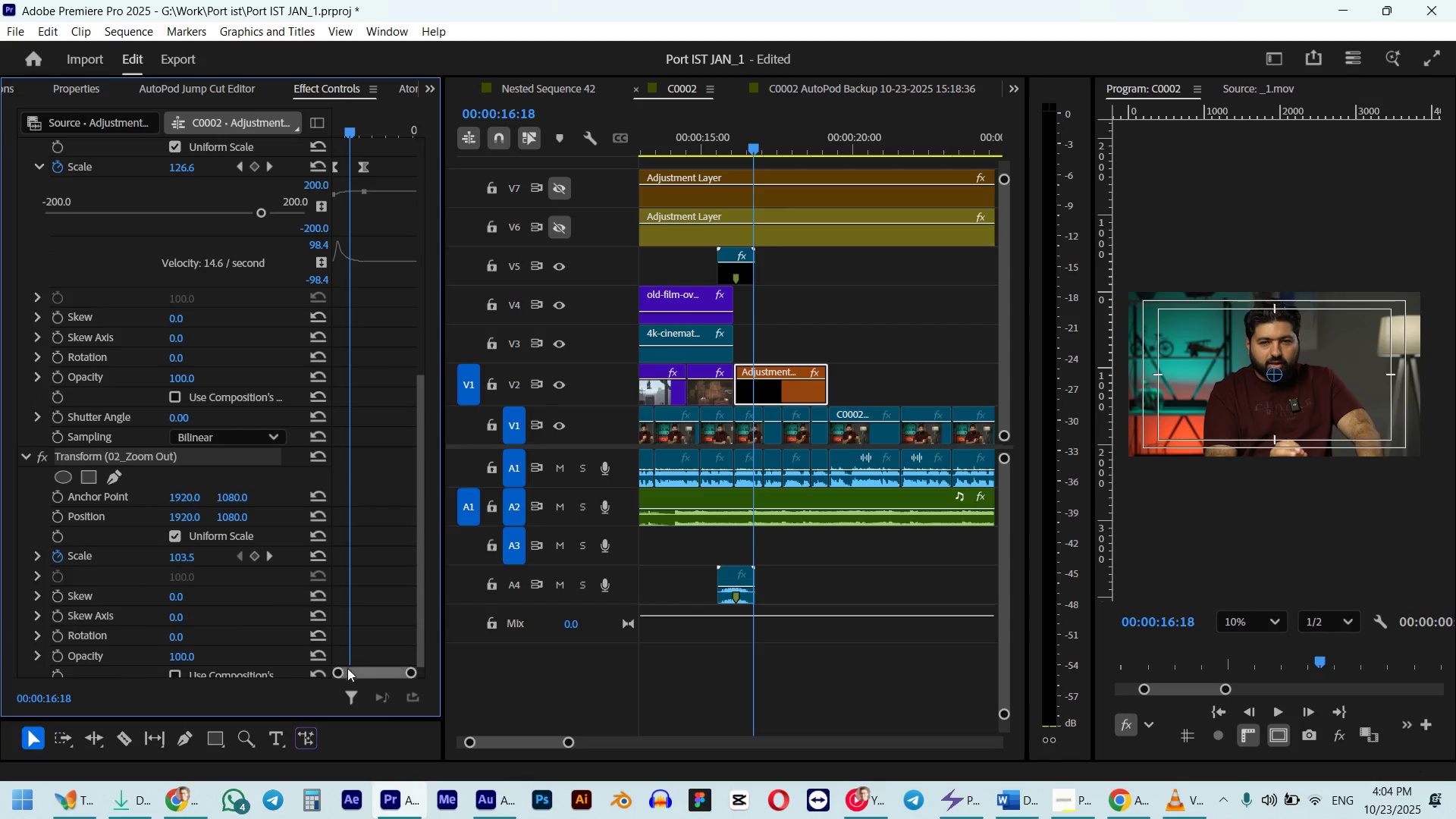 
left_click_drag(start_coordinate=[339, 672], to_coordinate=[300, 672])
 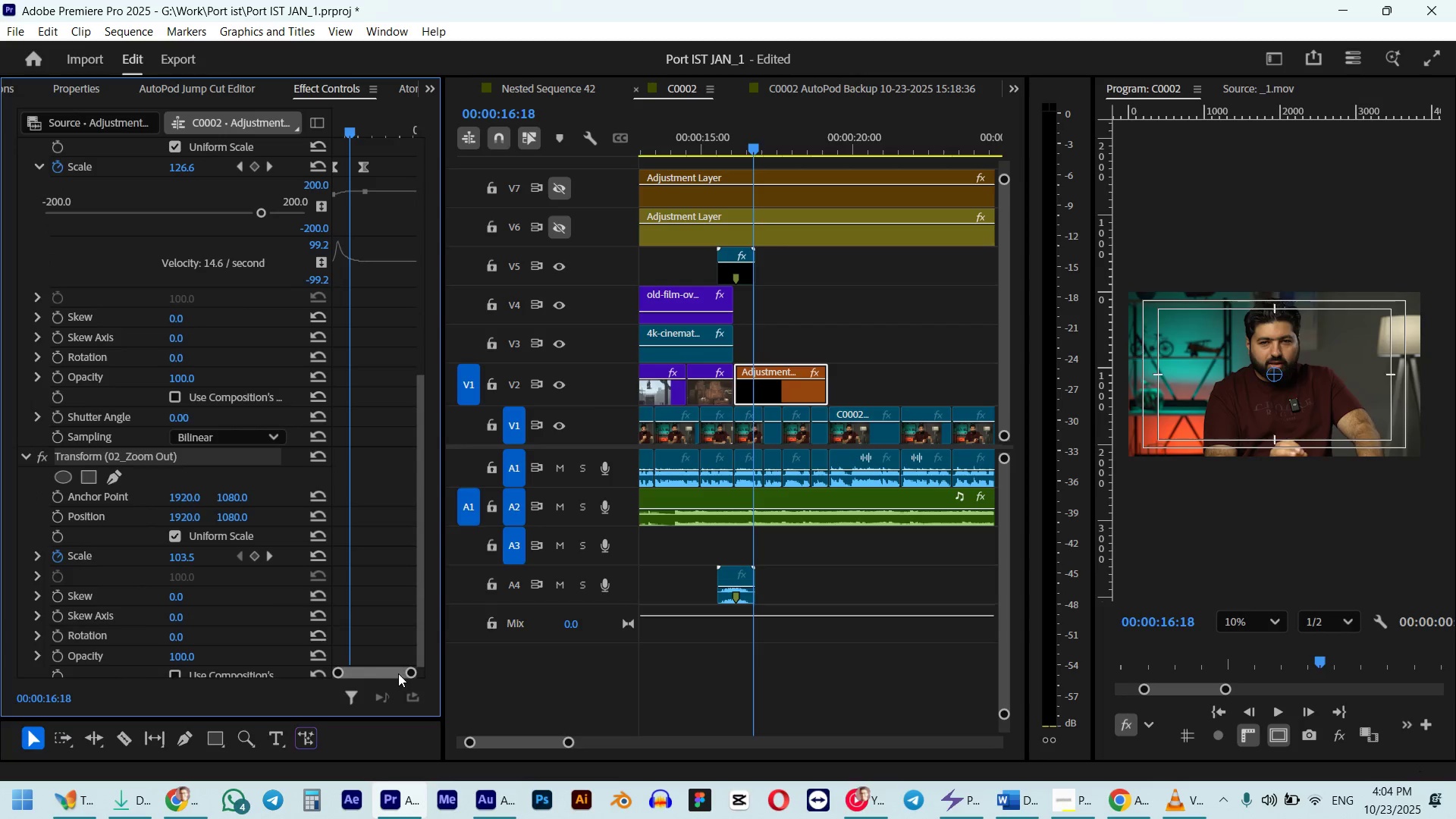 
left_click_drag(start_coordinate=[402, 674], to_coordinate=[389, 673])
 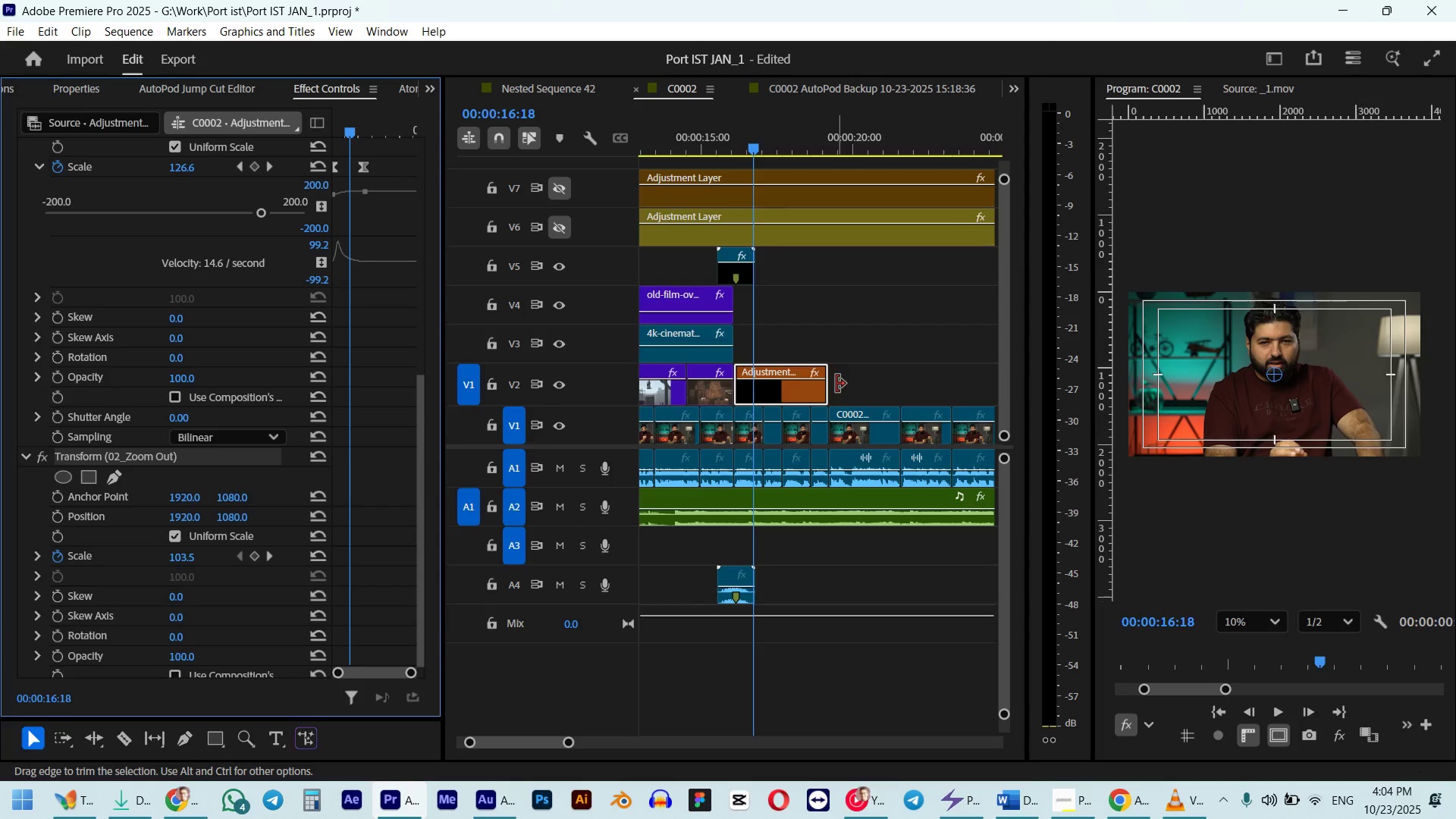 
left_click_drag(start_coordinate=[835, 384], to_coordinate=[950, 378])
 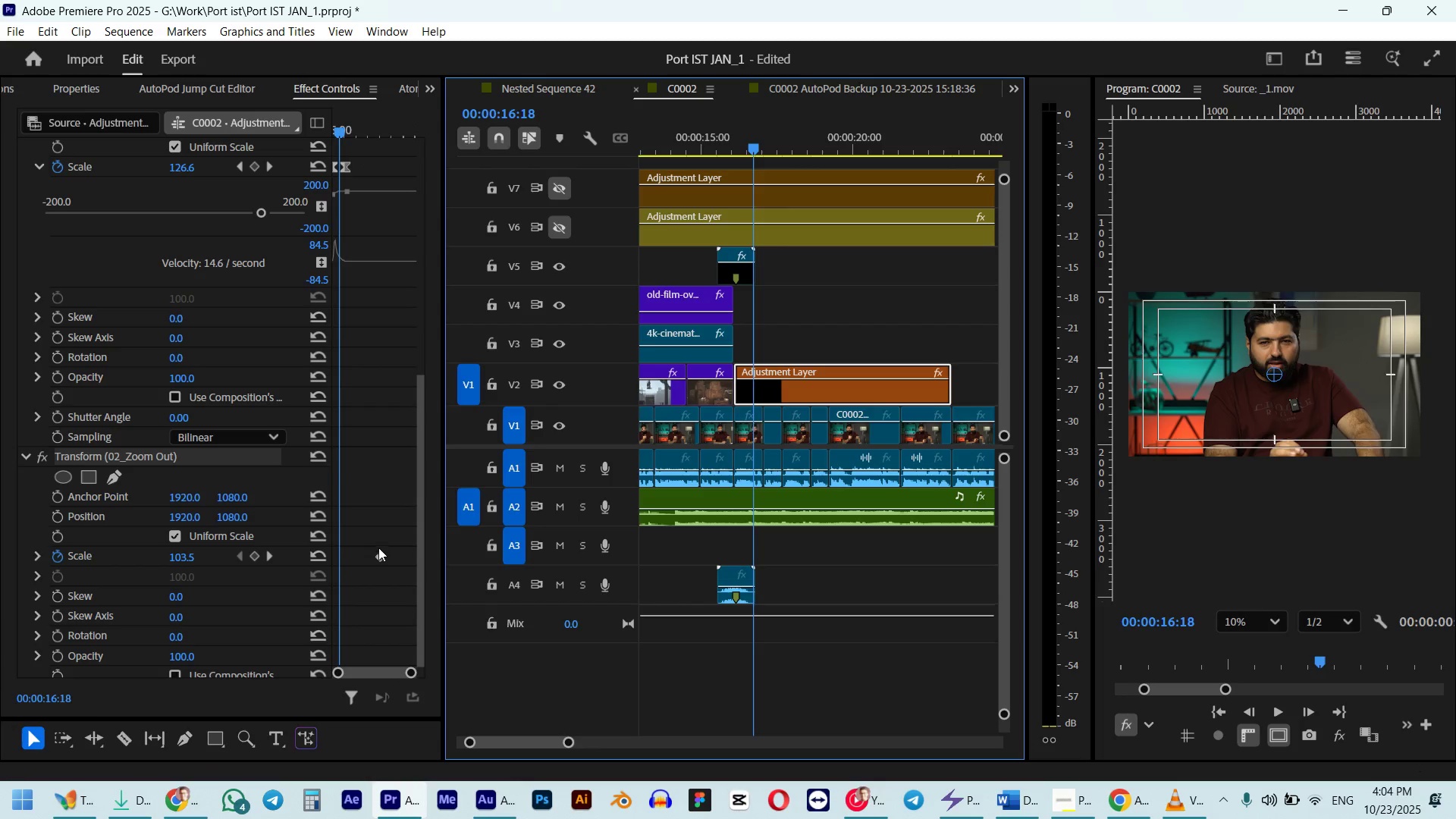 
left_click_drag(start_coordinate=[345, 137], to_coordinate=[388, 140])
 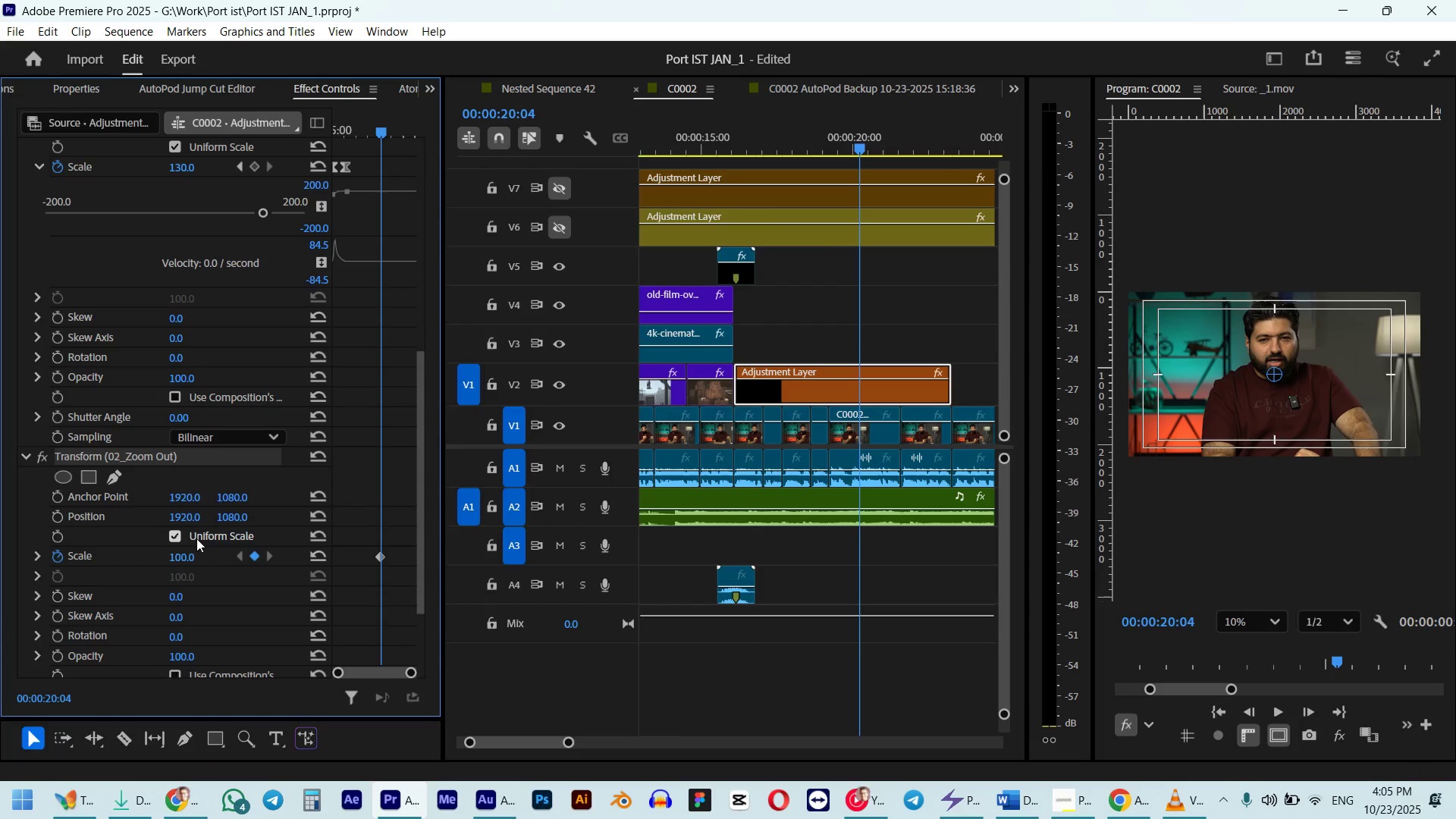 
hold_key(key=ShiftLeft, duration=0.72)
 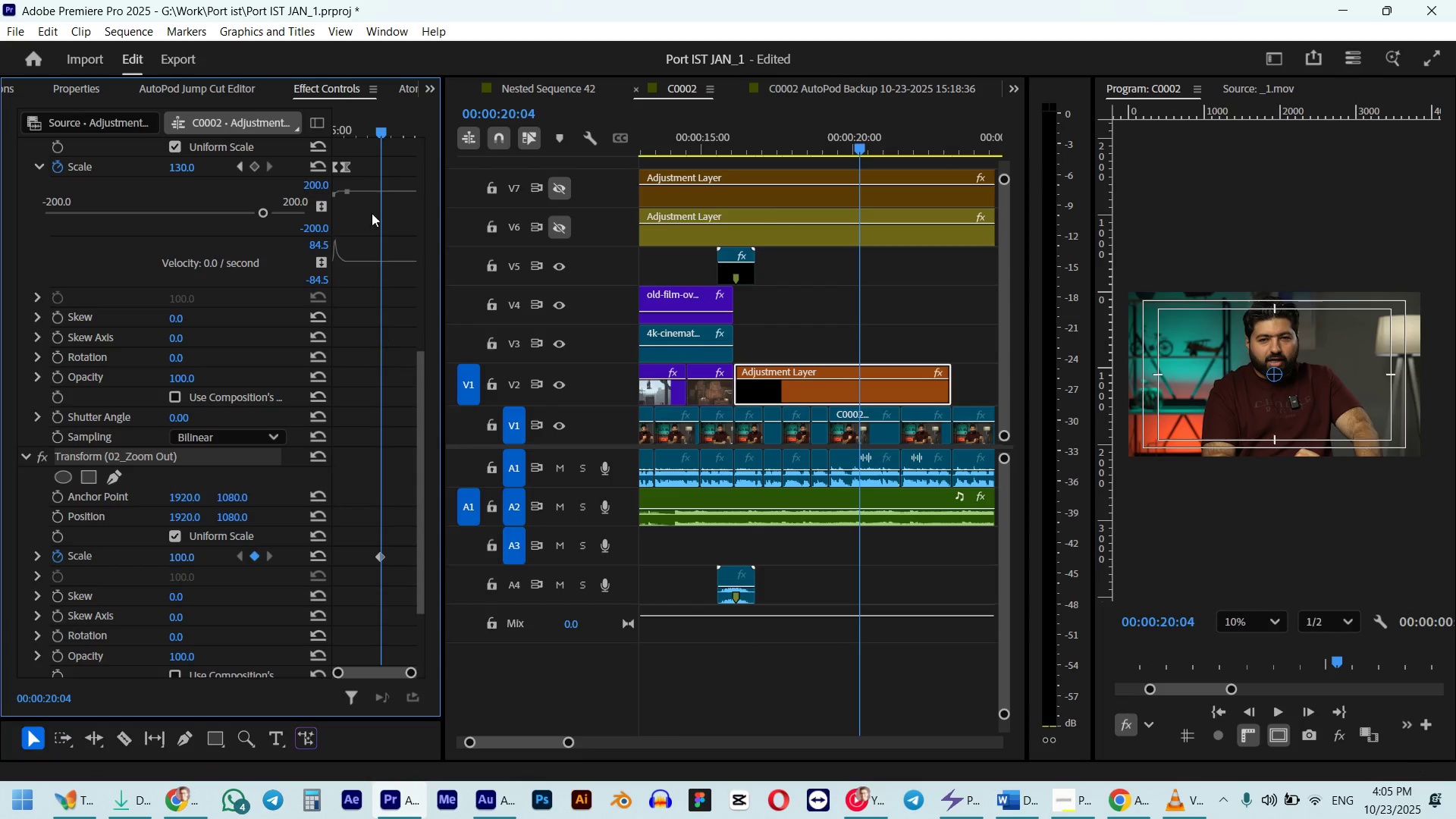 
left_click_drag(start_coordinate=[381, 133], to_coordinate=[356, 162])
 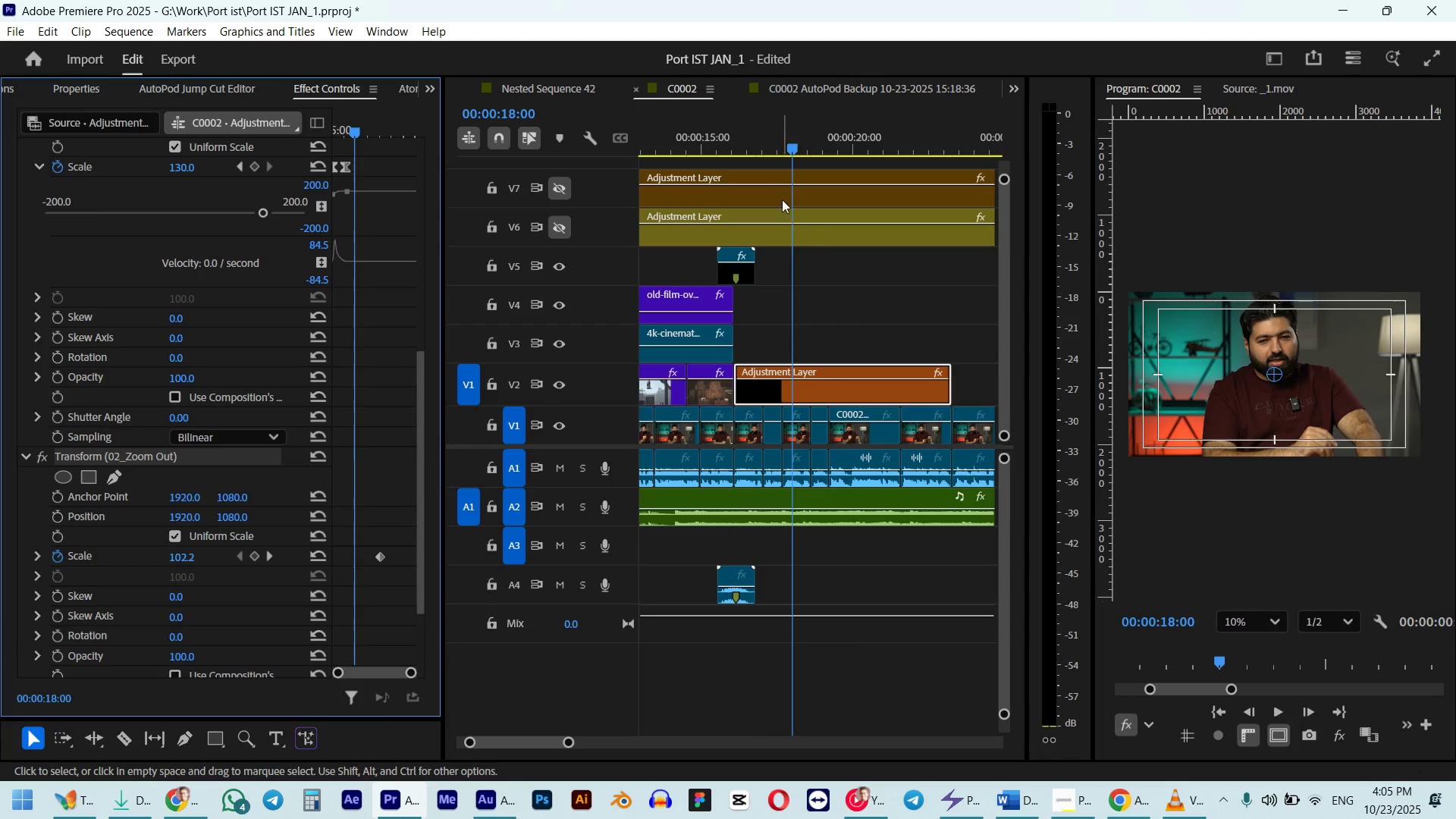 
left_click_drag(start_coordinate=[790, 146], to_coordinate=[783, 149])
 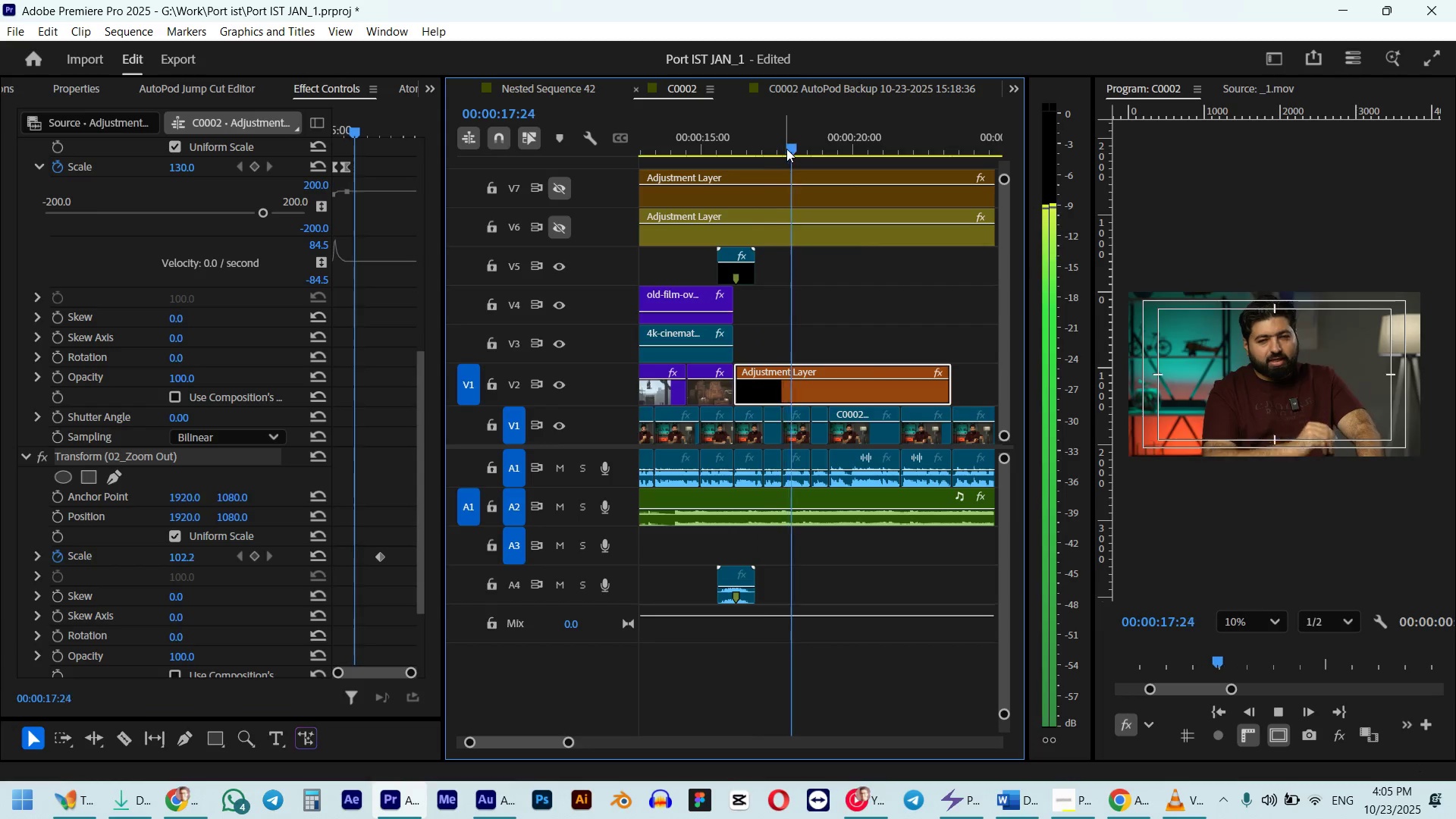 
hold_key(key=ShiftLeft, duration=0.56)
 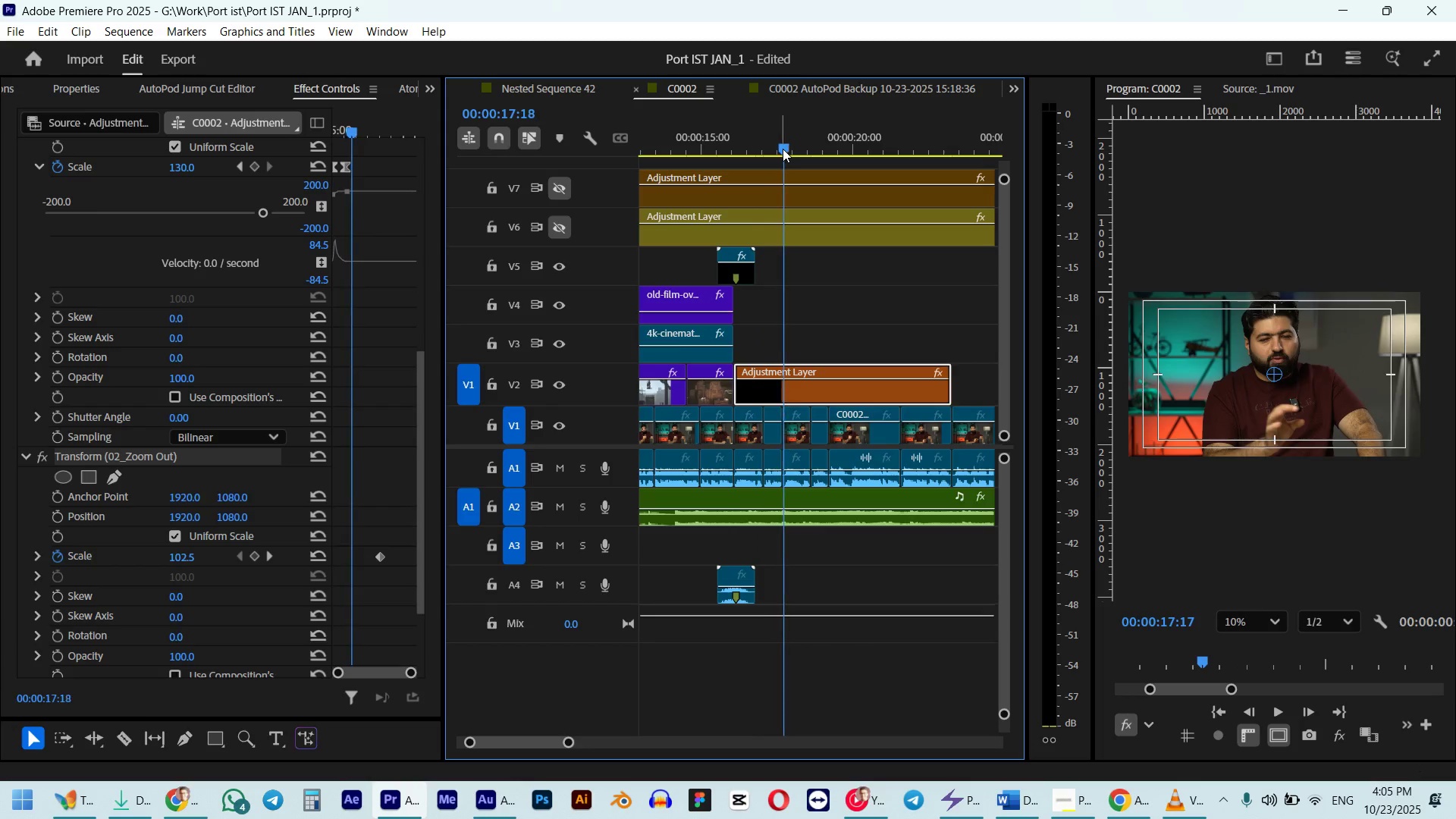 
key(Space)
 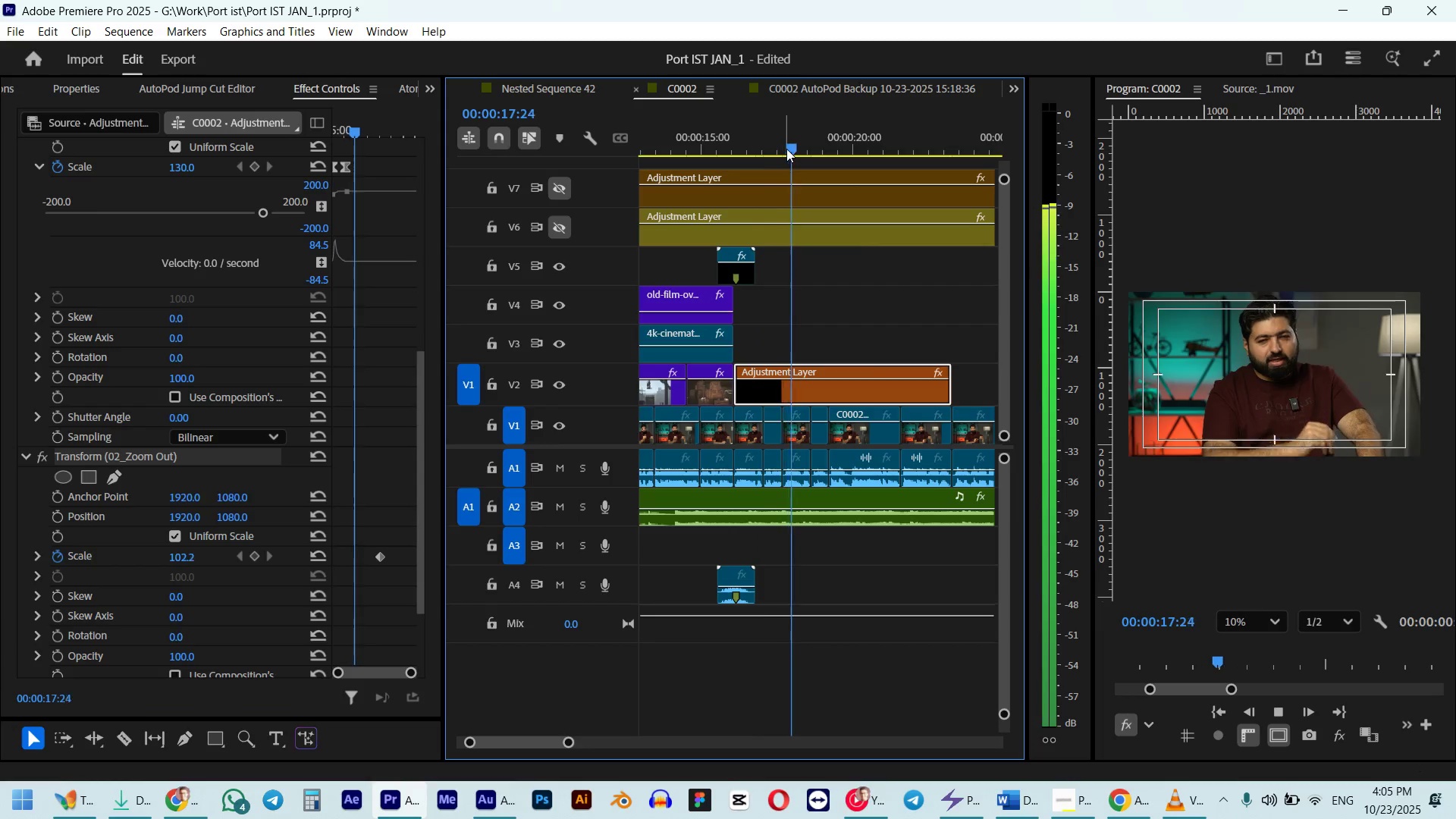 
key(Space)
 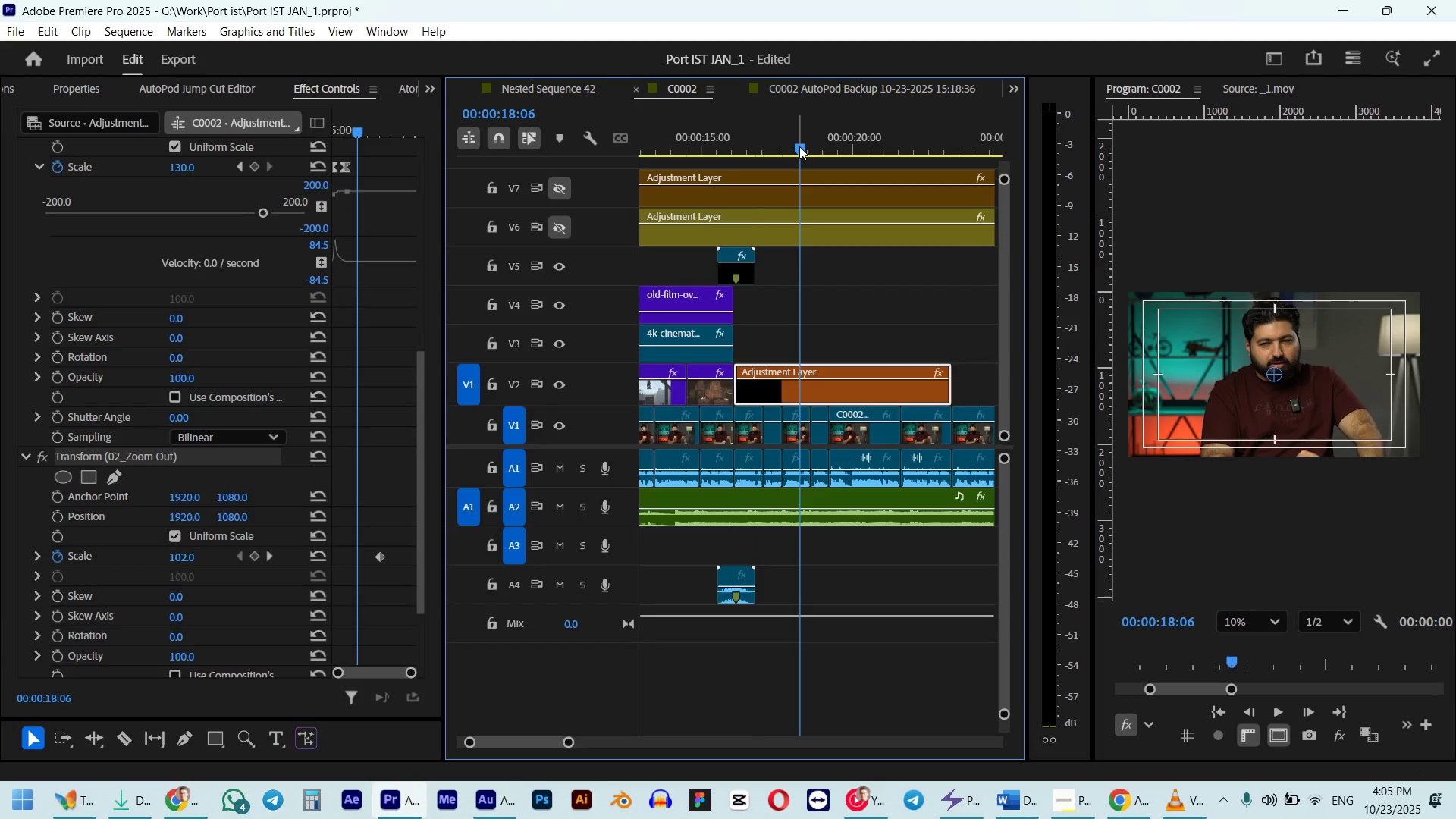 
key(Space)
 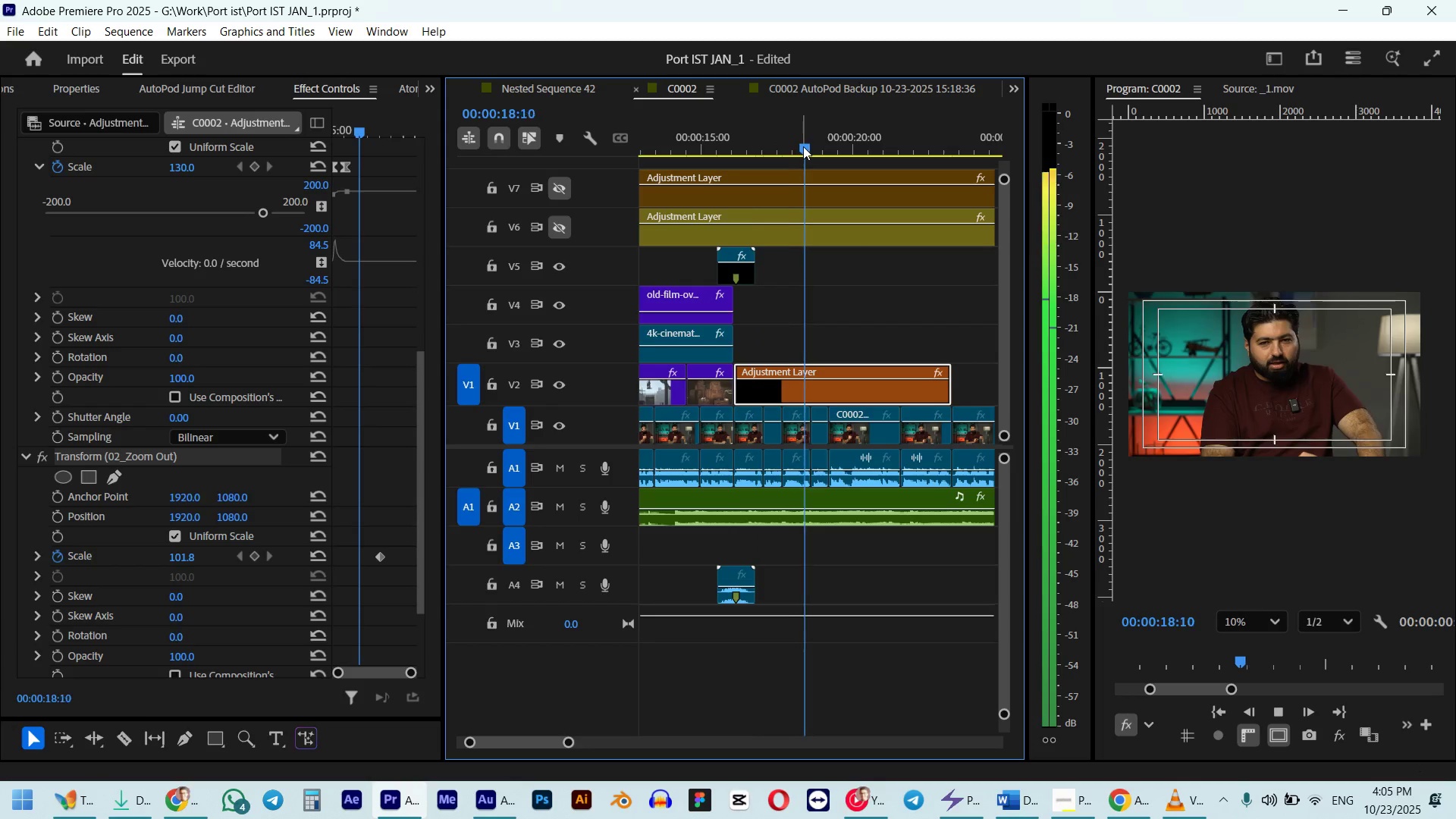 
key(Space)
 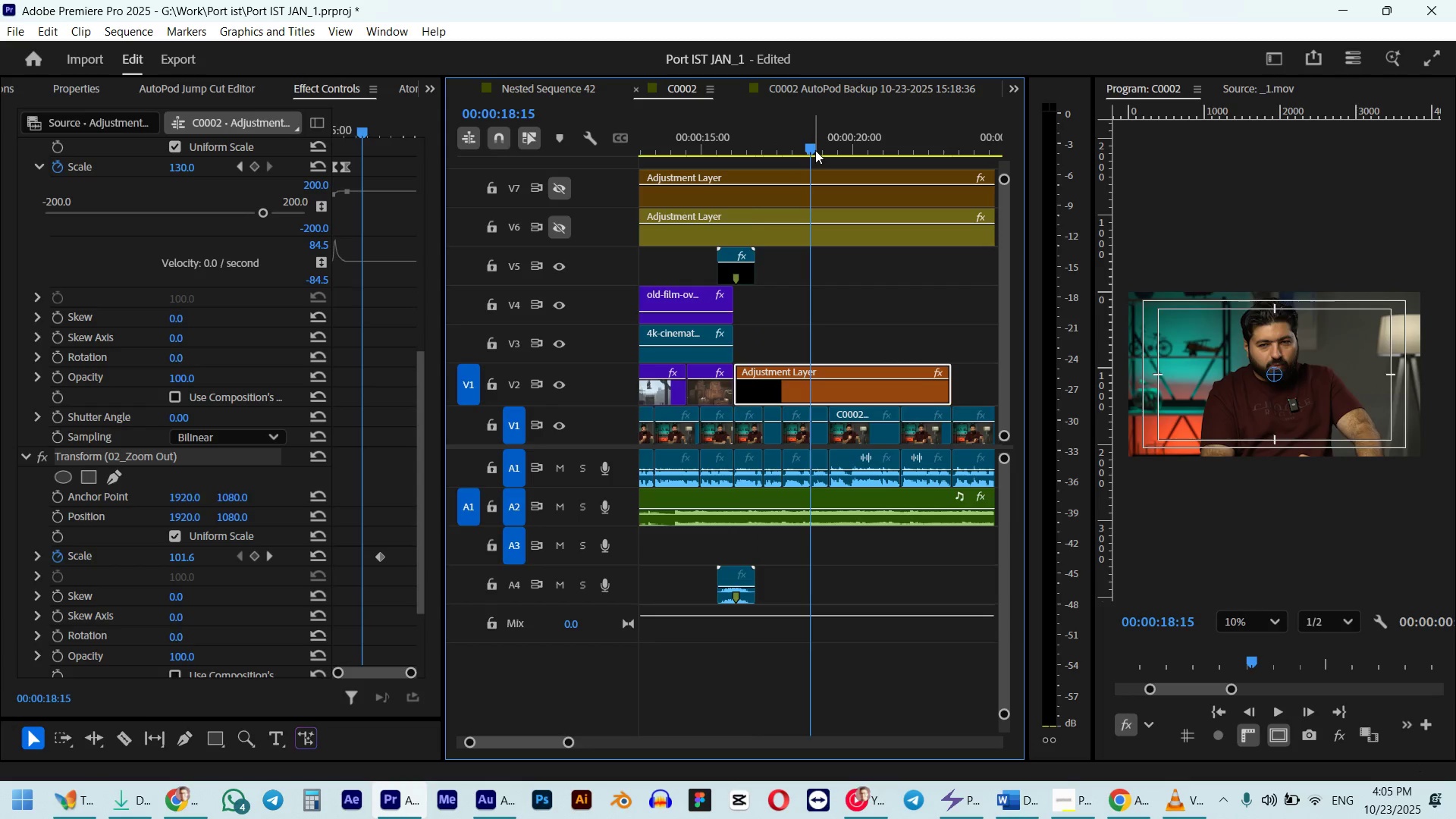 
left_click_drag(start_coordinate=[815, 150], to_coordinate=[804, 152])
 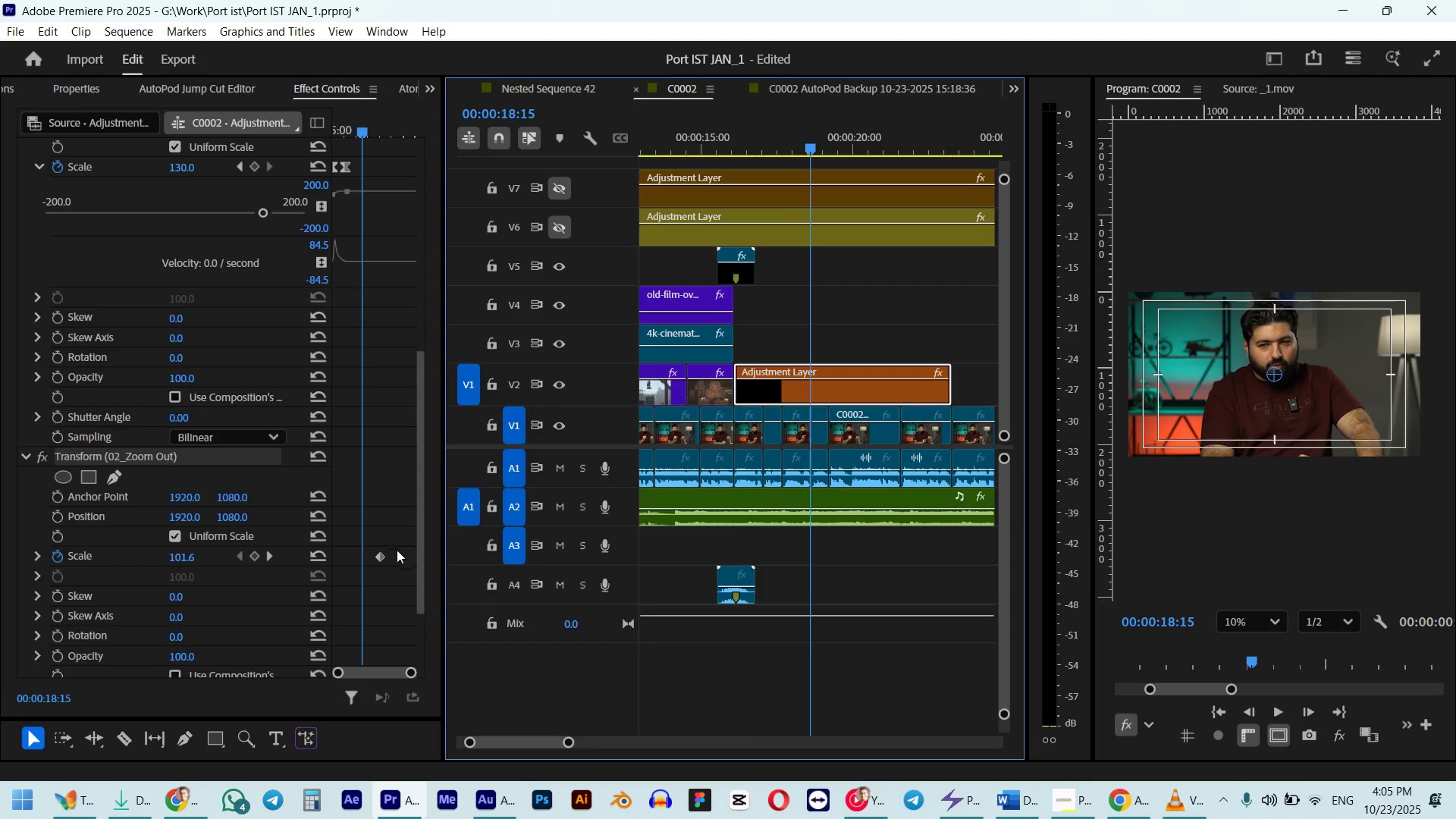 
hold_key(key=ShiftLeft, duration=0.56)
 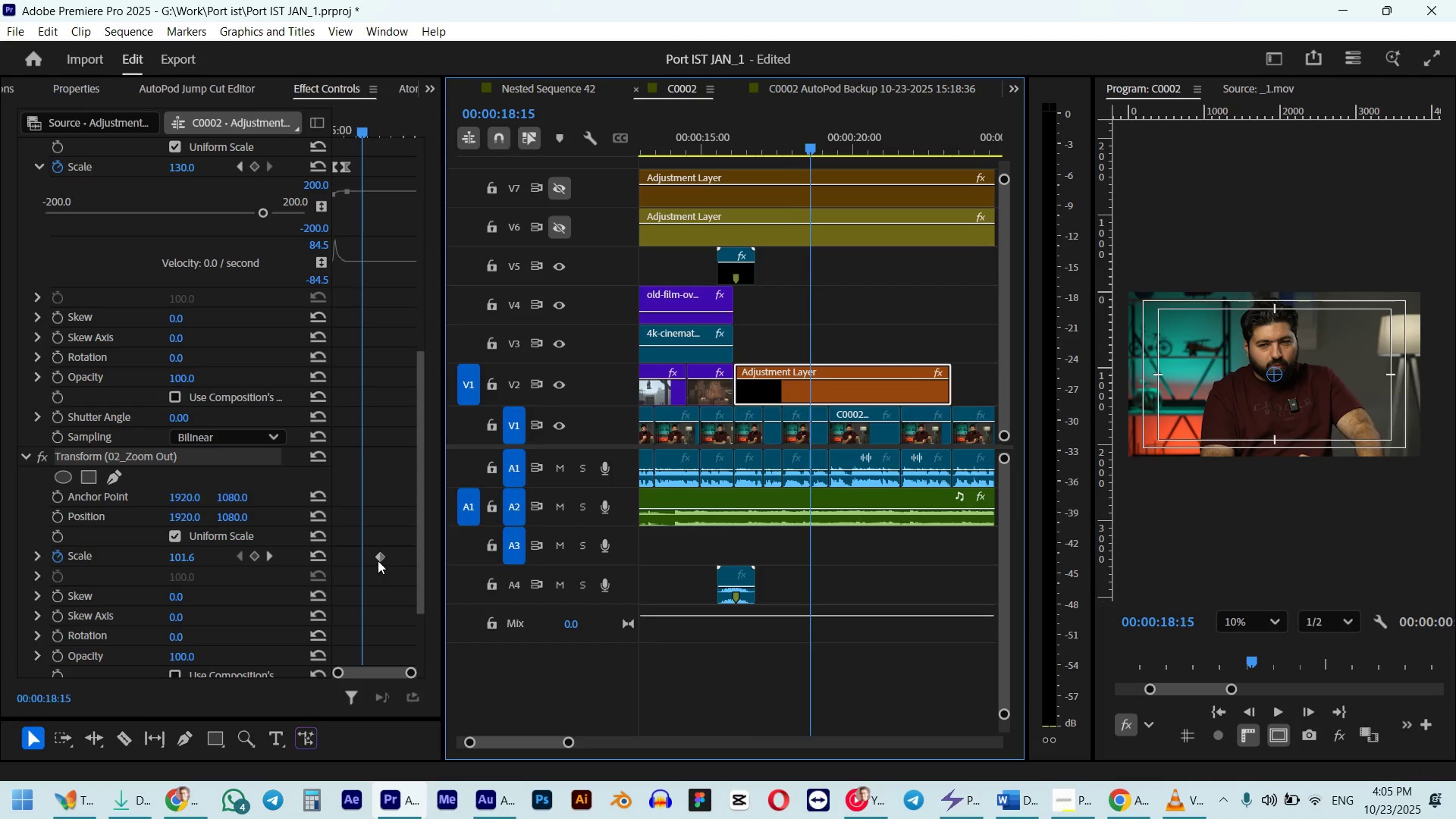 
left_click_drag(start_coordinate=[382, 558], to_coordinate=[358, 559])
 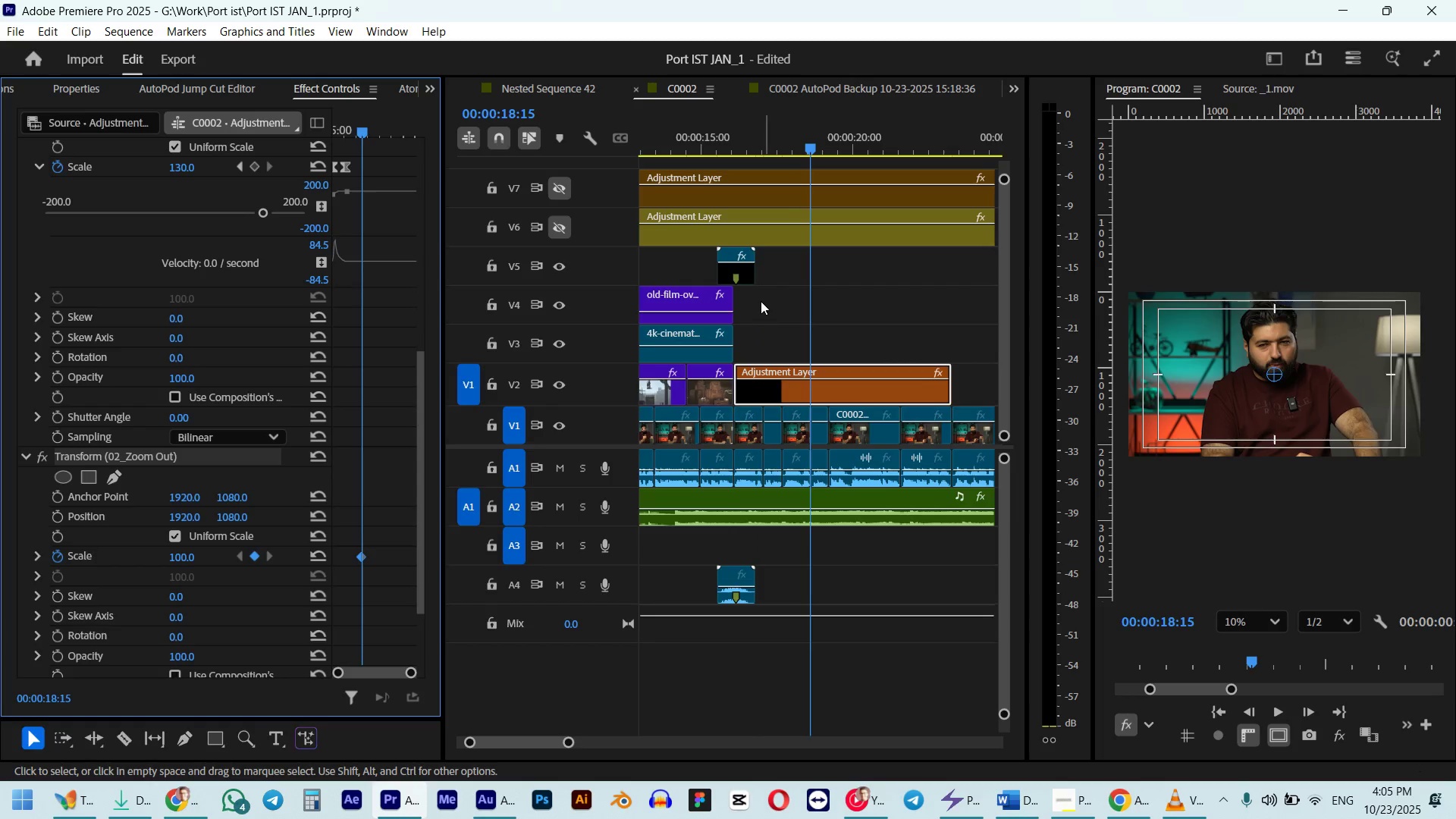 
key(Shift+ShiftLeft)
 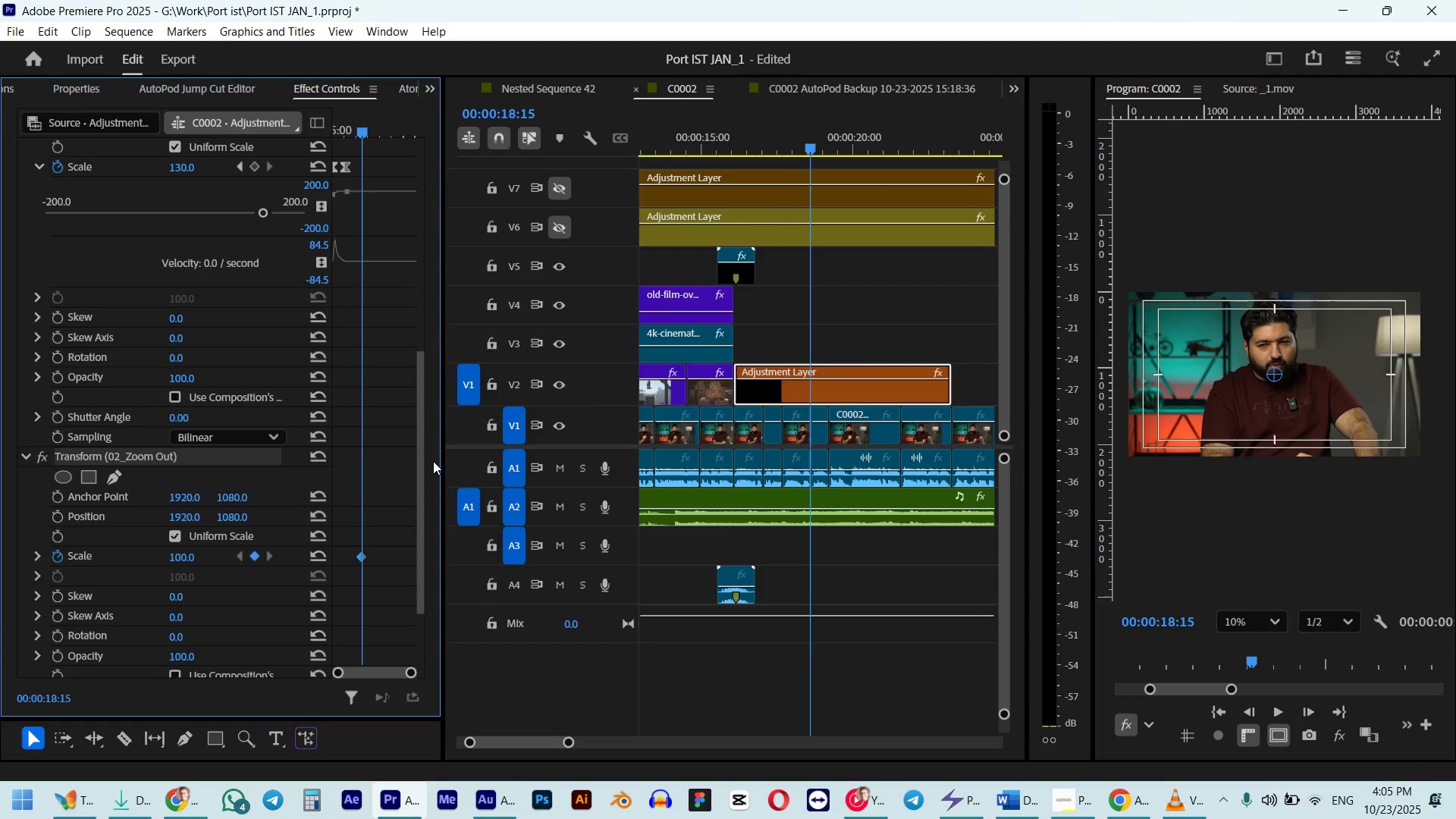 
left_click([729, 147])
 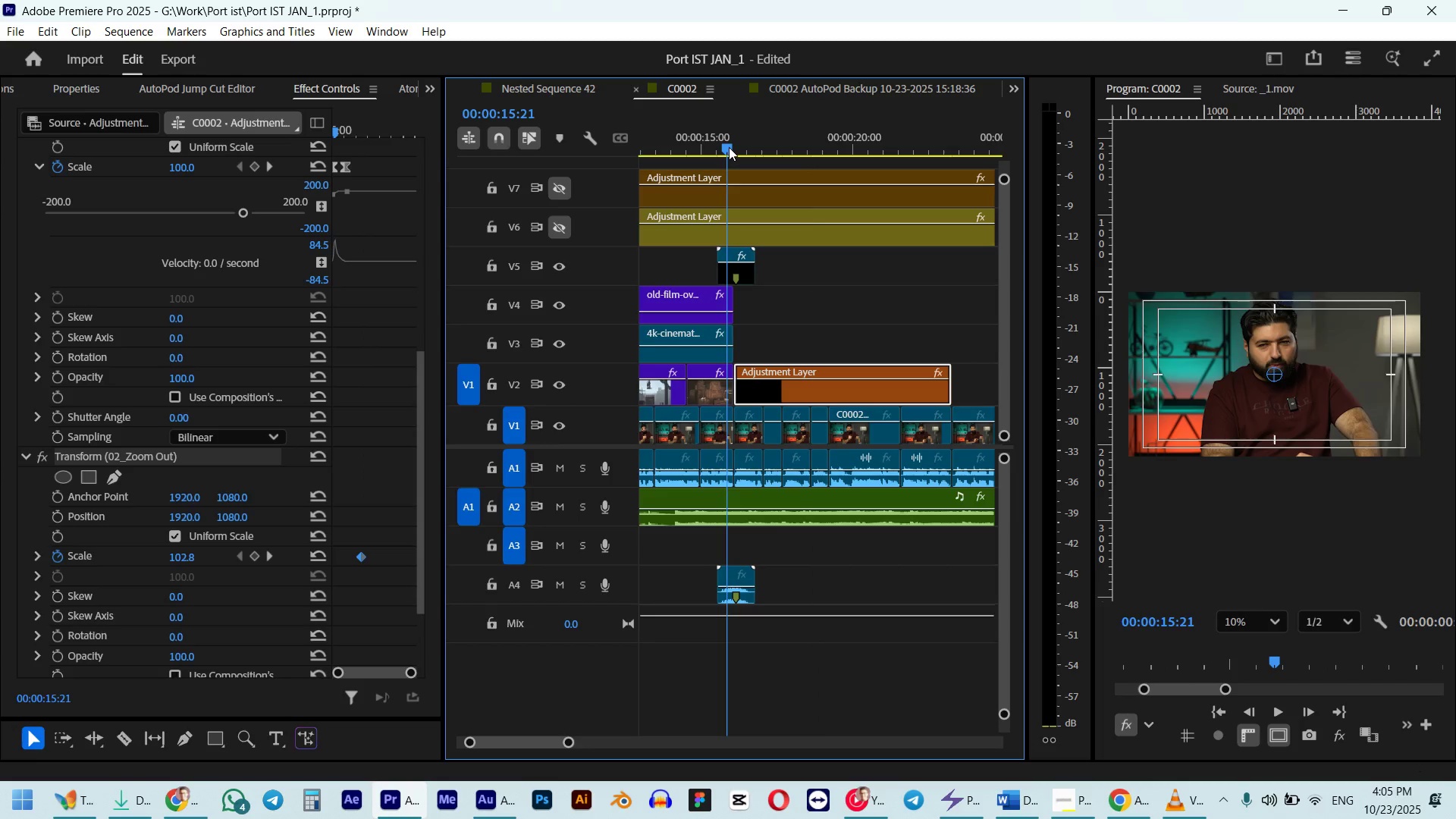 
key(Space)
 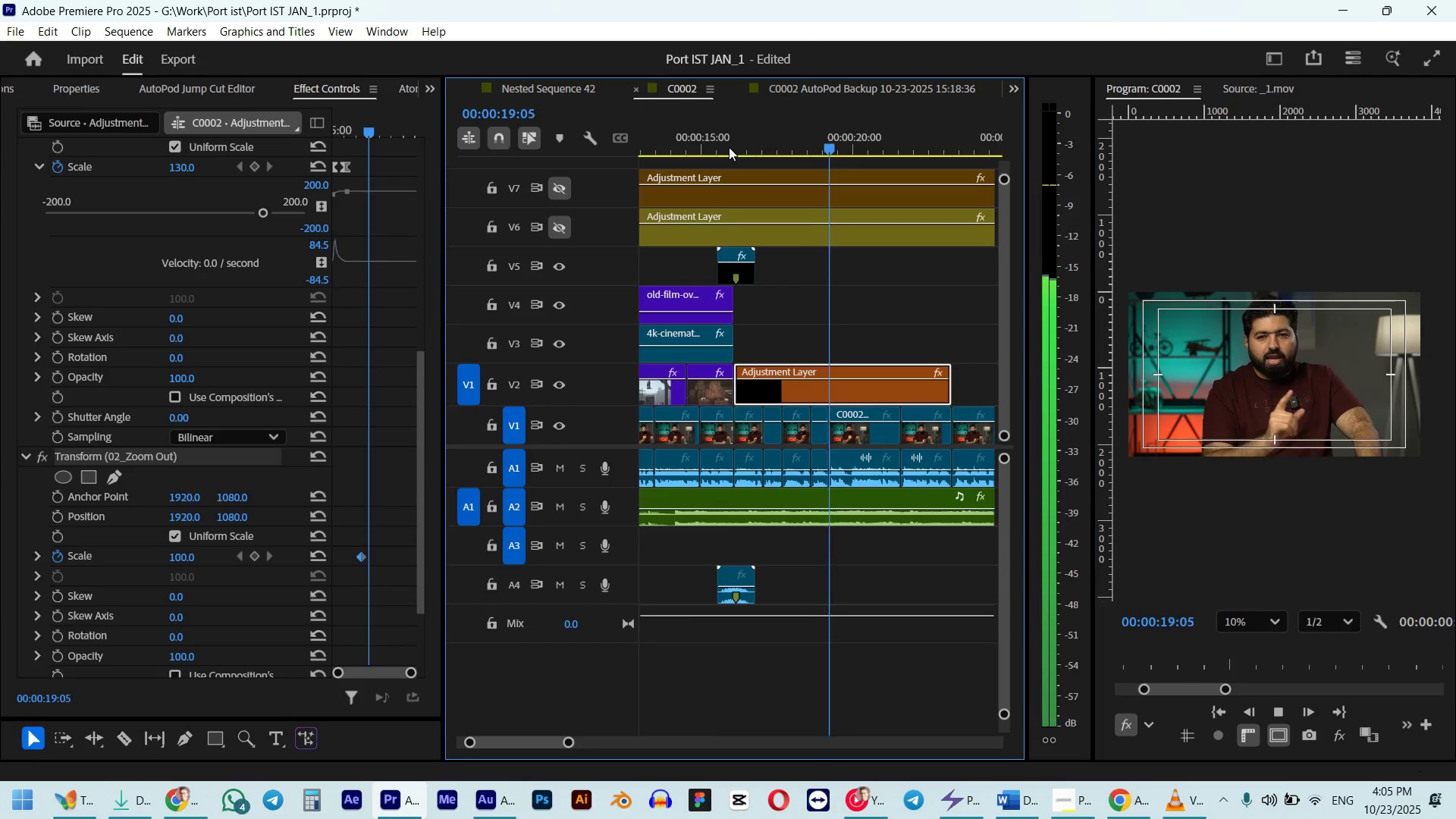 
wait(5.56)
 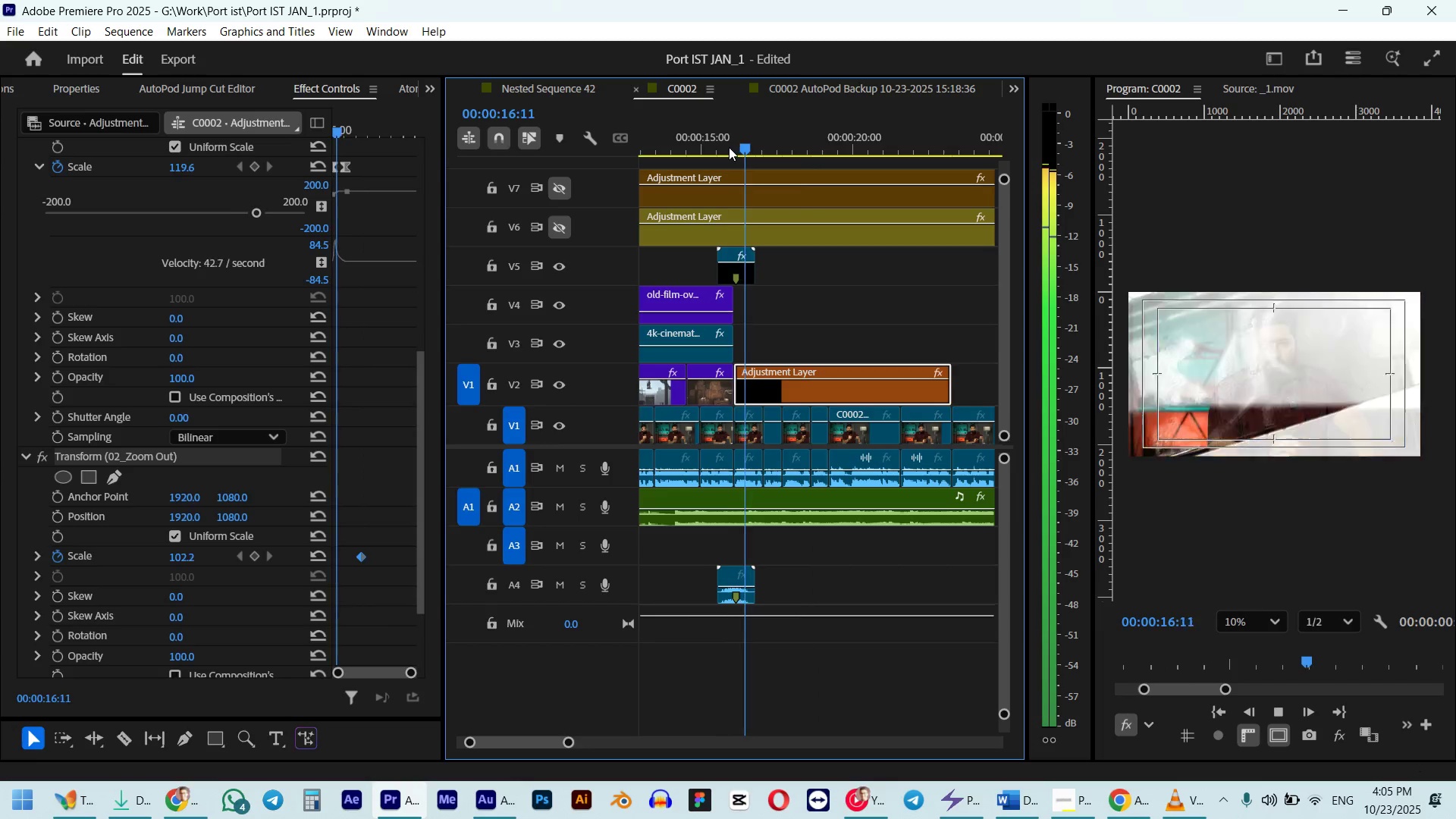 
left_click_drag(start_coordinate=[838, 133], to_coordinate=[759, 146])
 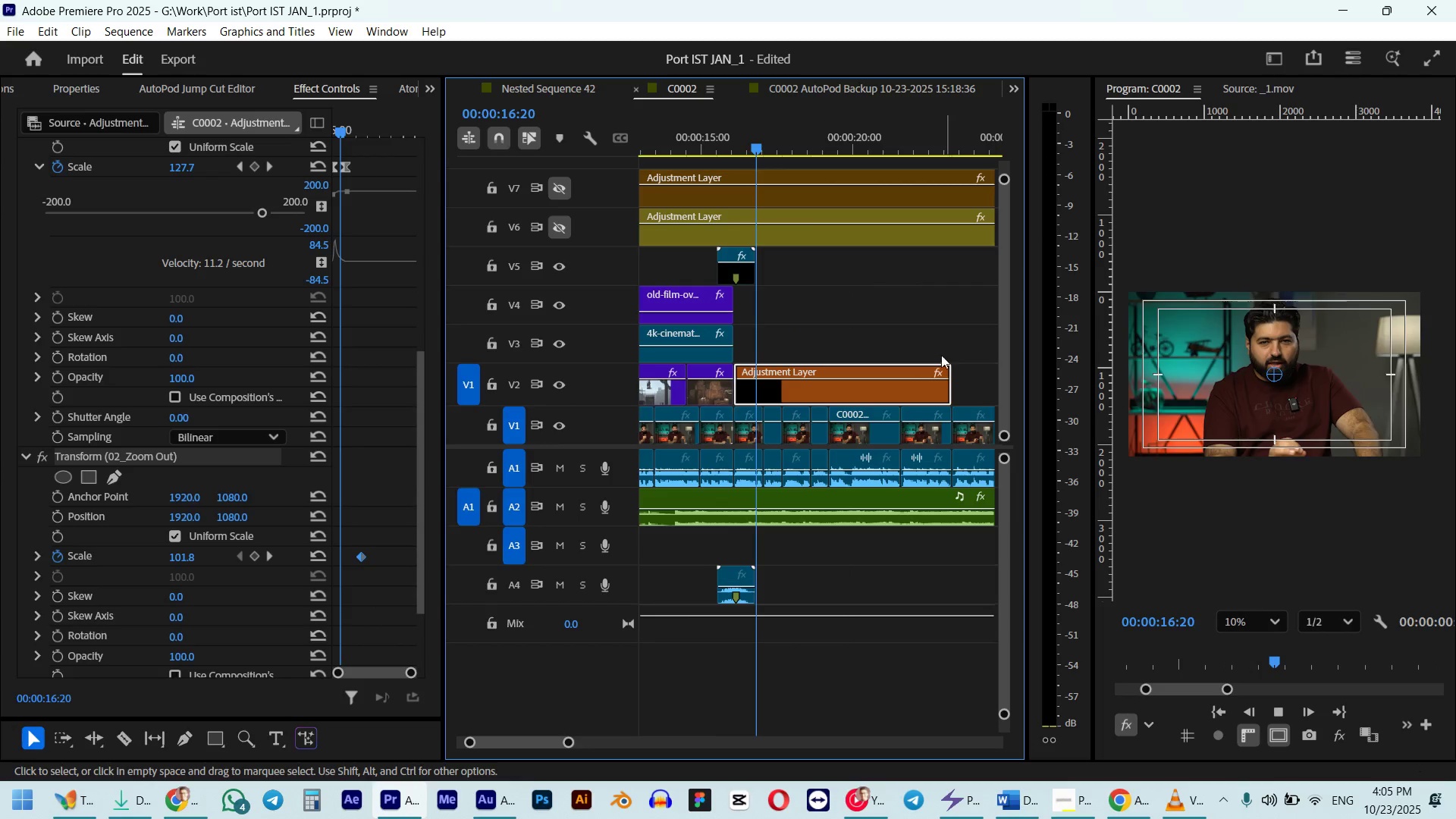 
hold_key(key=ShiftLeft, duration=0.31)
 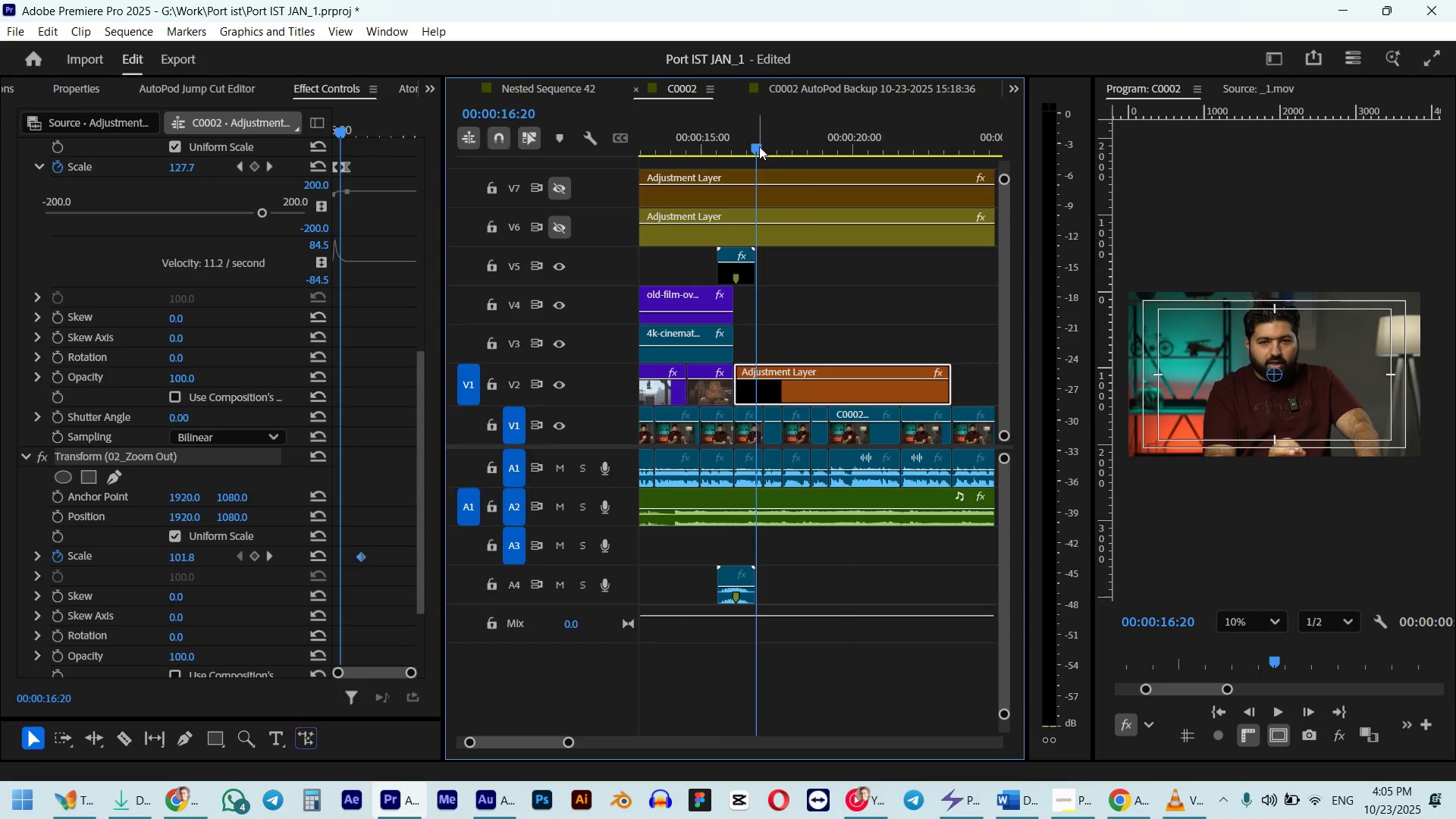 
key(Space)
 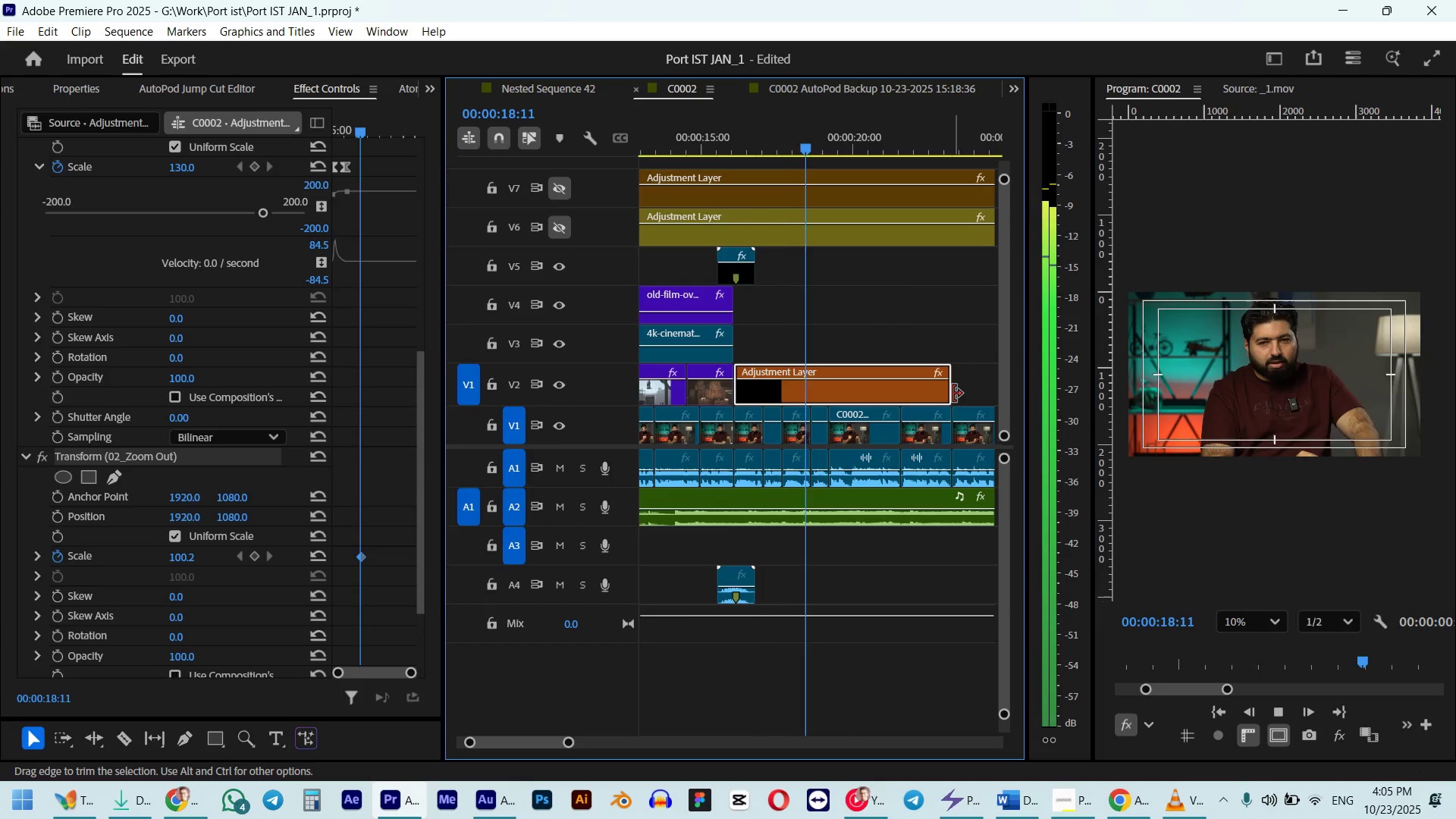 
key(Space)
 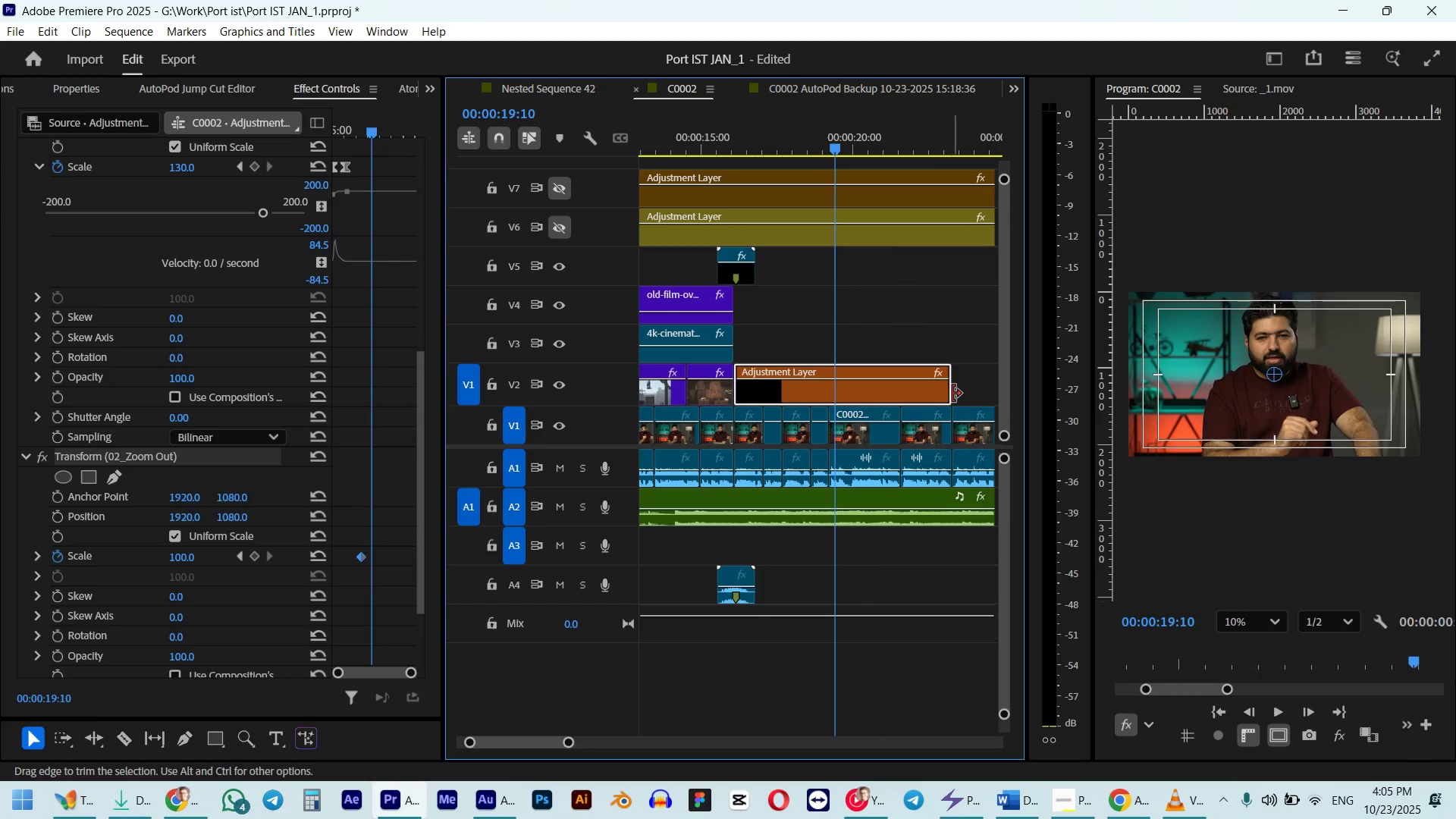 
left_click_drag(start_coordinate=[946, 392], to_coordinate=[824, 398])
 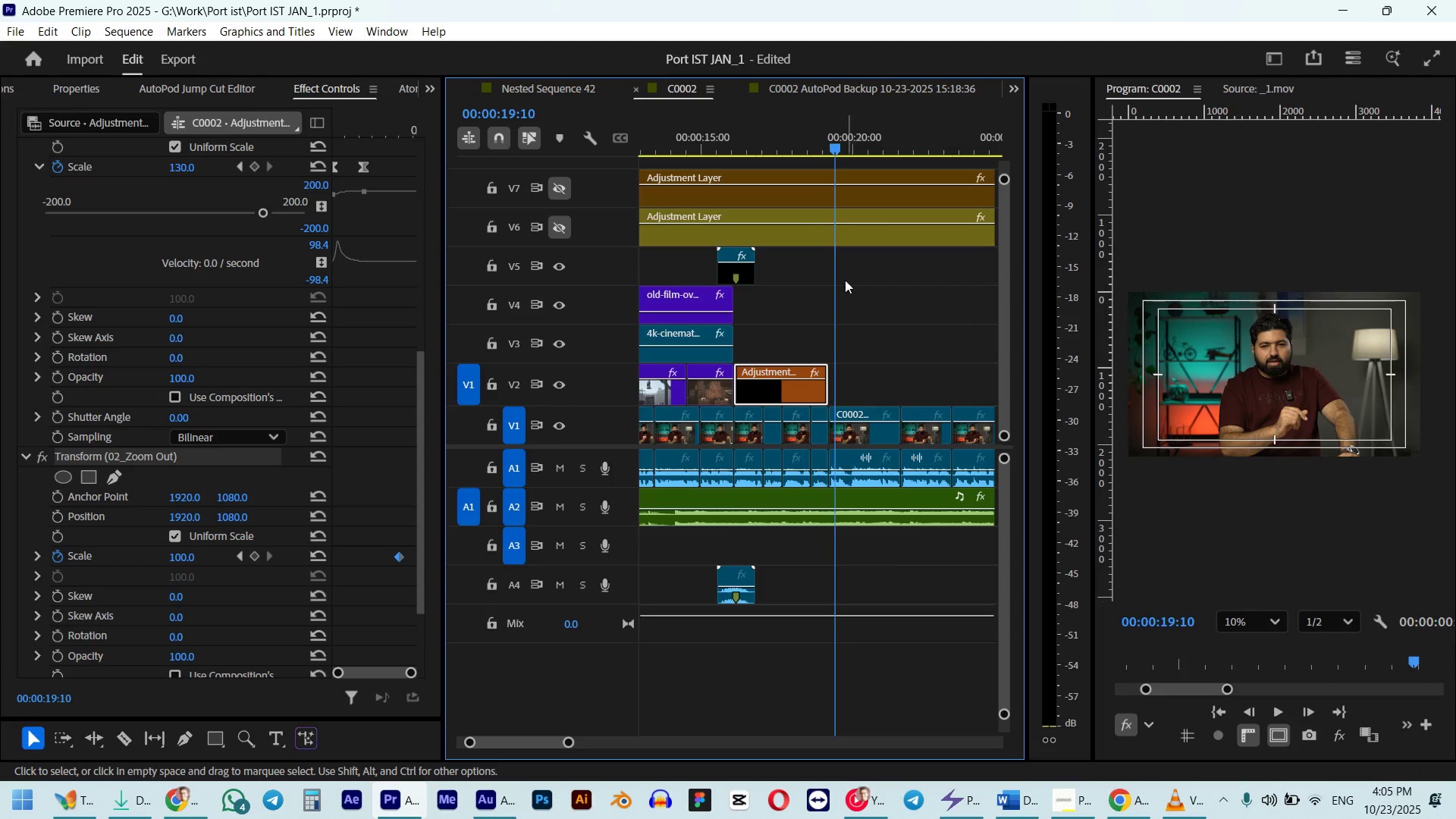 
hold_key(key=AltLeft, duration=0.41)
scroll: coordinate [864, 396], scroll_direction: up, amount: 4.0
 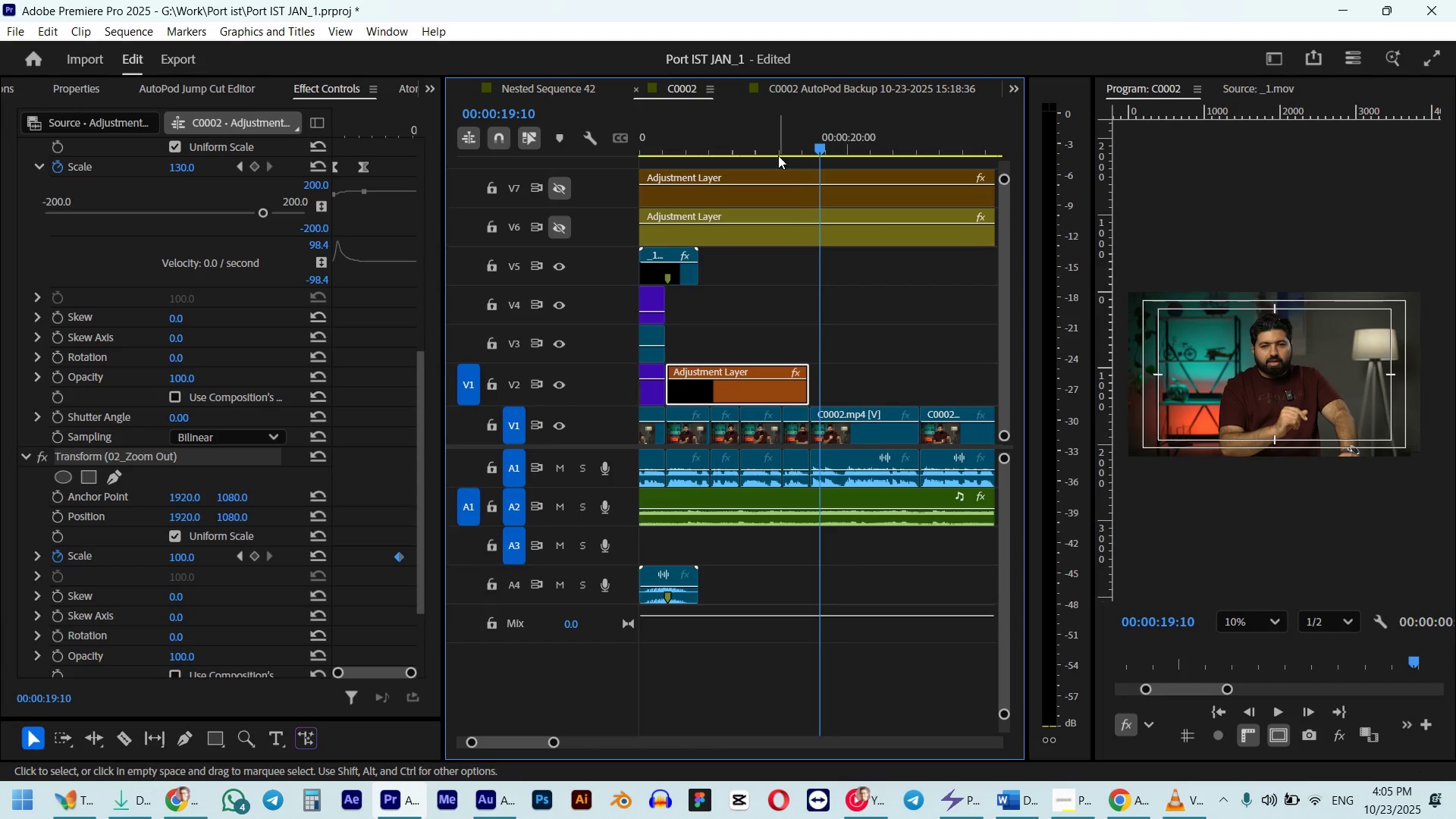 
left_click([778, 144])
 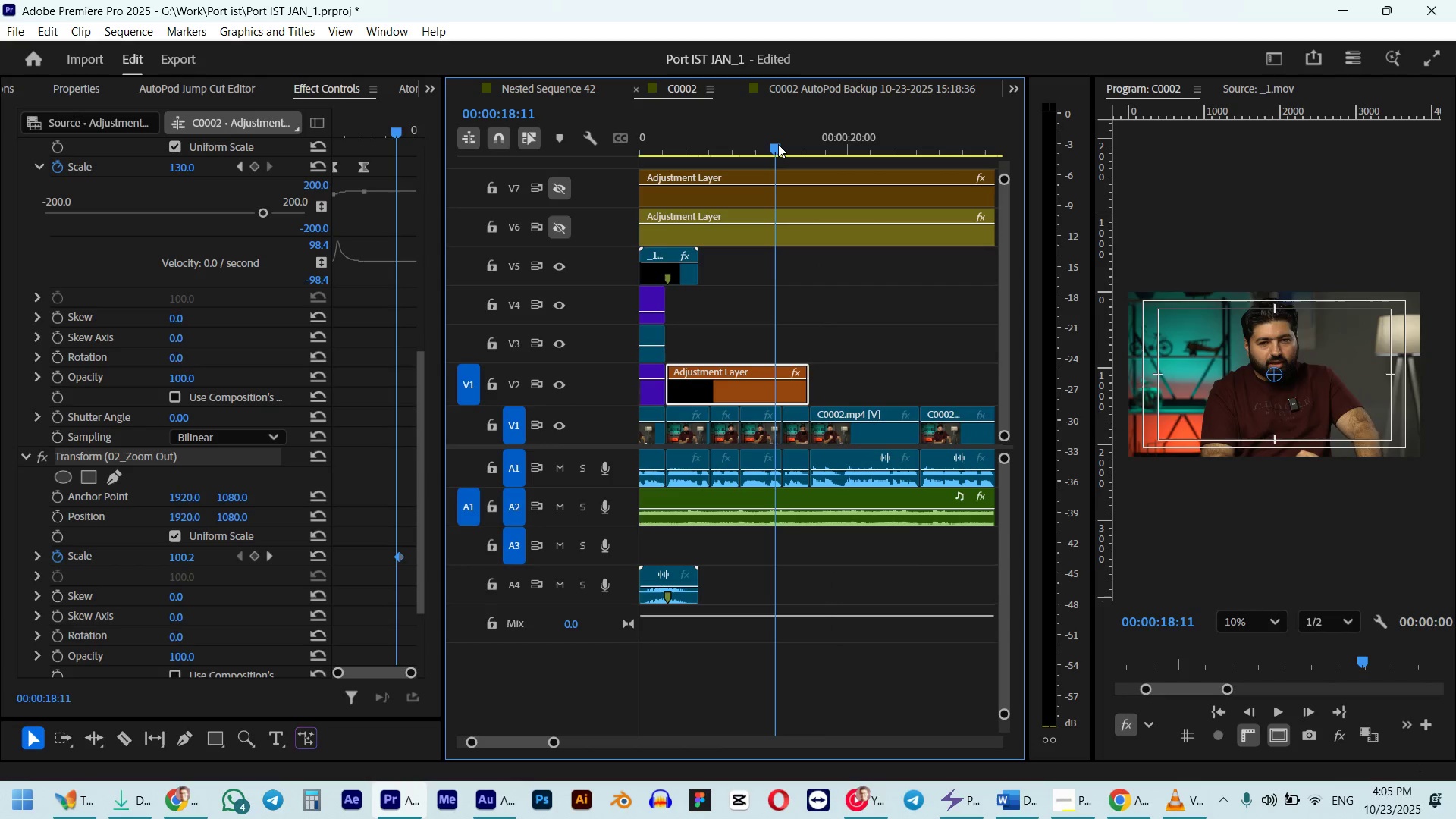 
key(Space)
 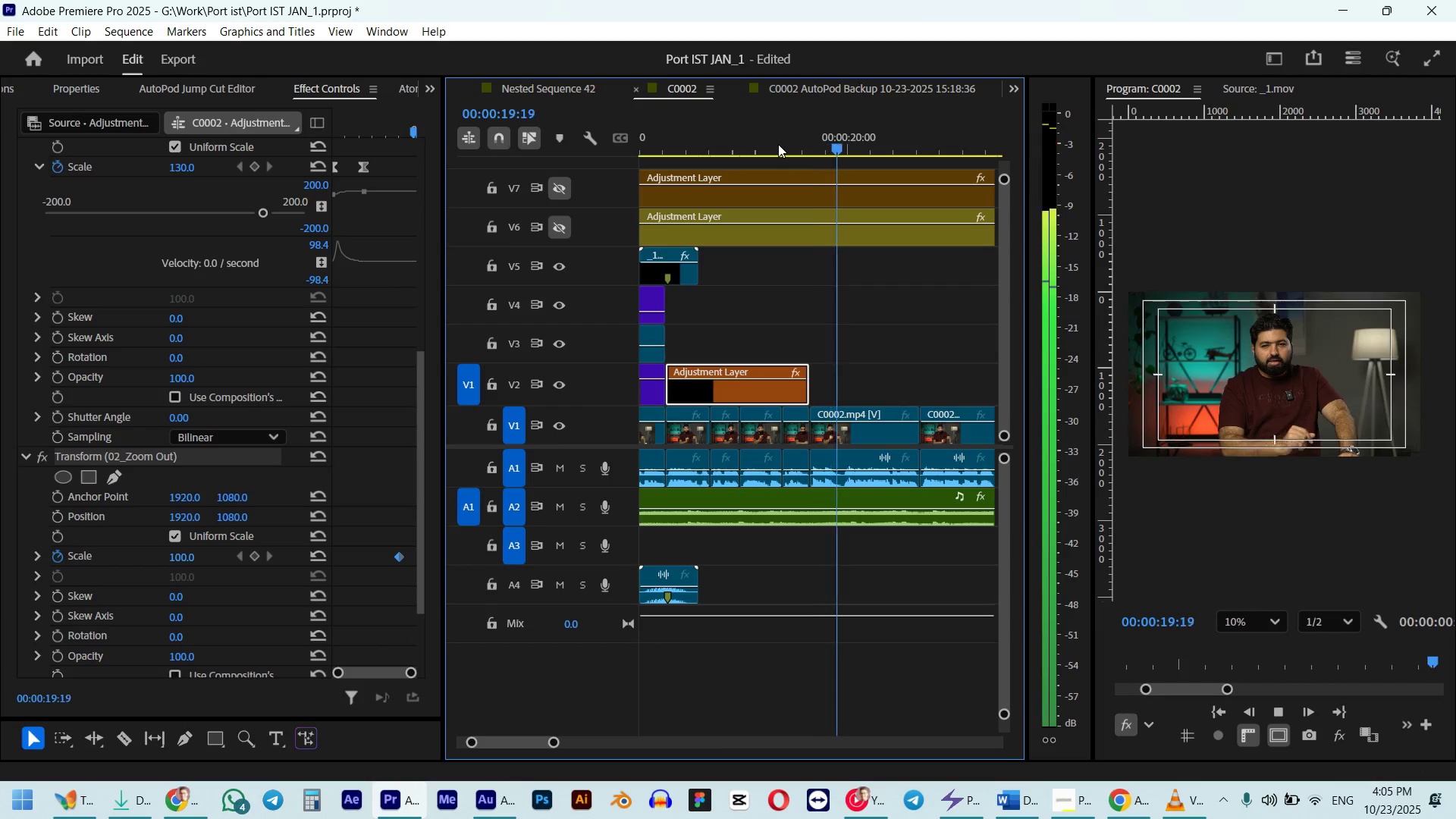 
key(Space)
 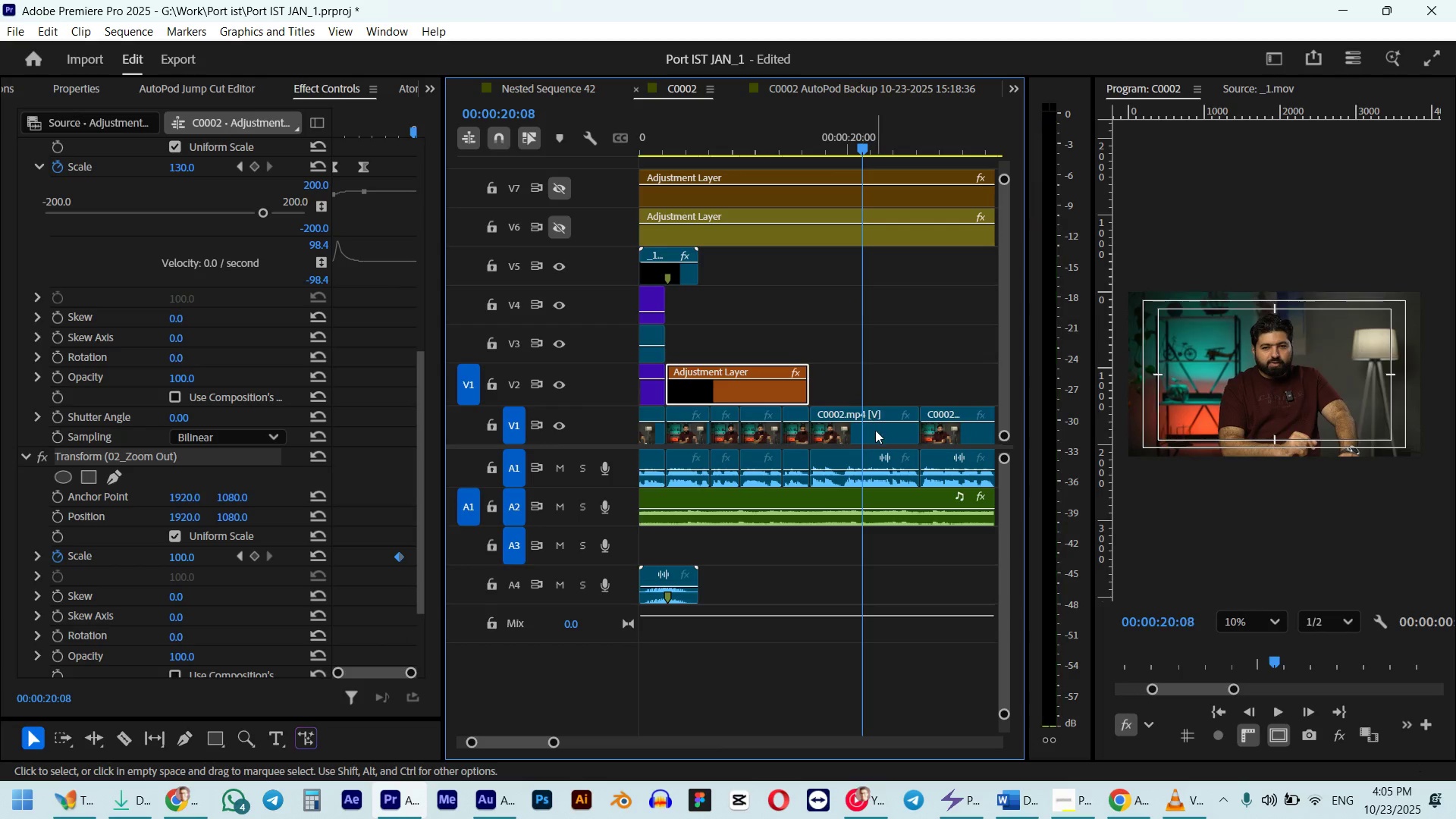 
left_click([875, 432])
 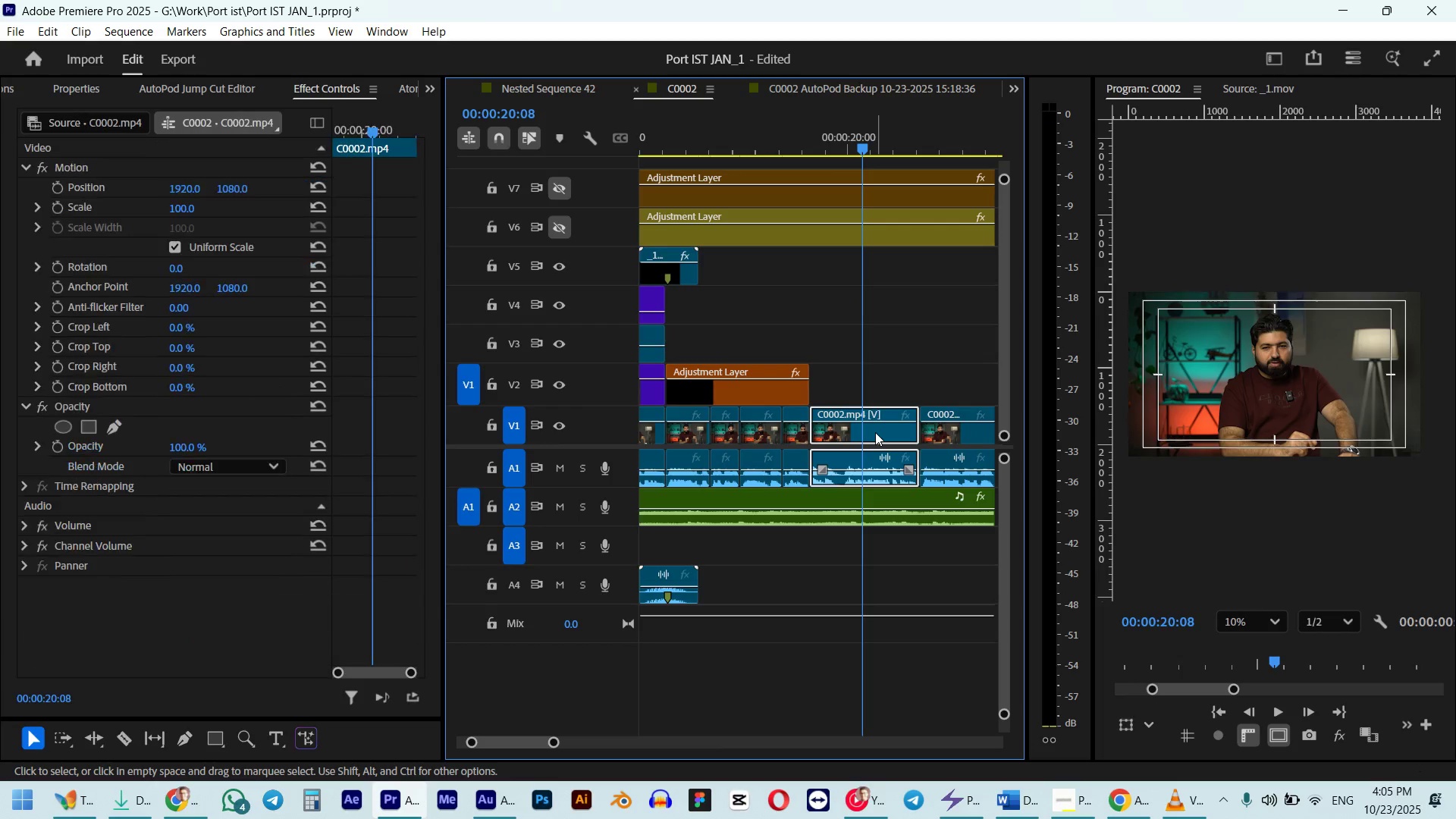 
hold_key(key=ShiftLeft, duration=0.42)
 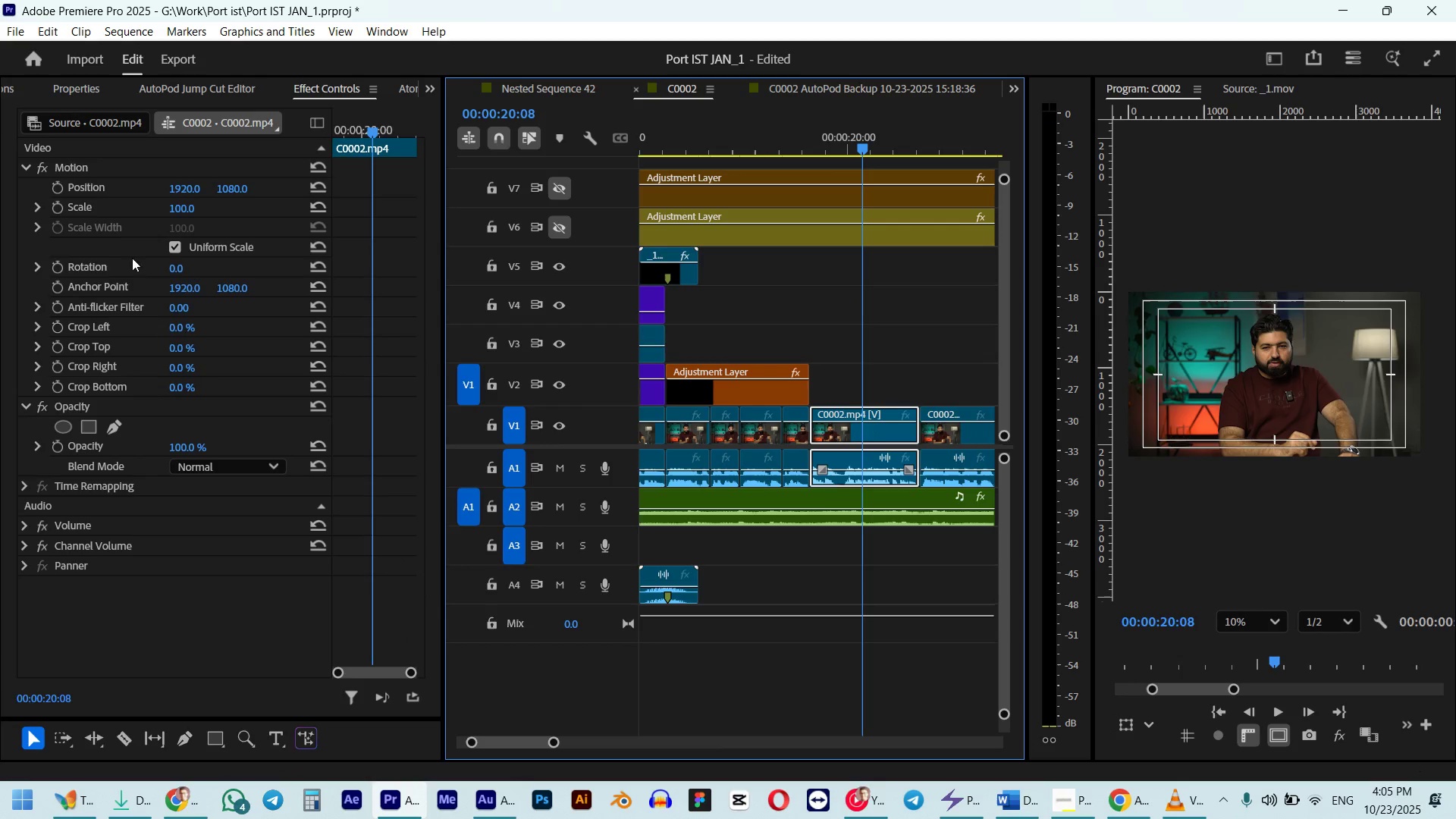 
left_click([176, 211])
 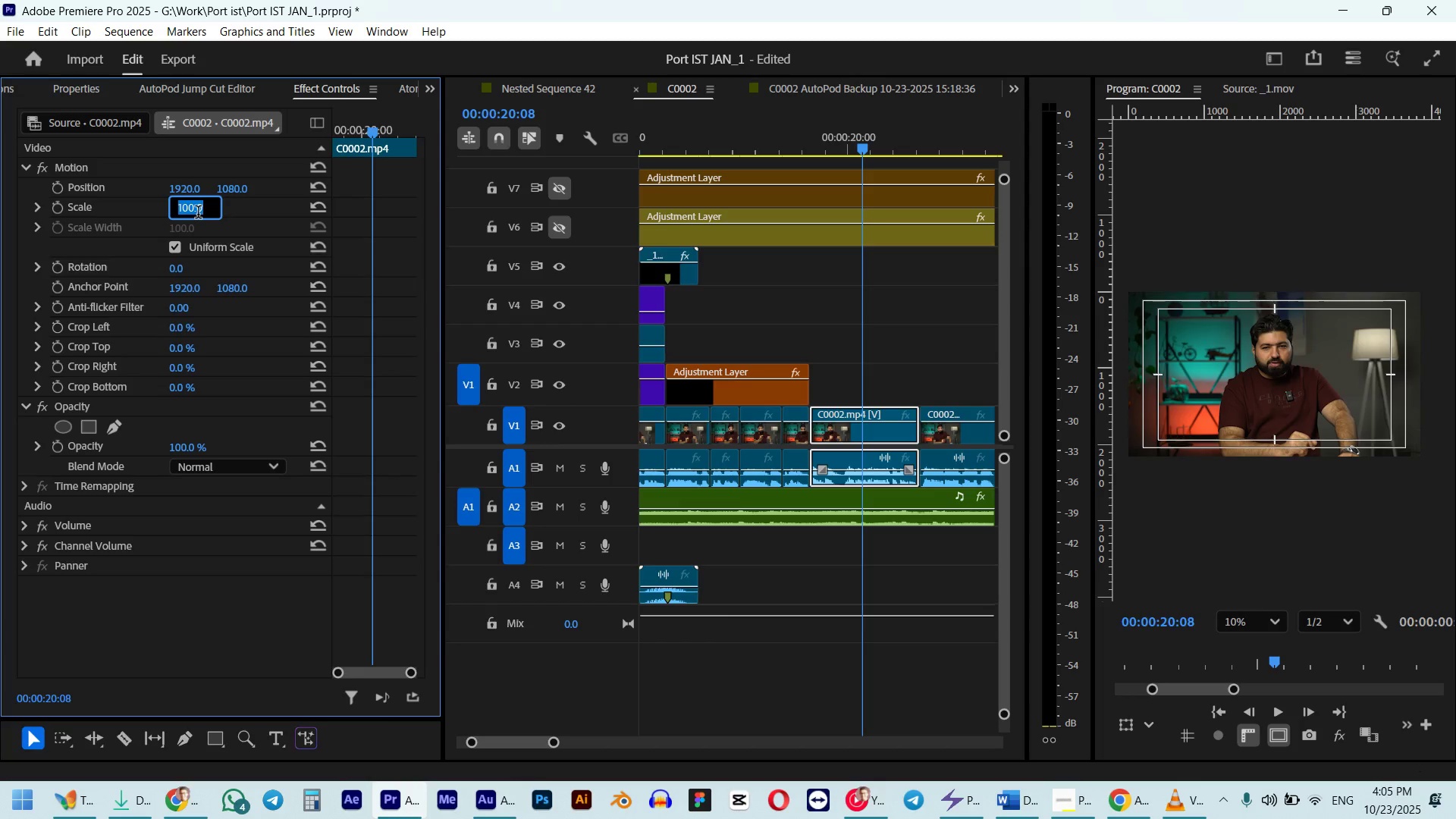 
wait(5.12)
 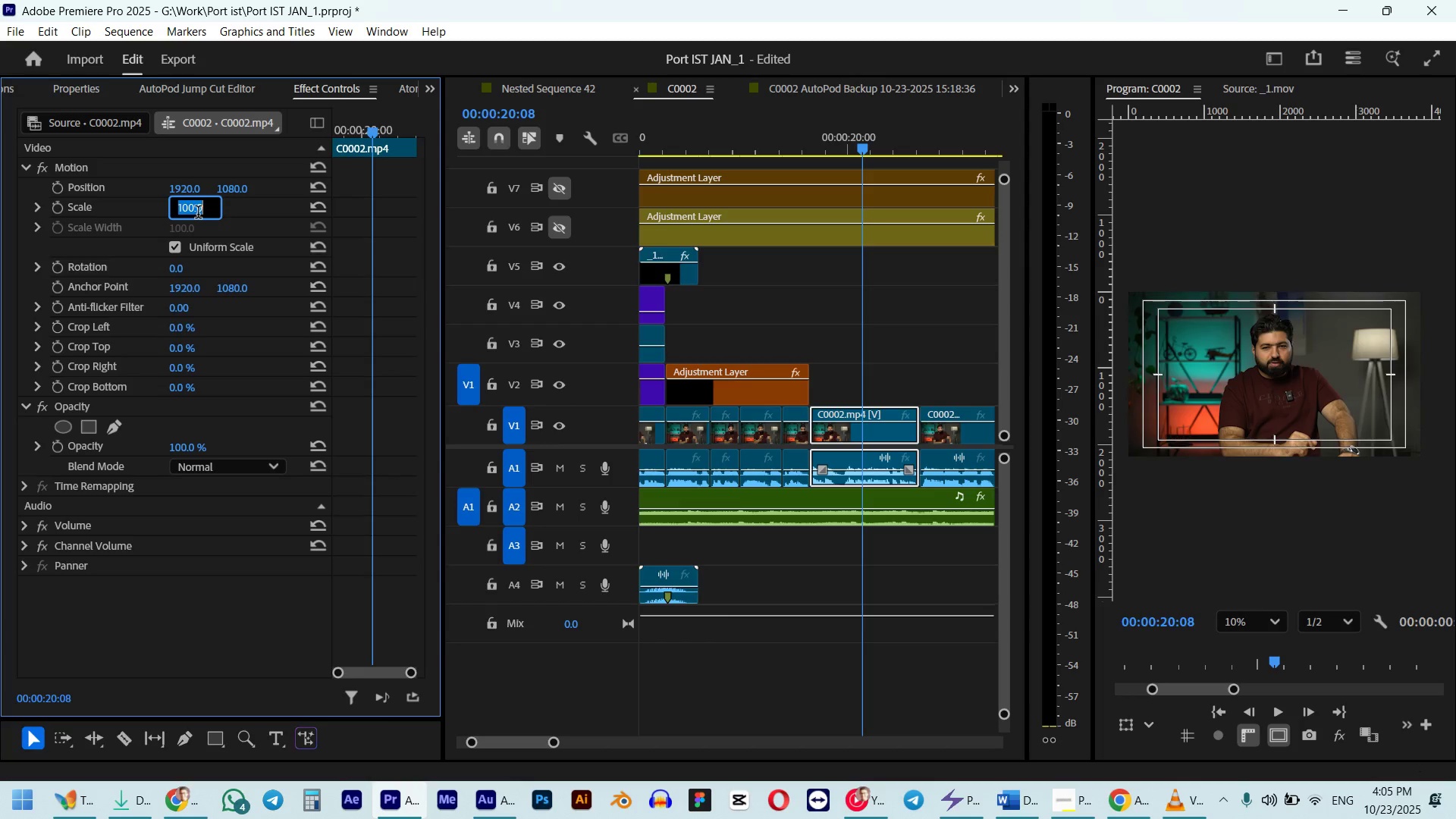 
key(Numpad1)
 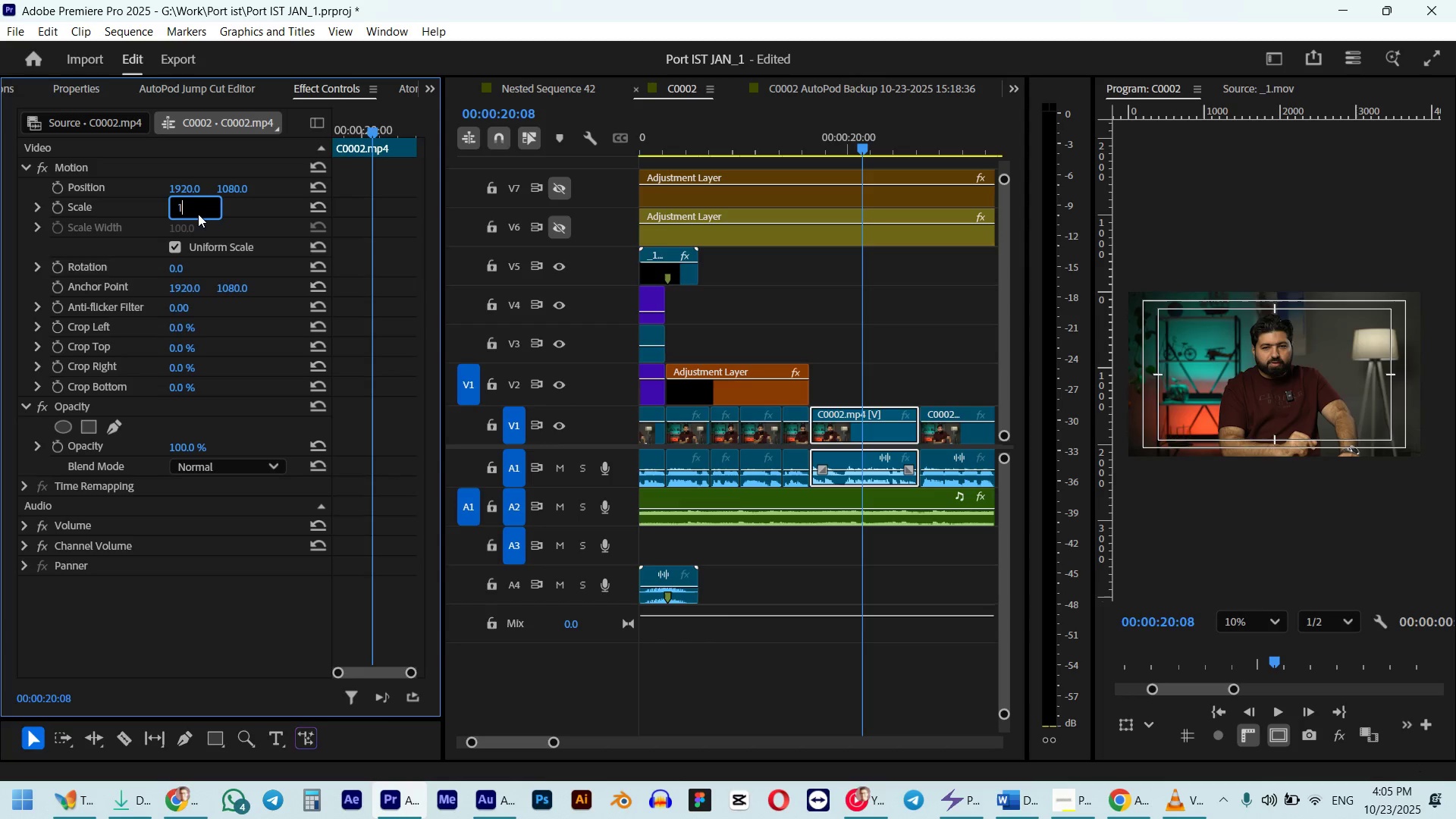 
key(Numpad3)
 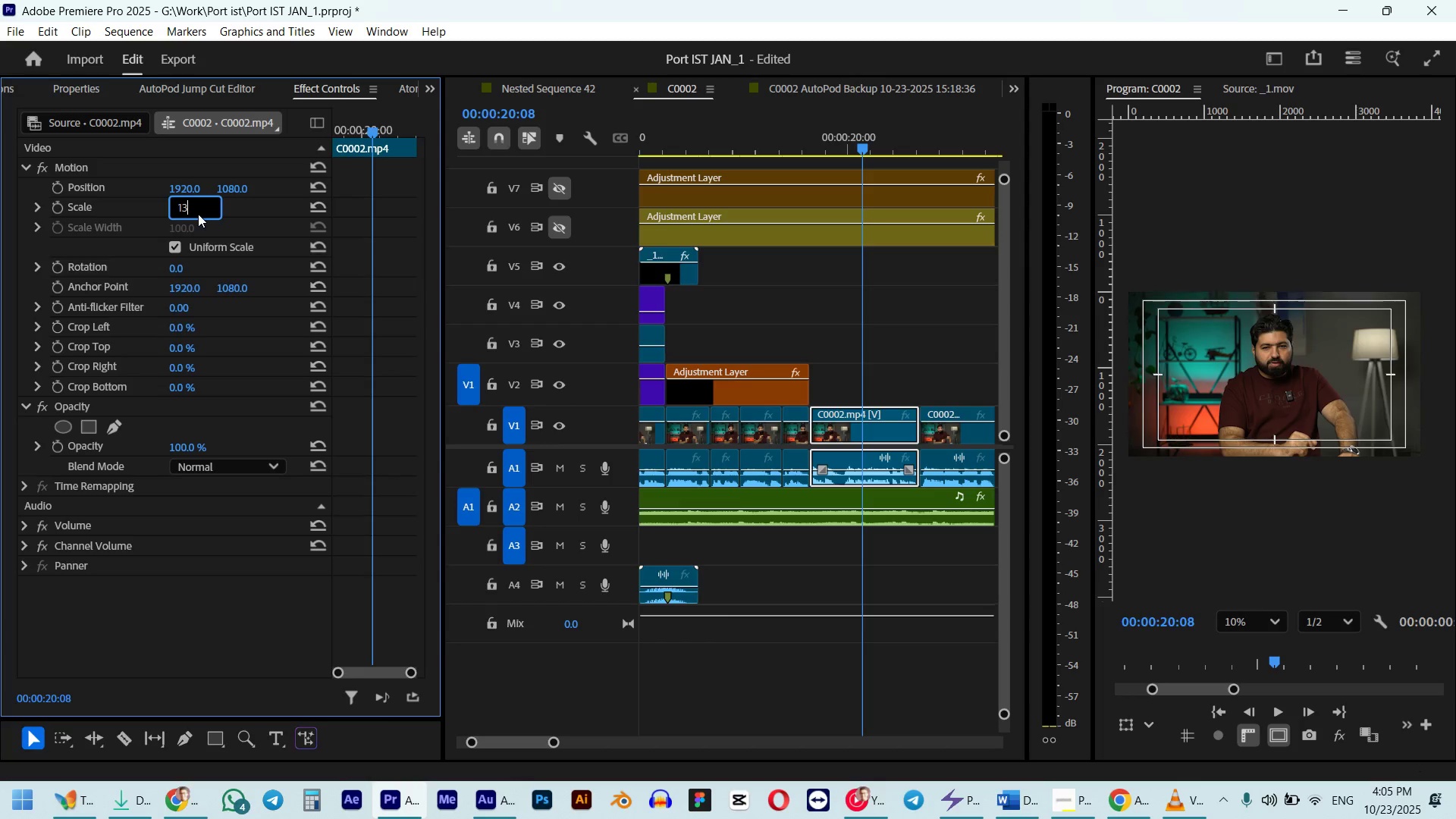 
key(Numpad5)
 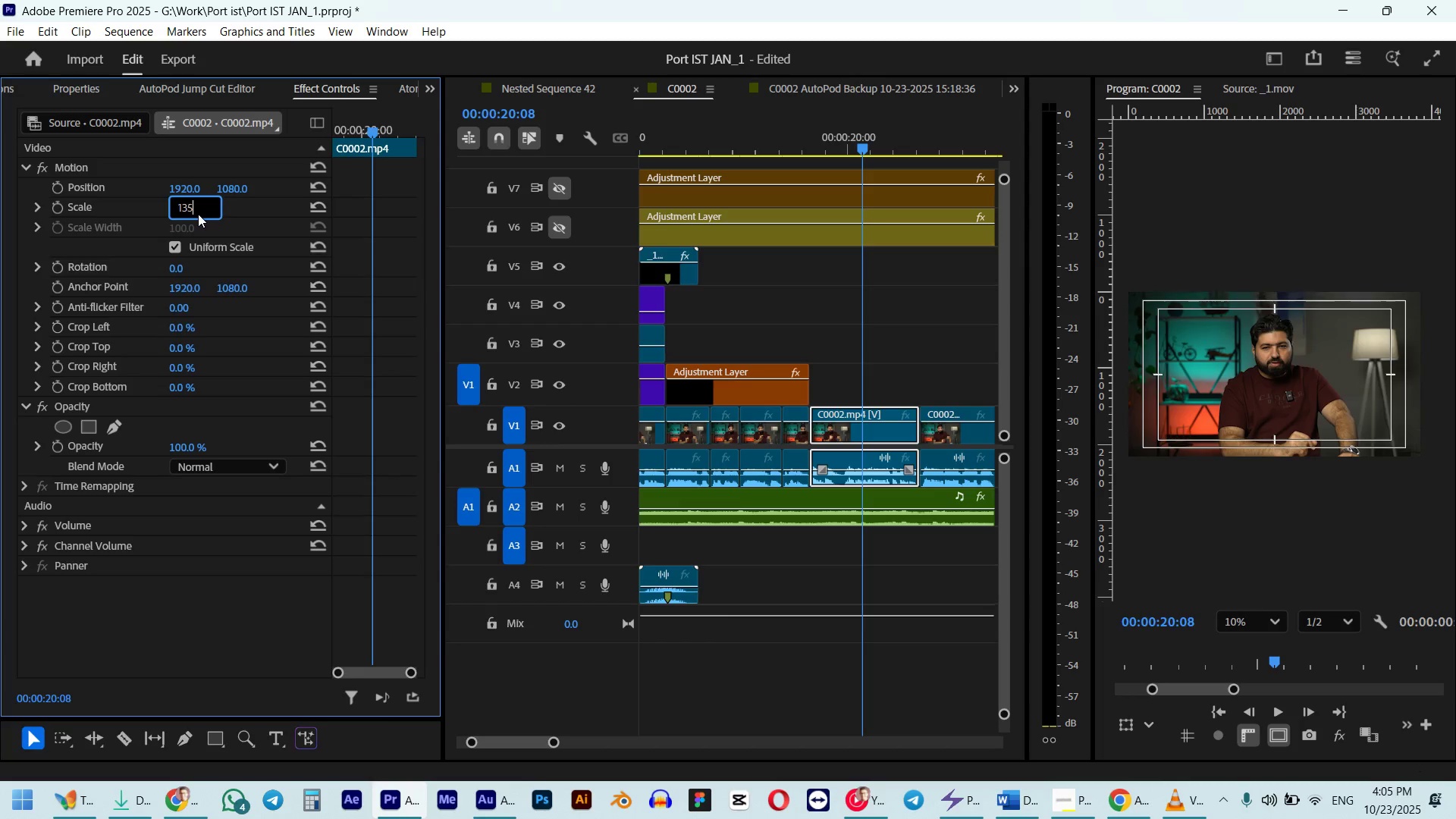 
key(NumpadEnter)
 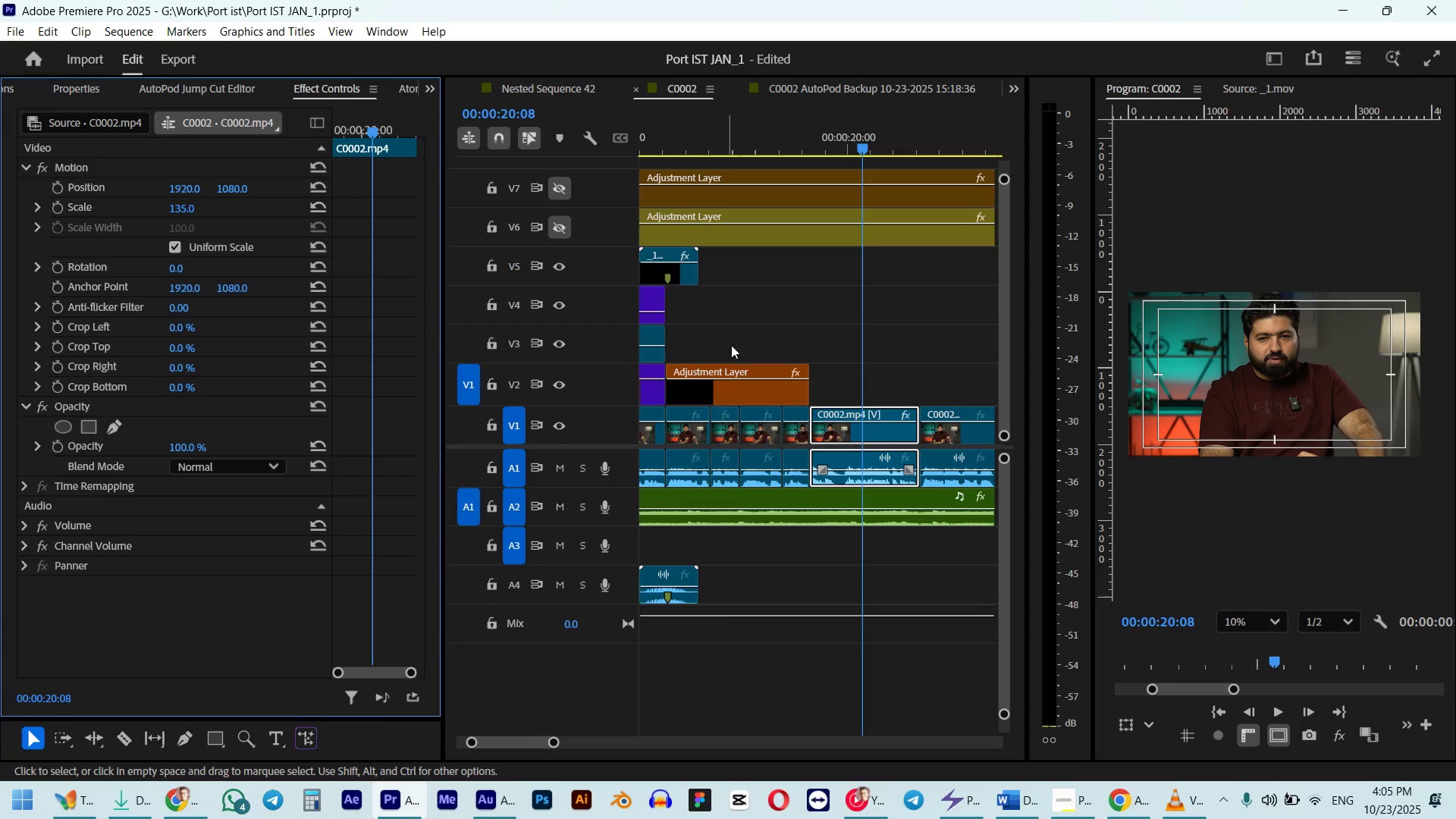 
scroll: coordinate [1266, 397], scroll_direction: up, amount: 1.0
 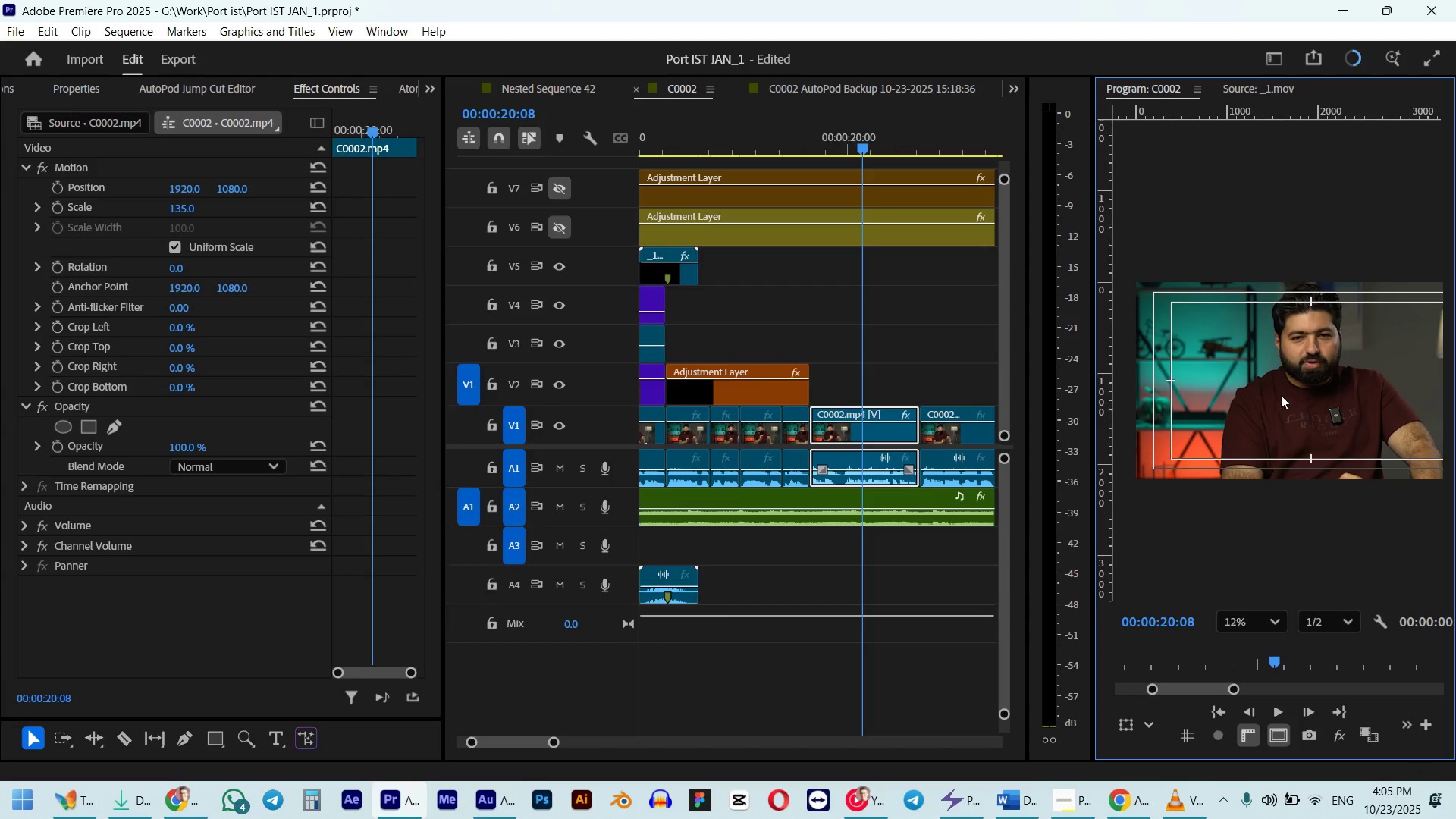 
left_click([808, 131])
 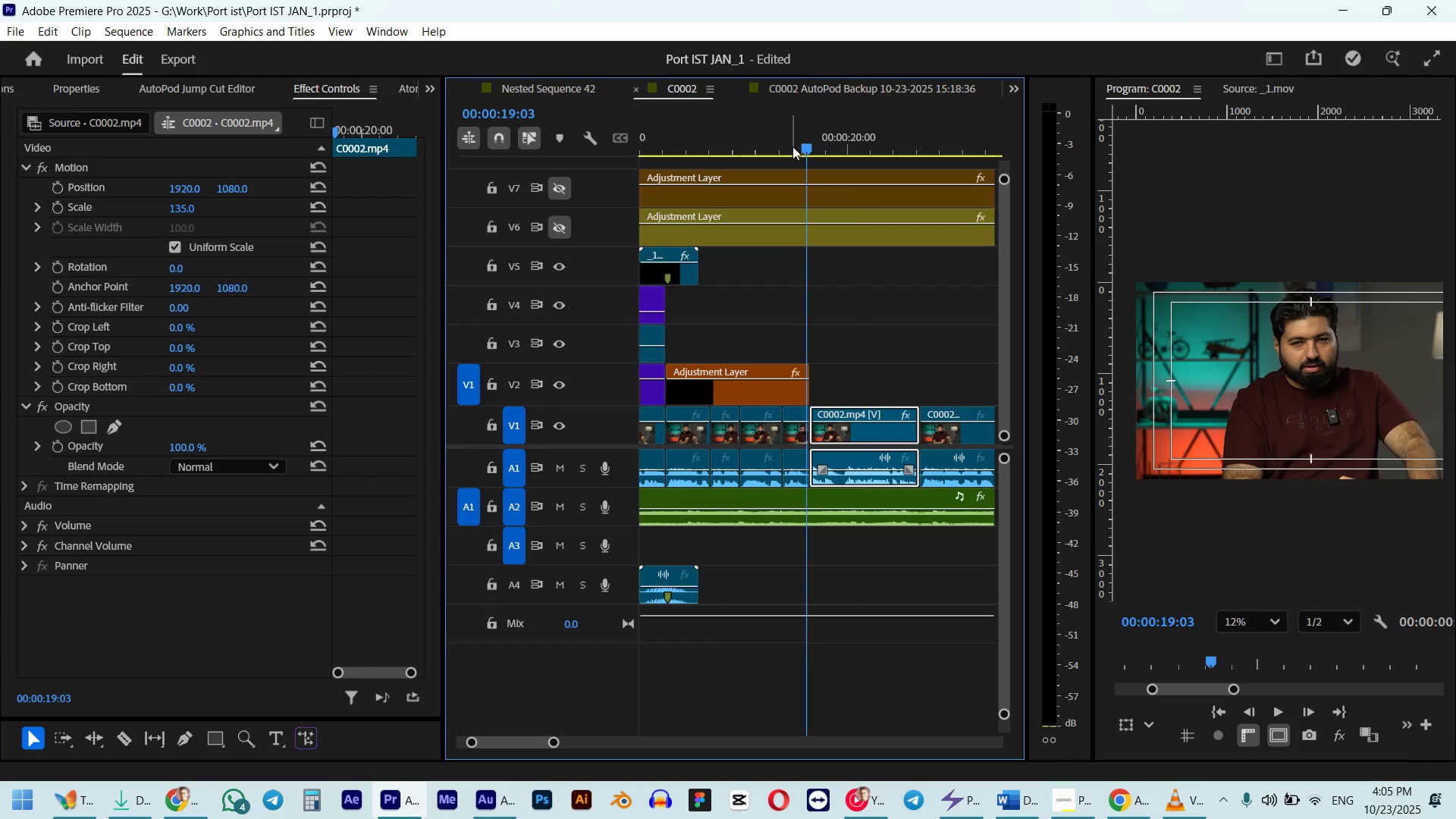 
left_click([765, 146])
 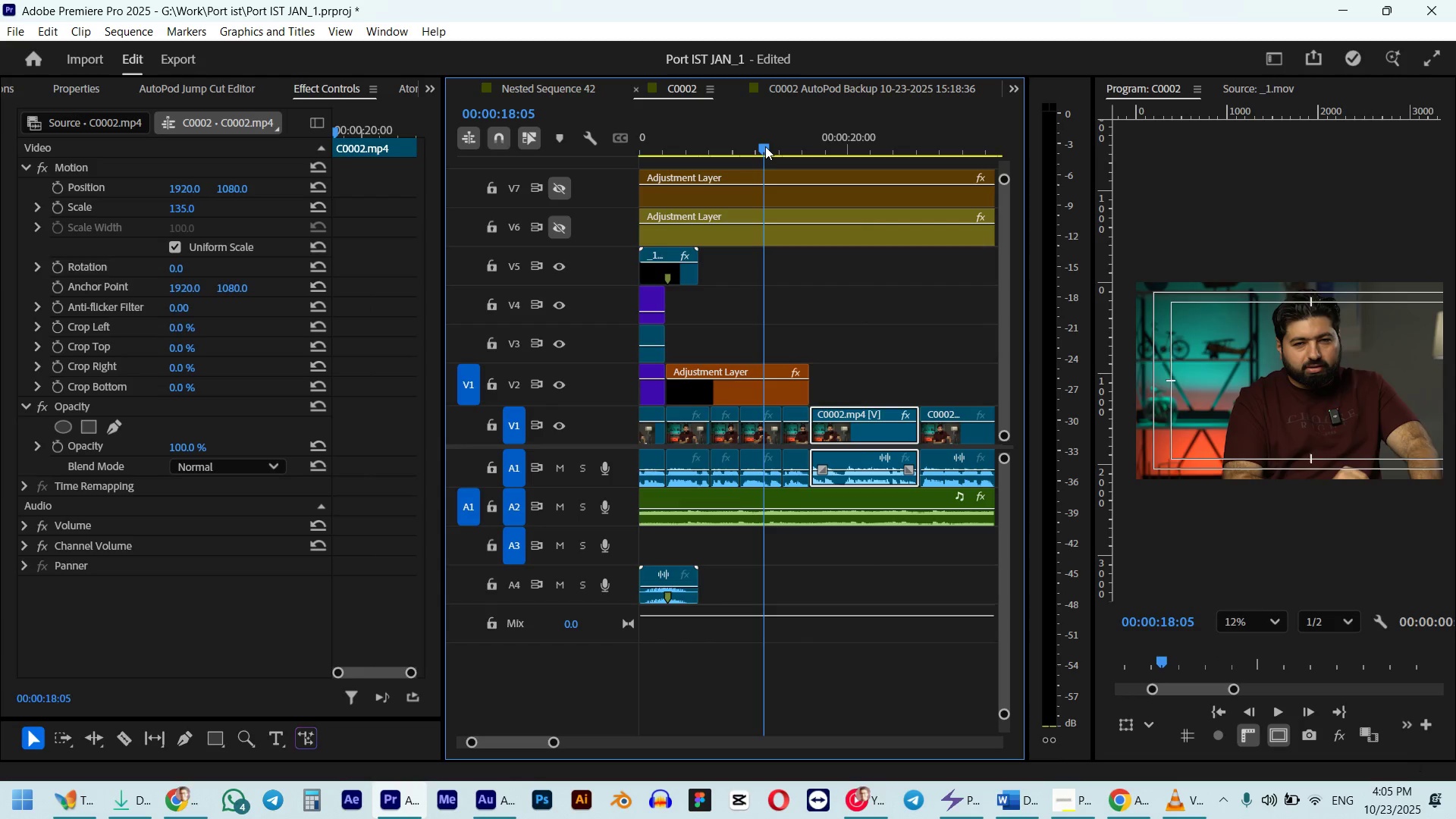 
key(Space)
 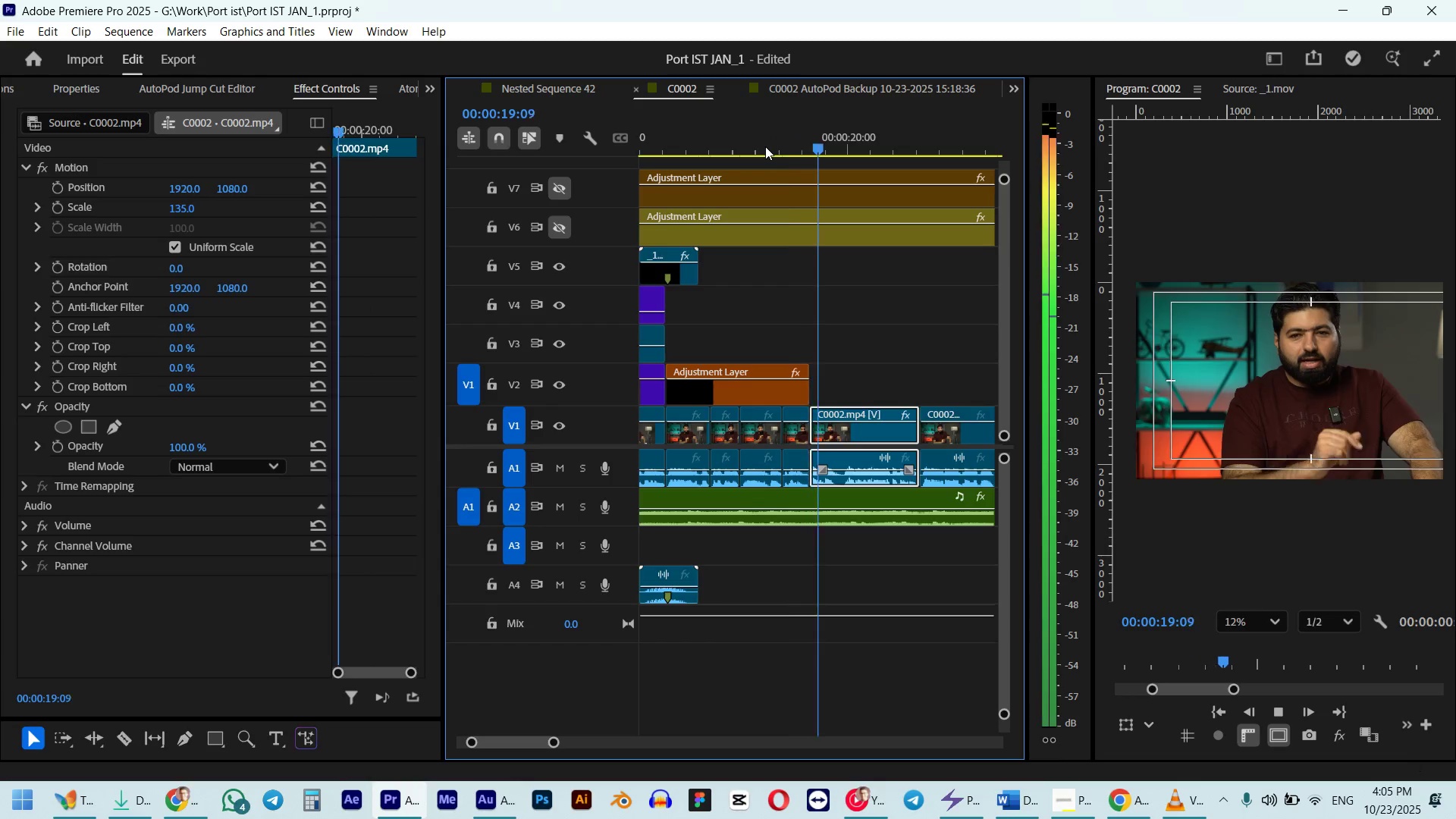 
key(Space)
 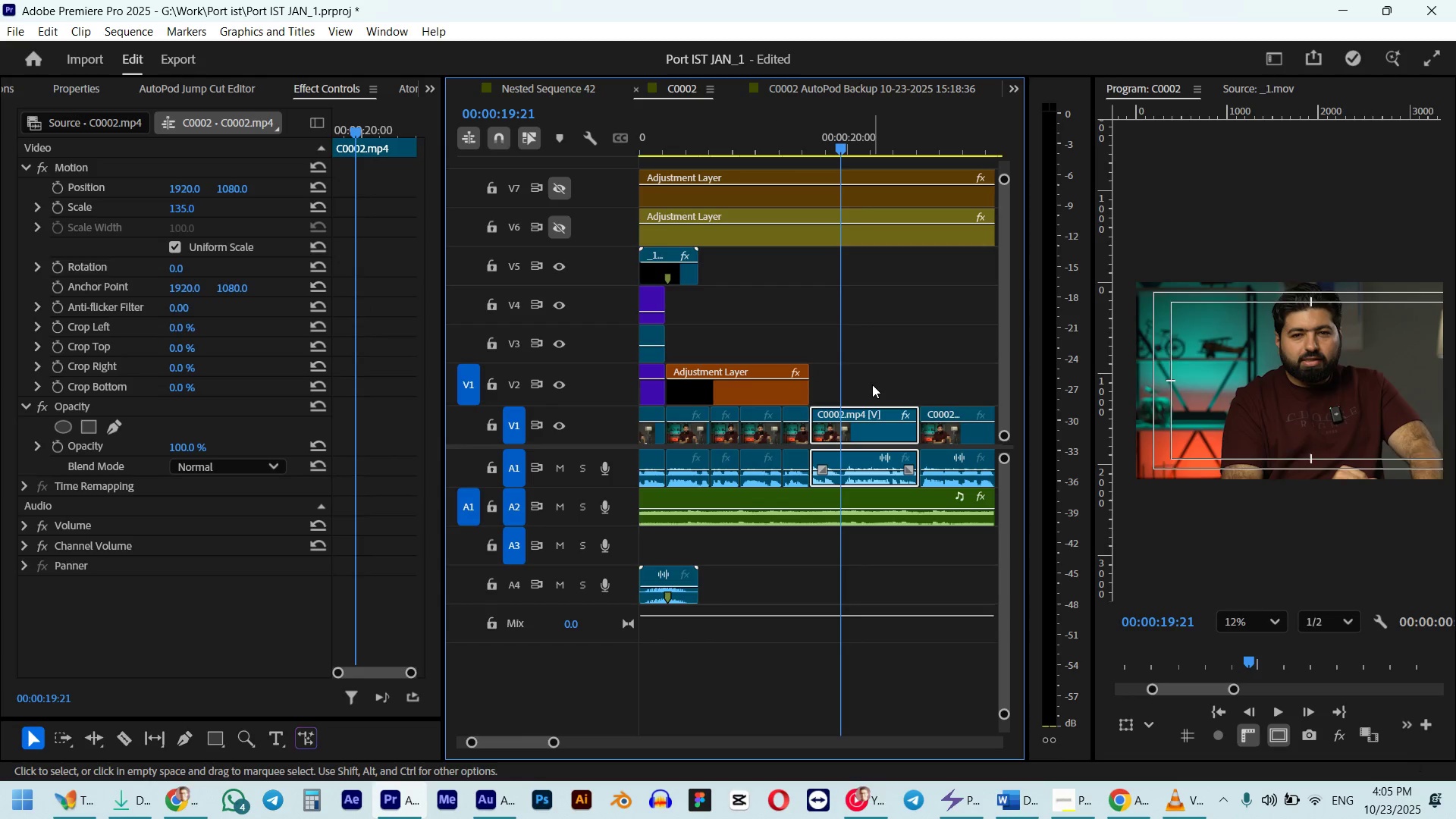 
key(Control+ControlLeft)
 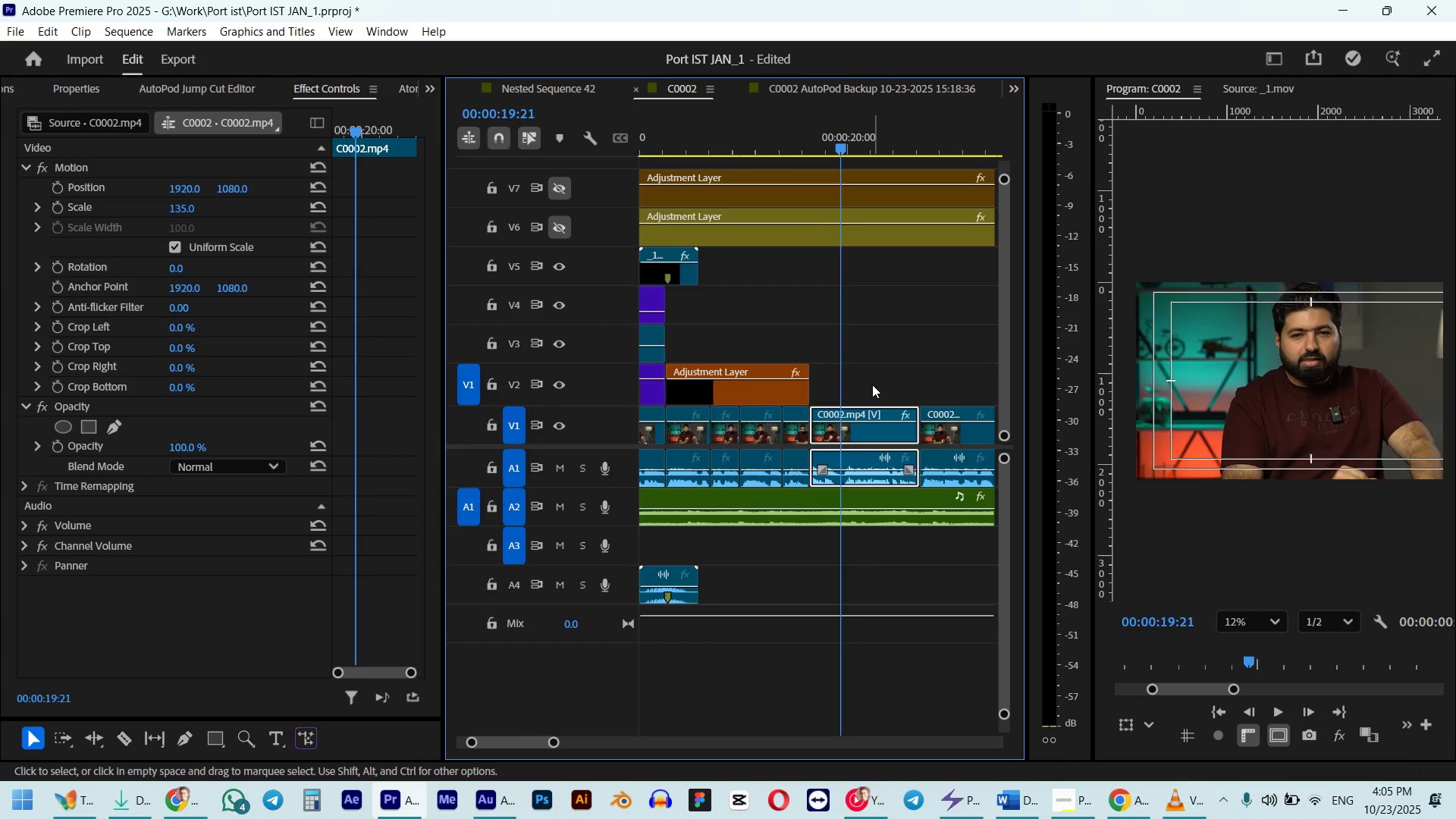 
key(Control+Z)
 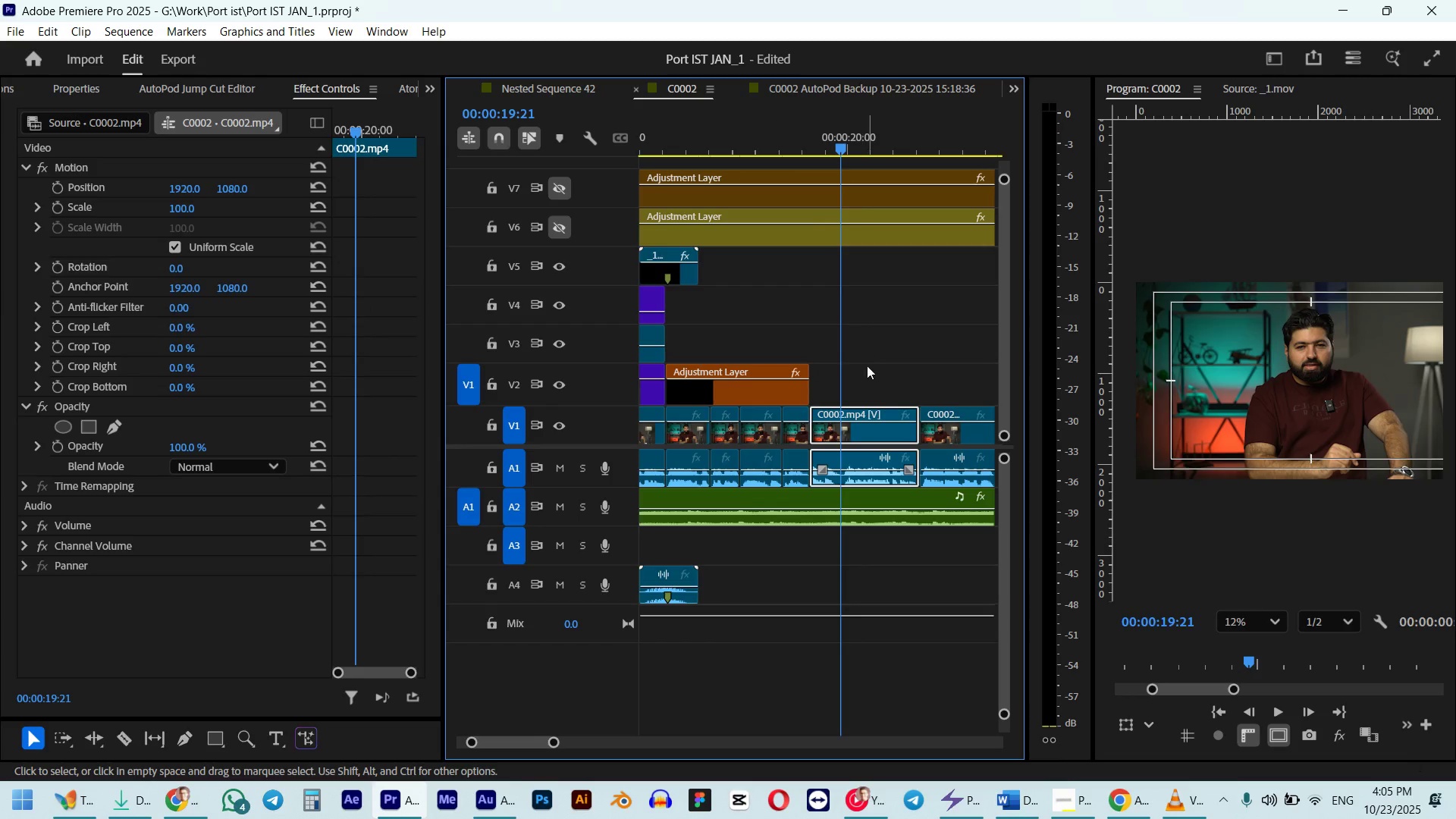 
hold_key(key=AltLeft, duration=0.69)
scroll: coordinate [835, 459], scroll_direction: up, amount: 8.0
 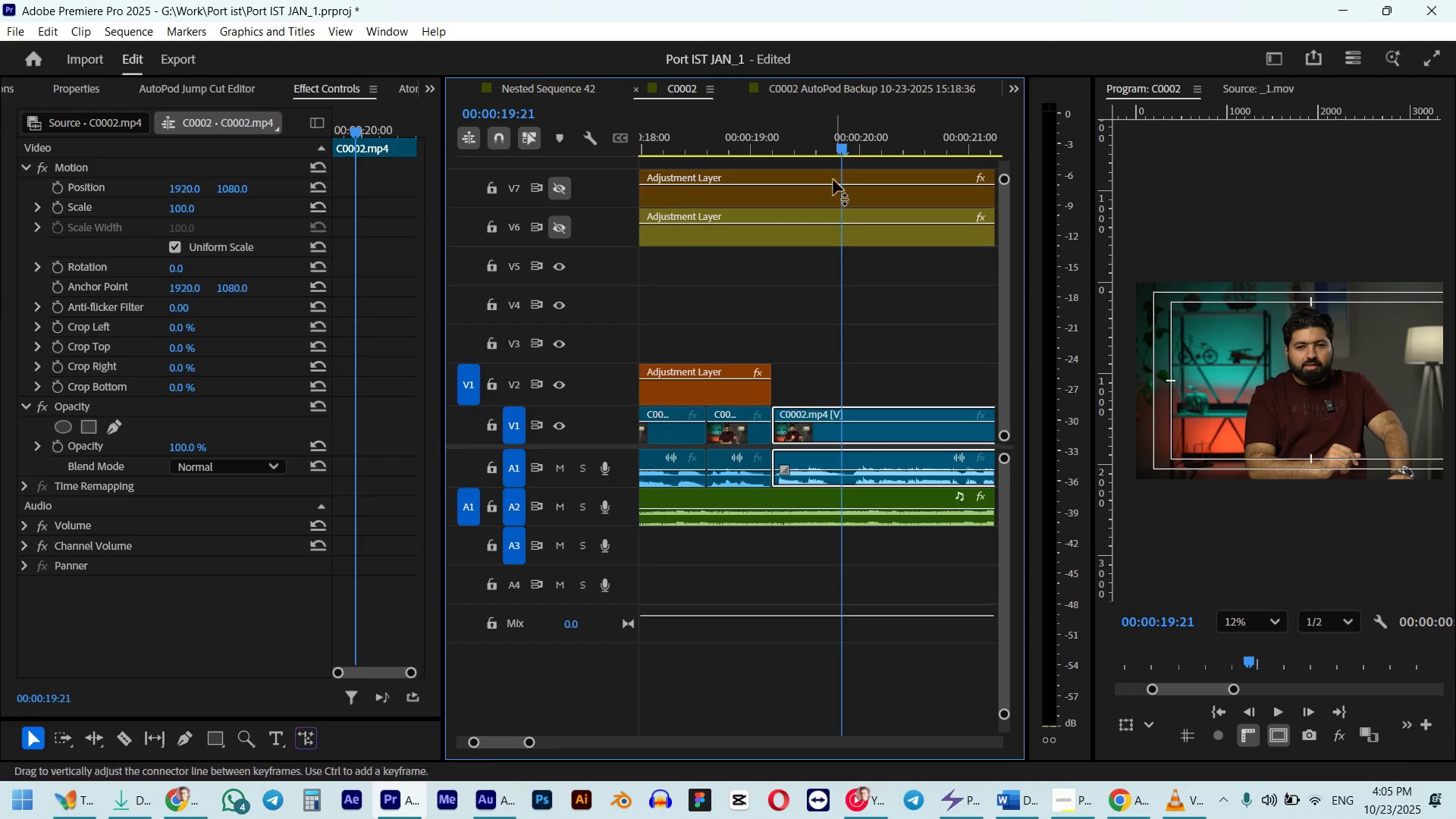 
left_click_drag(start_coordinate=[840, 143], to_coordinate=[852, 148])
 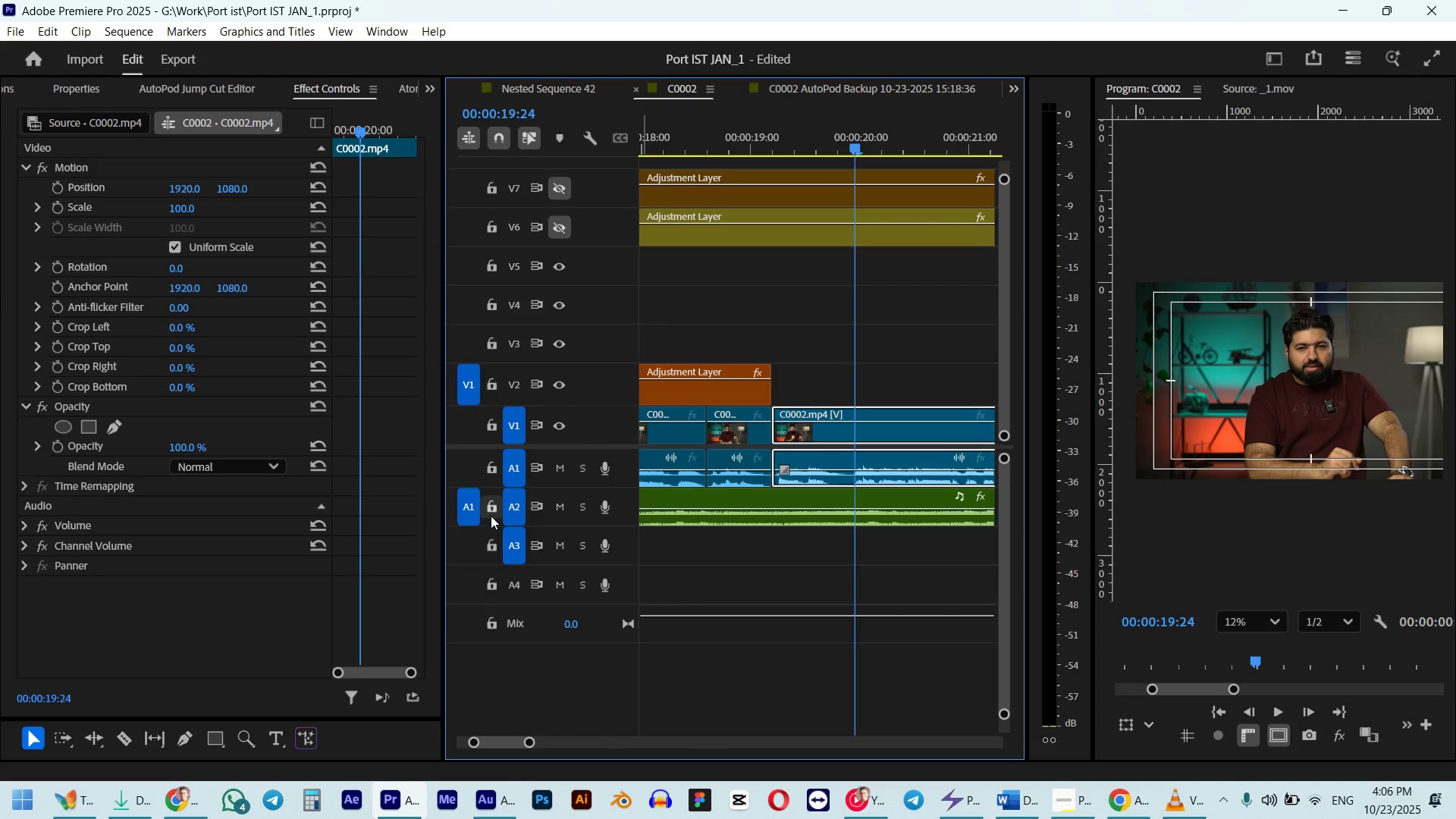 
left_click([491, 511])
 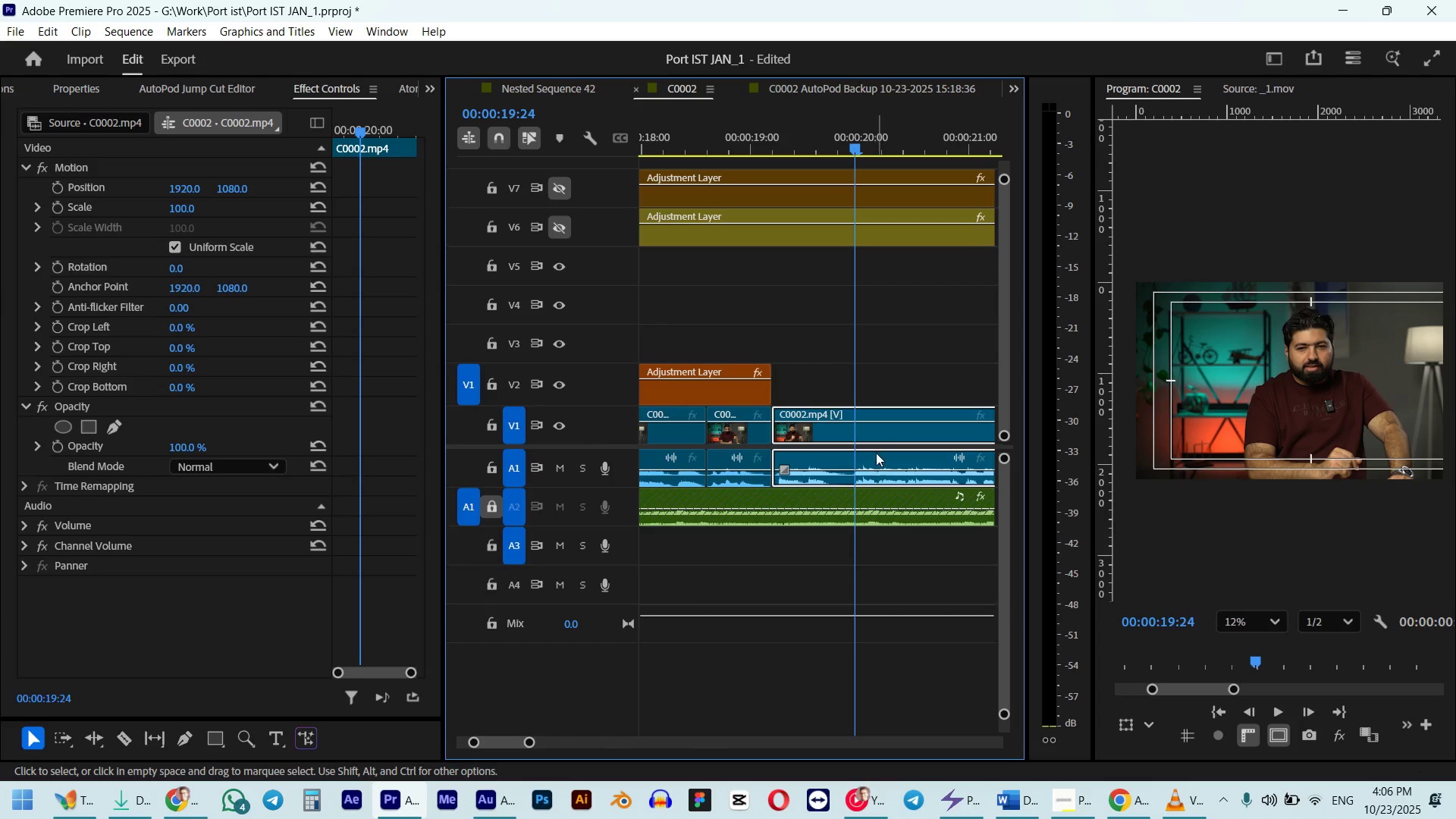 
left_click([893, 432])
 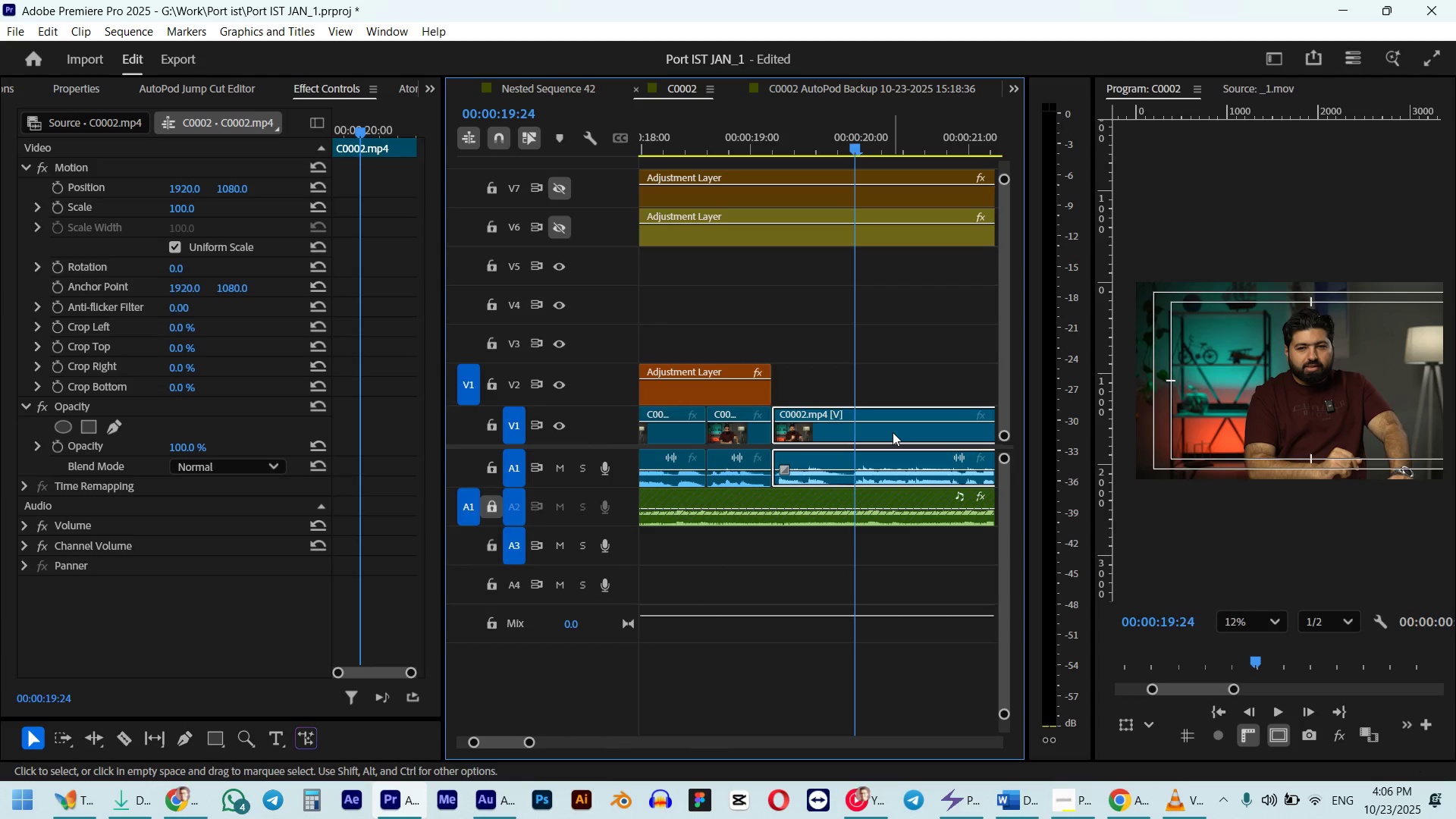 
key(W)
 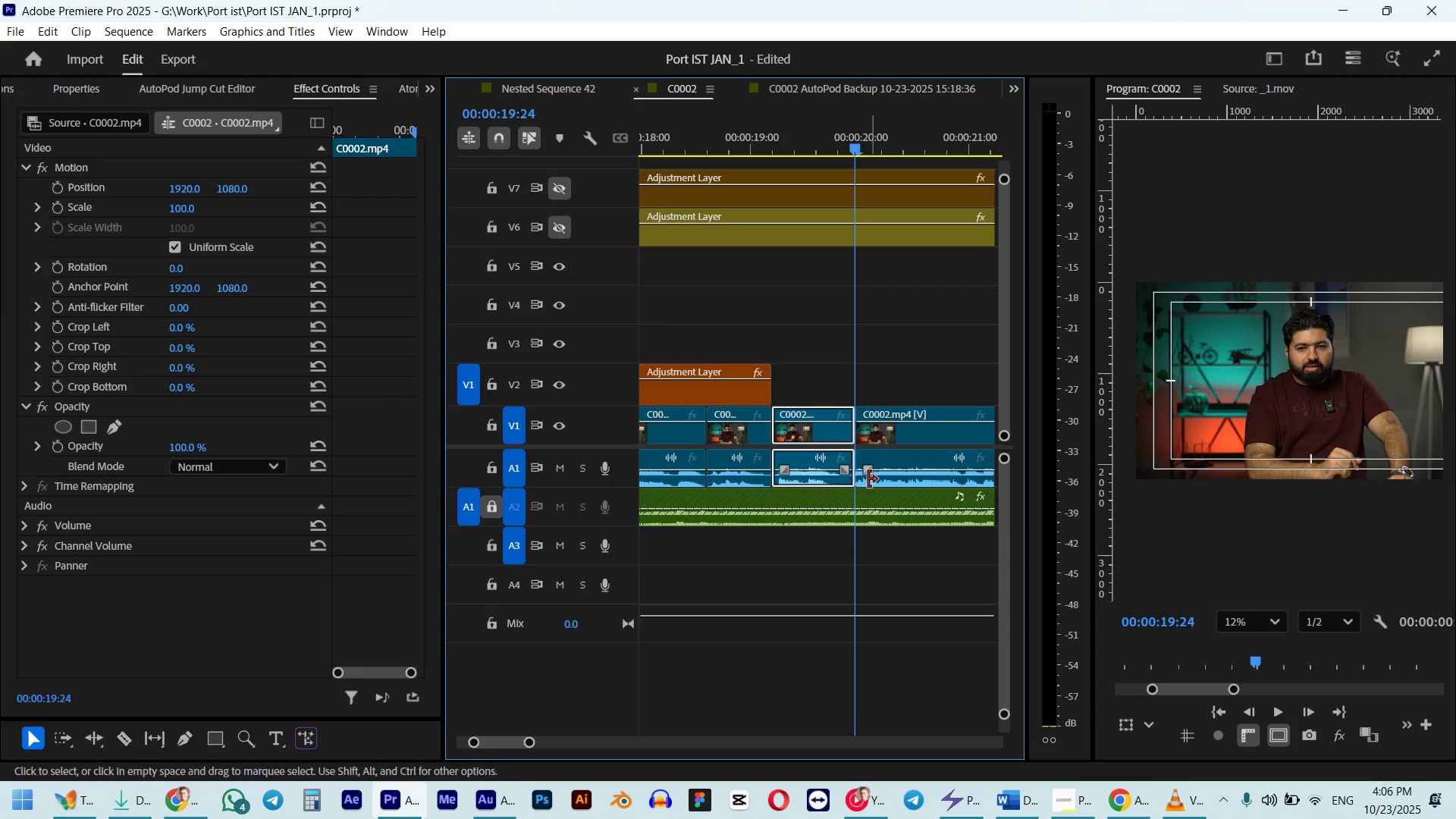 
hold_key(key=AltLeft, duration=0.7)
scroll: coordinate [866, 479], scroll_direction: up, amount: 9.0
 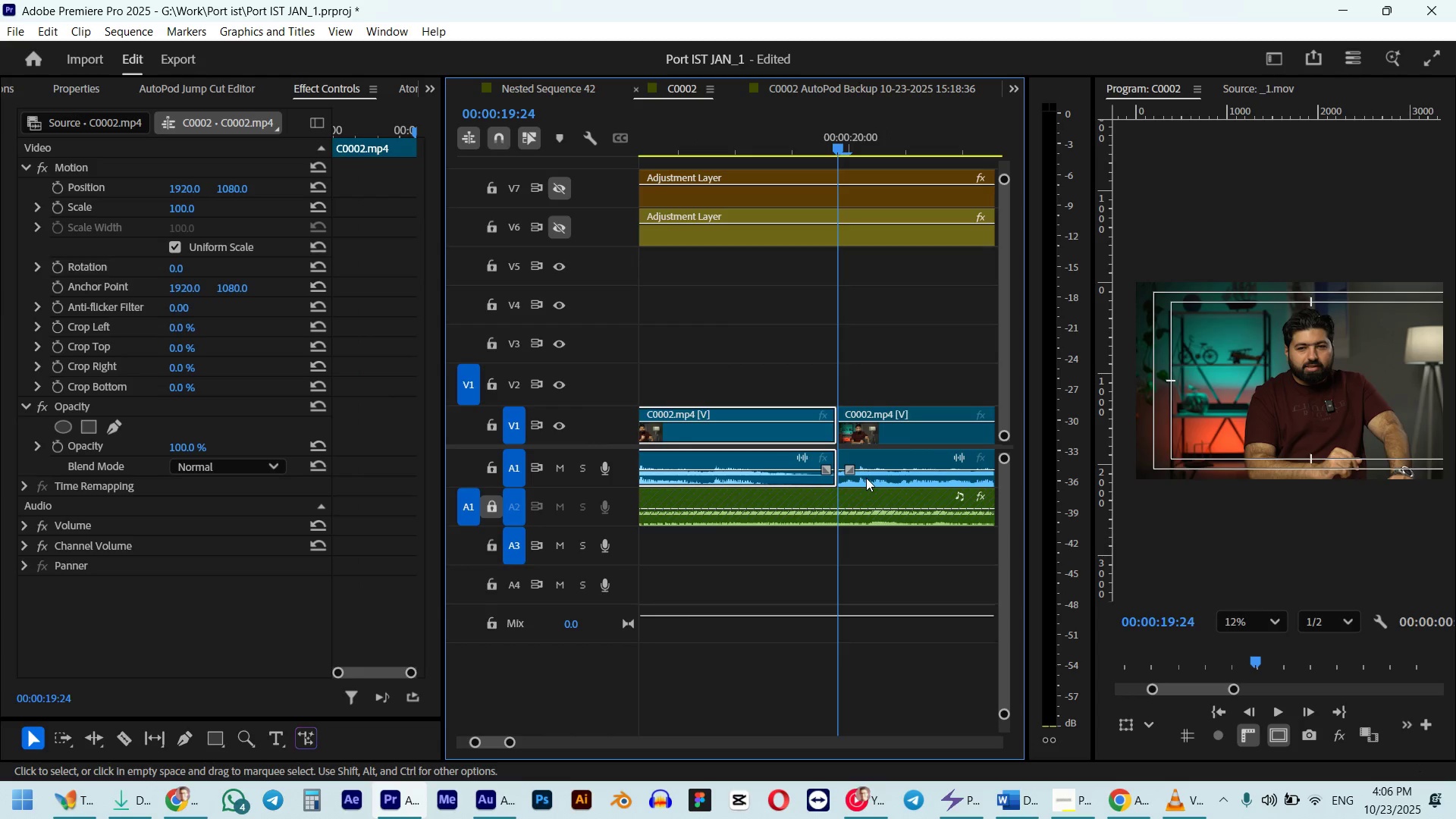 
key(Space)
 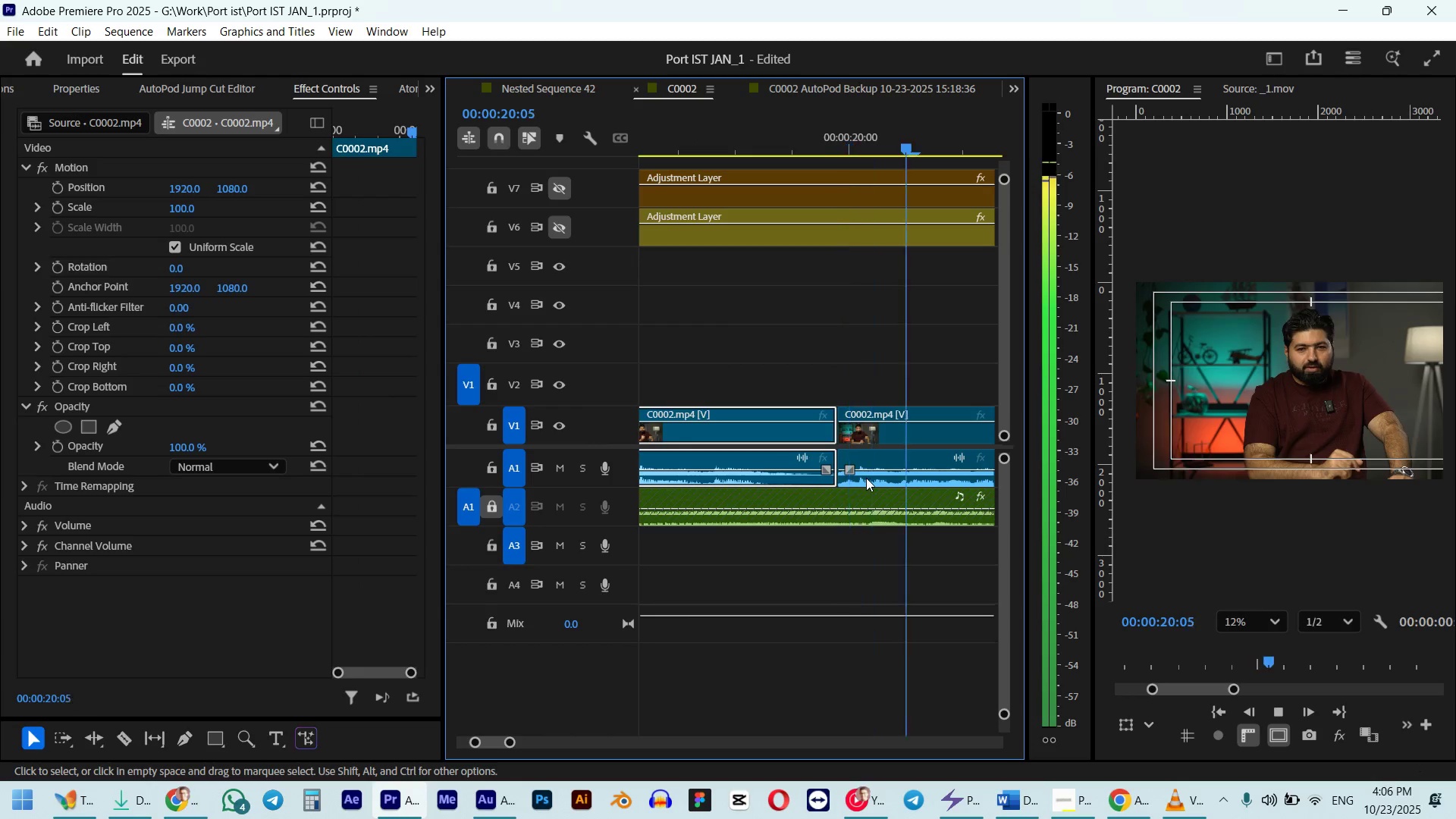 
key(Space)
 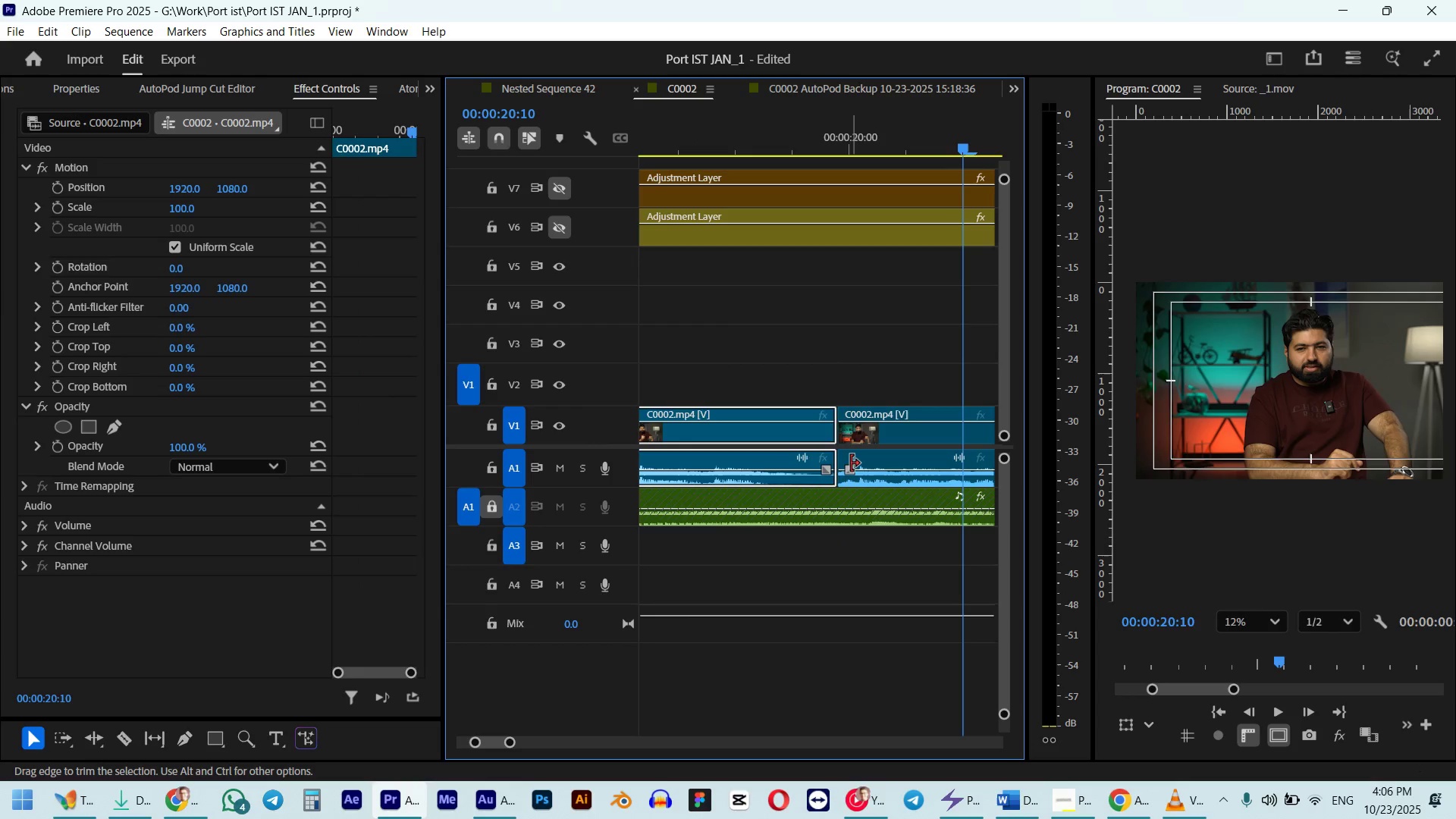 
hold_key(key=AltLeft, duration=0.33)
scroll: coordinate [852, 453], scroll_direction: down, amount: 5.0
 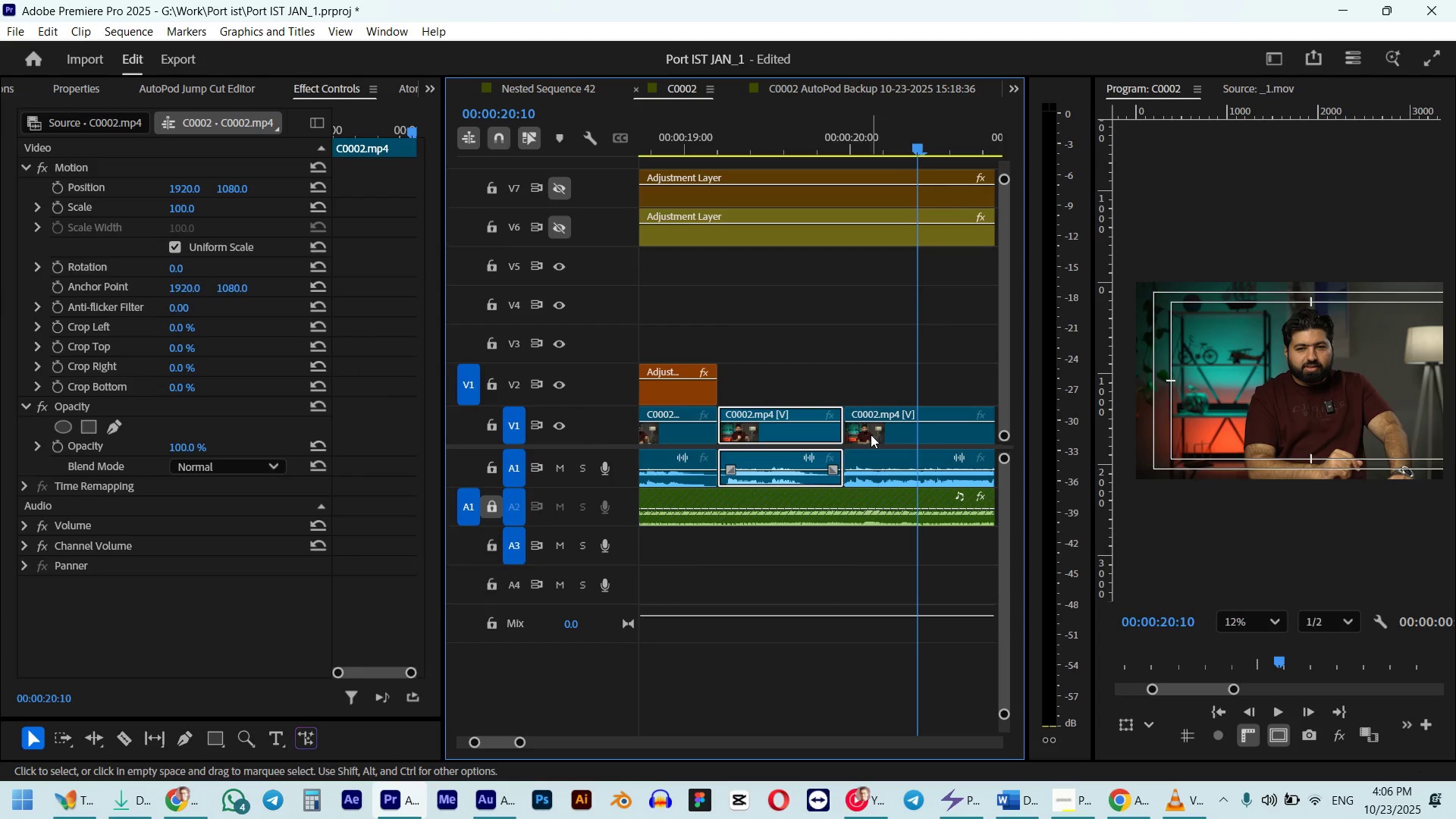 
left_click([871, 435])
 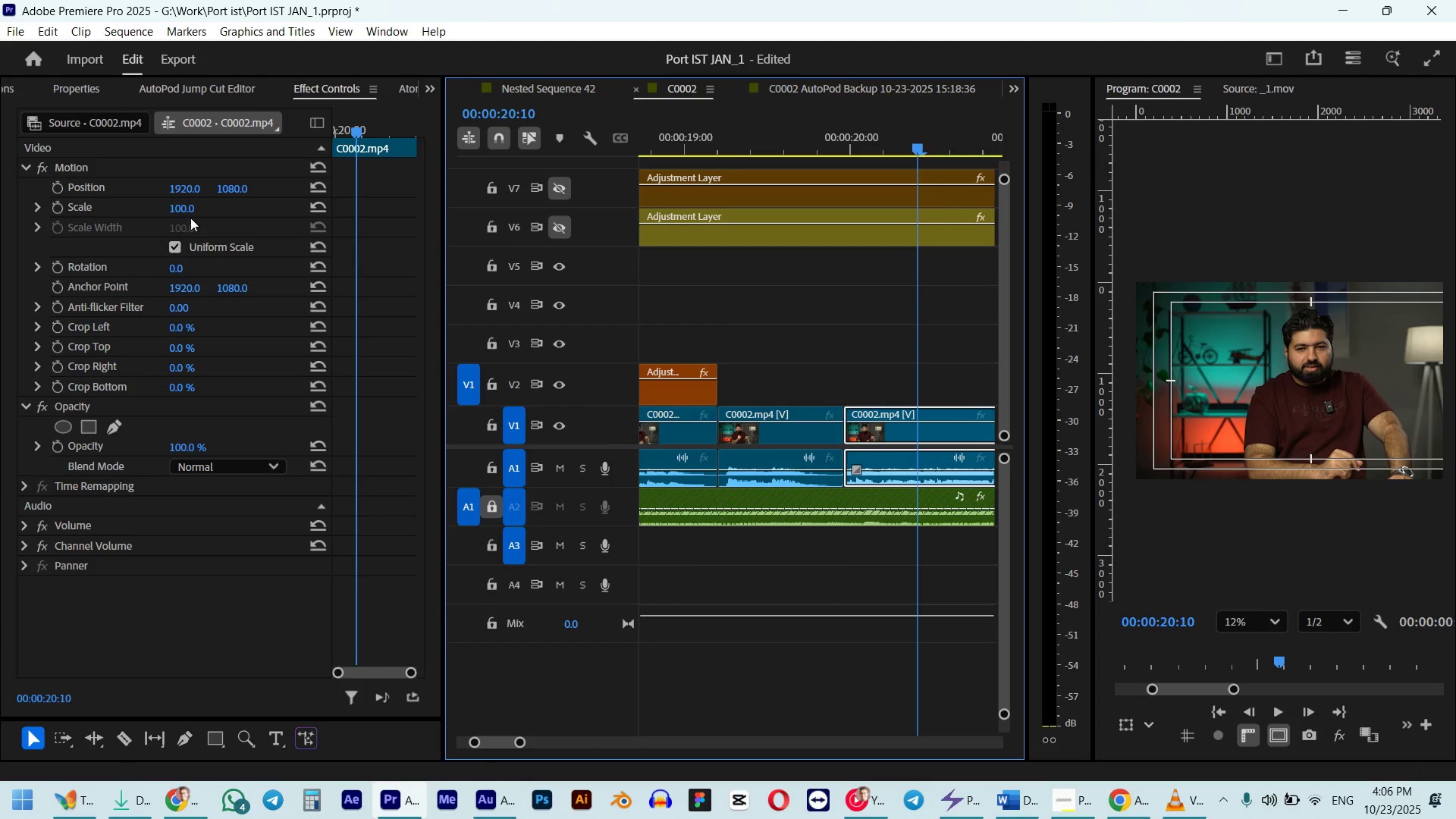 
left_click([189, 210])
 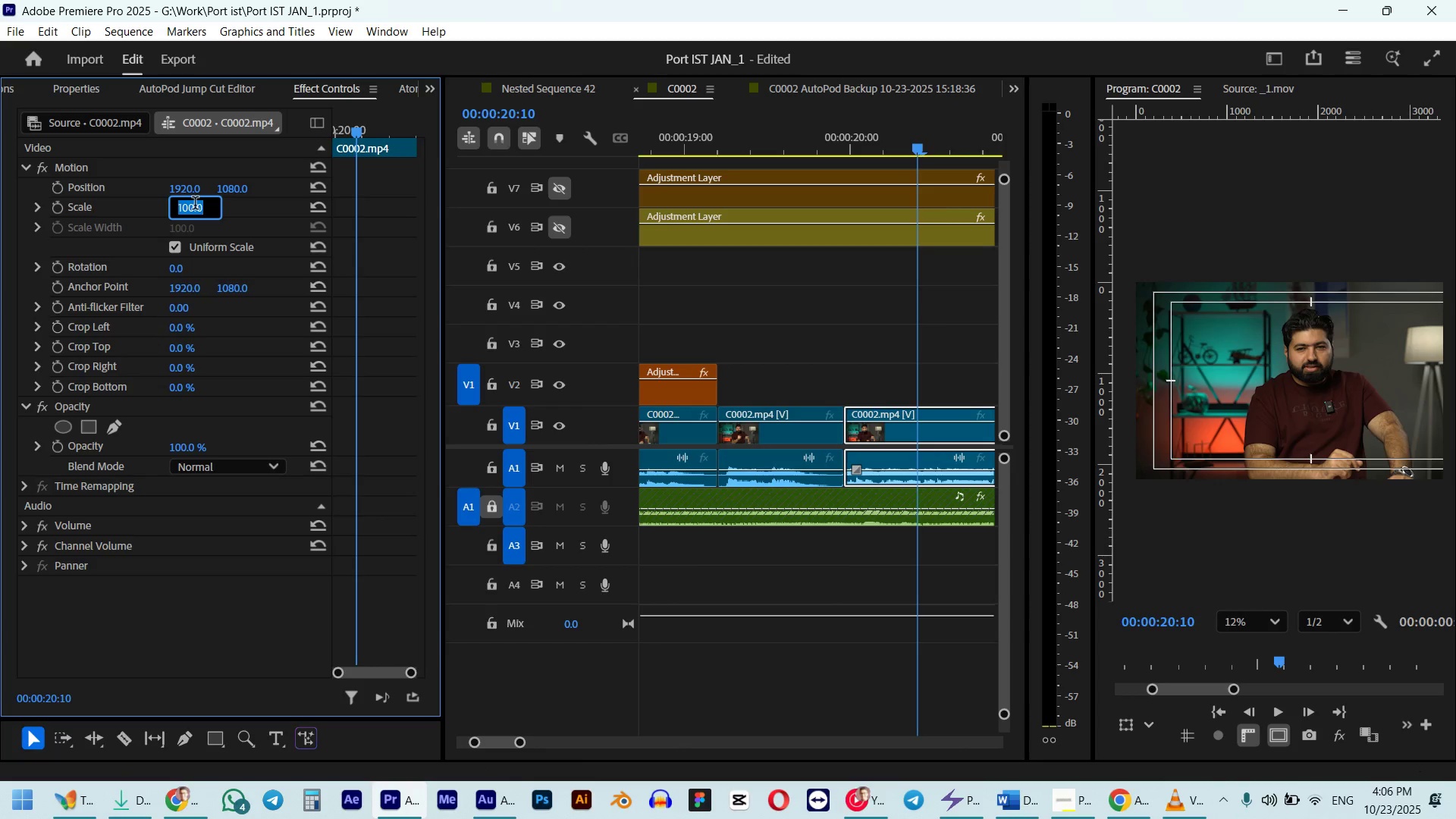 
key(Numpad1)
 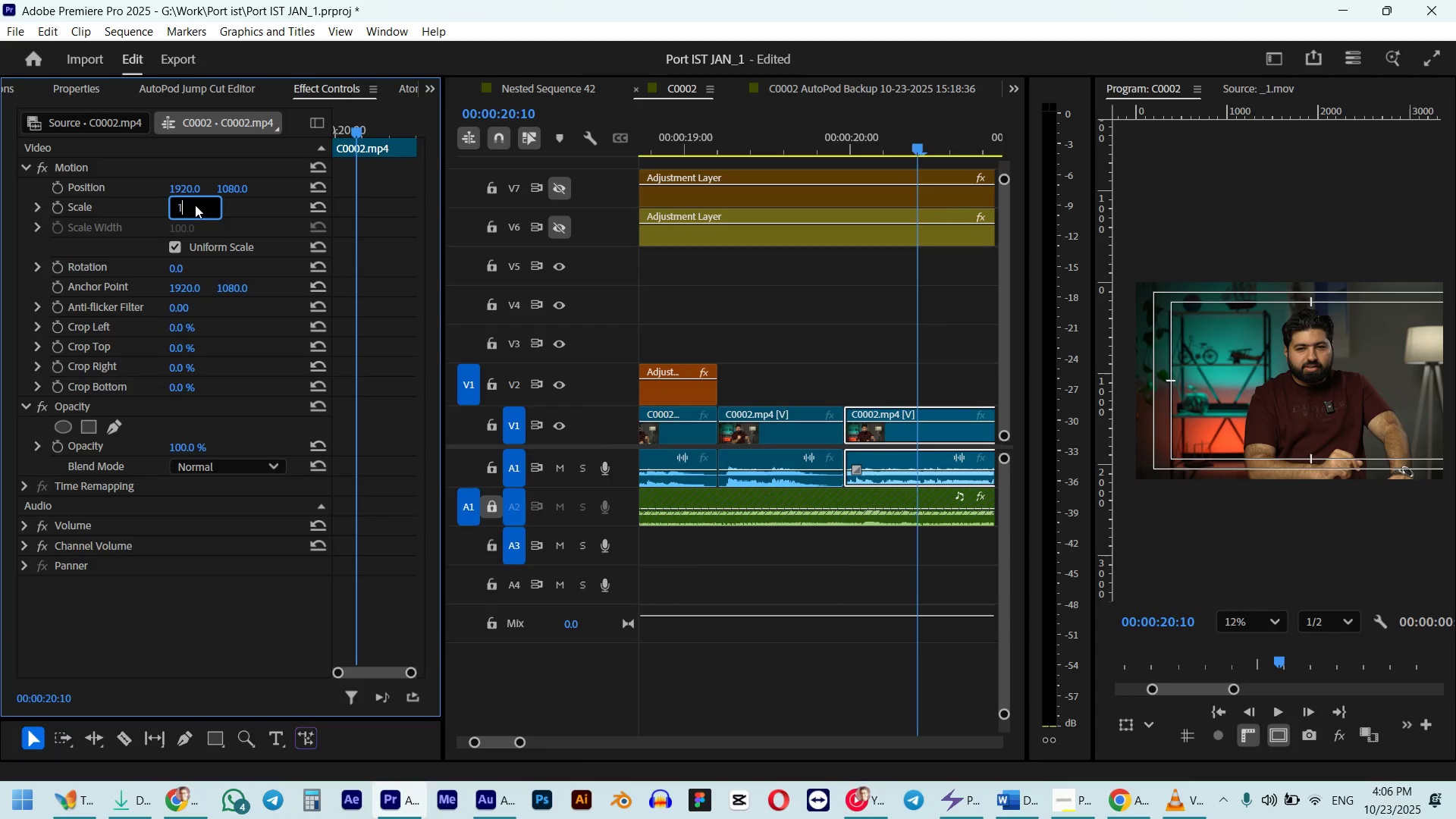 
key(Numpad5)
 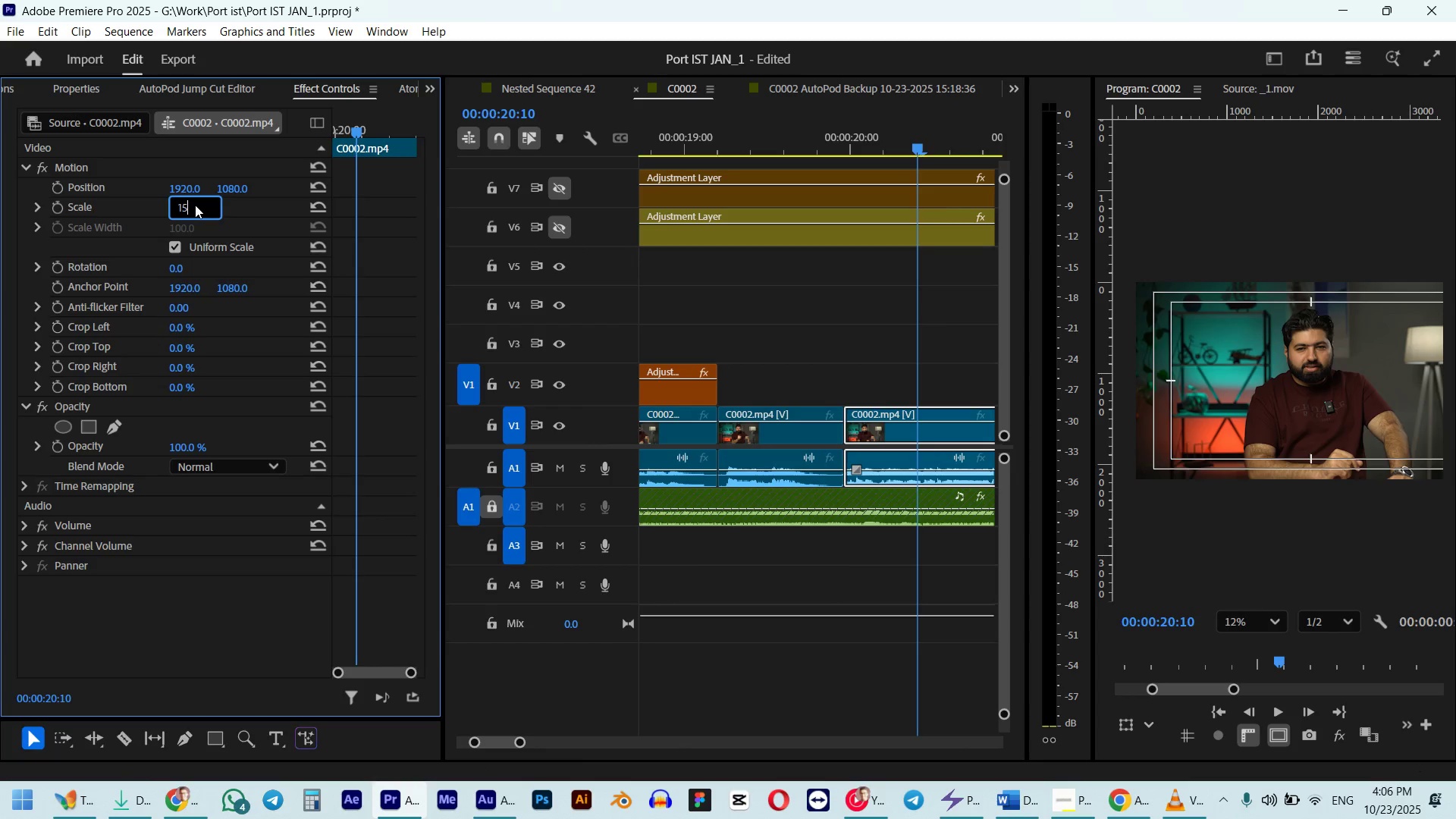 
key(Numpad0)
 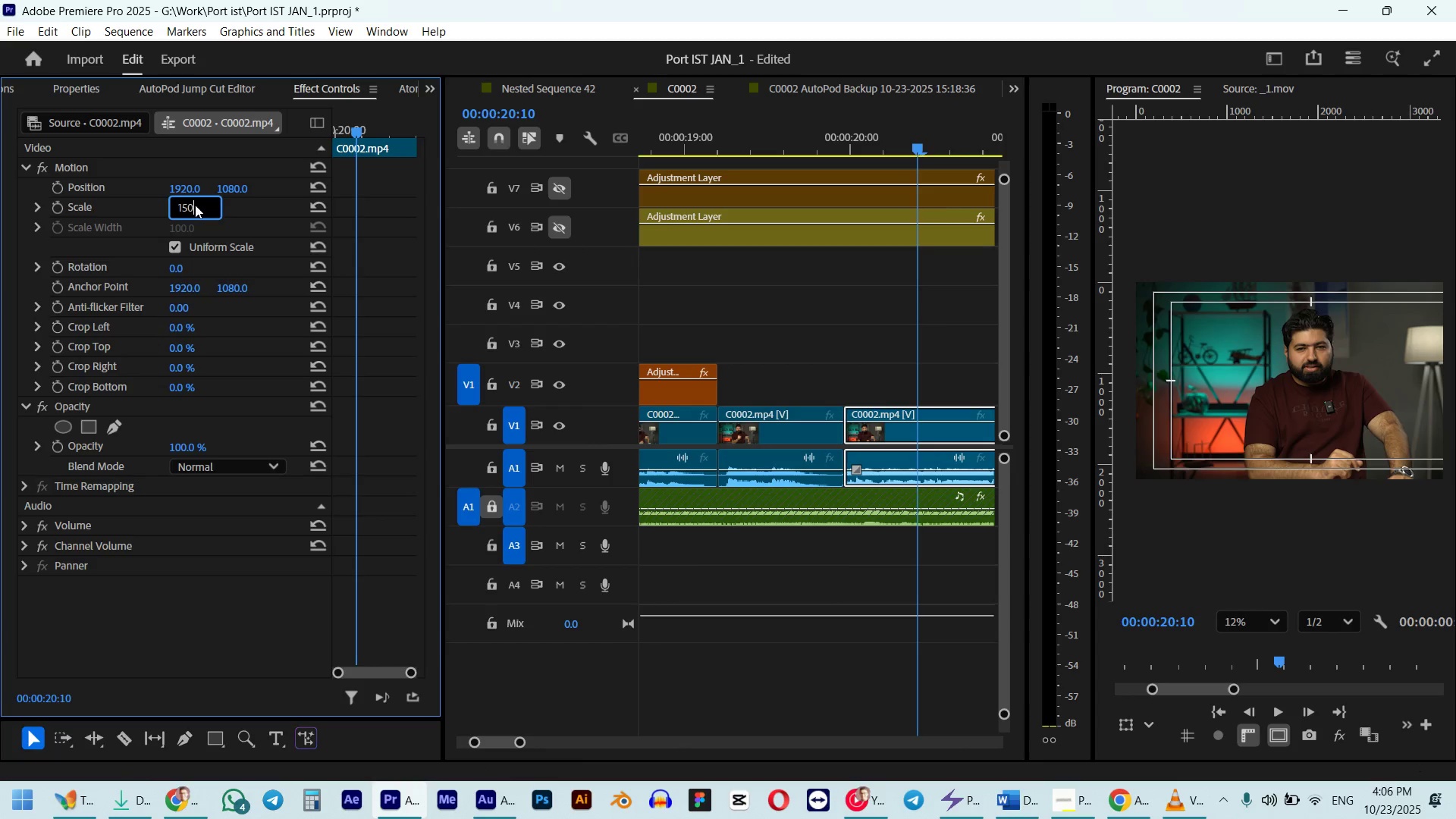 
key(NumpadEnter)
 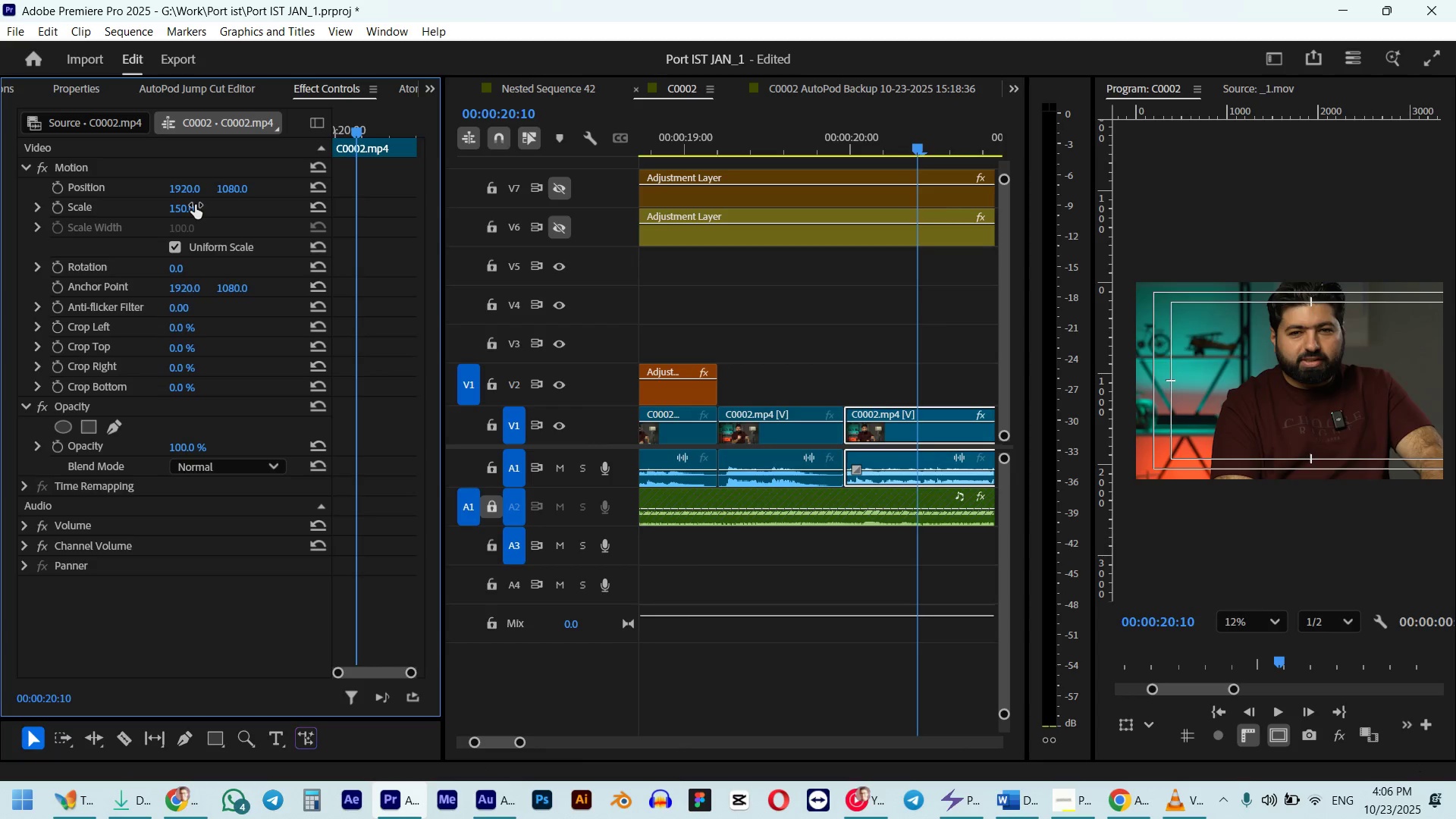 
key(Control+Z)
 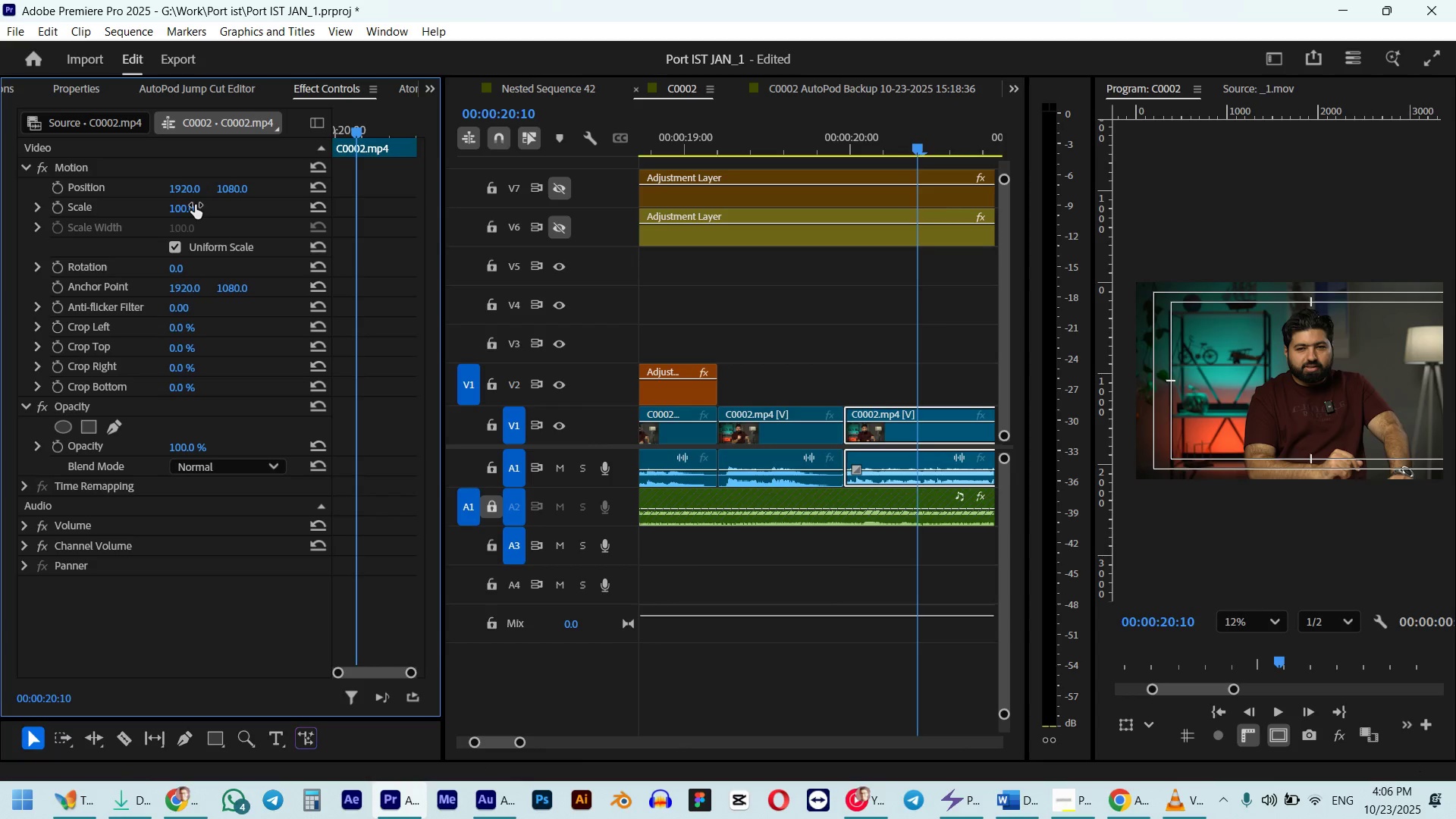 
left_click([195, 205])
 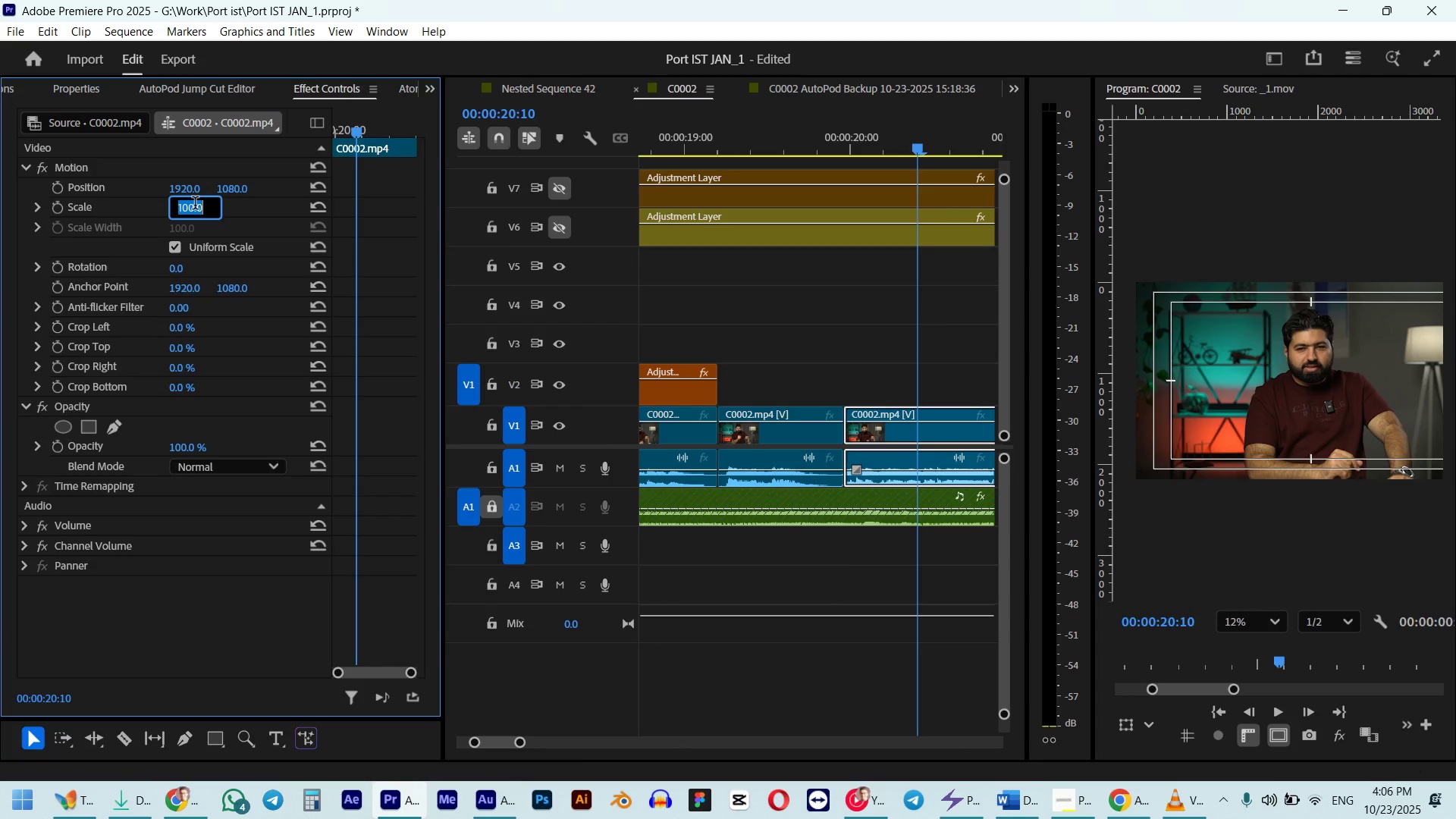 
key(Numpad1)
 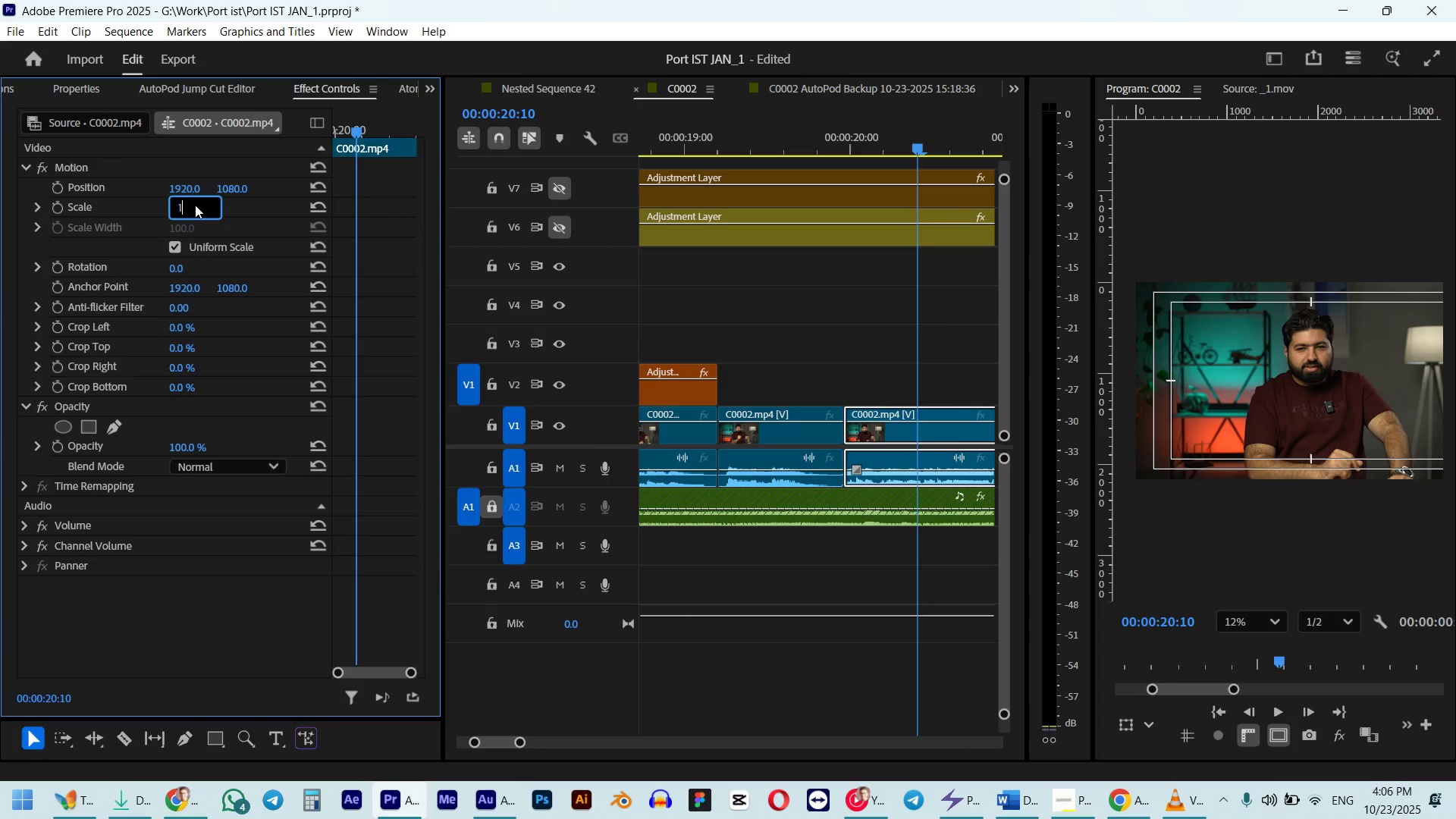 
key(Numpad3)
 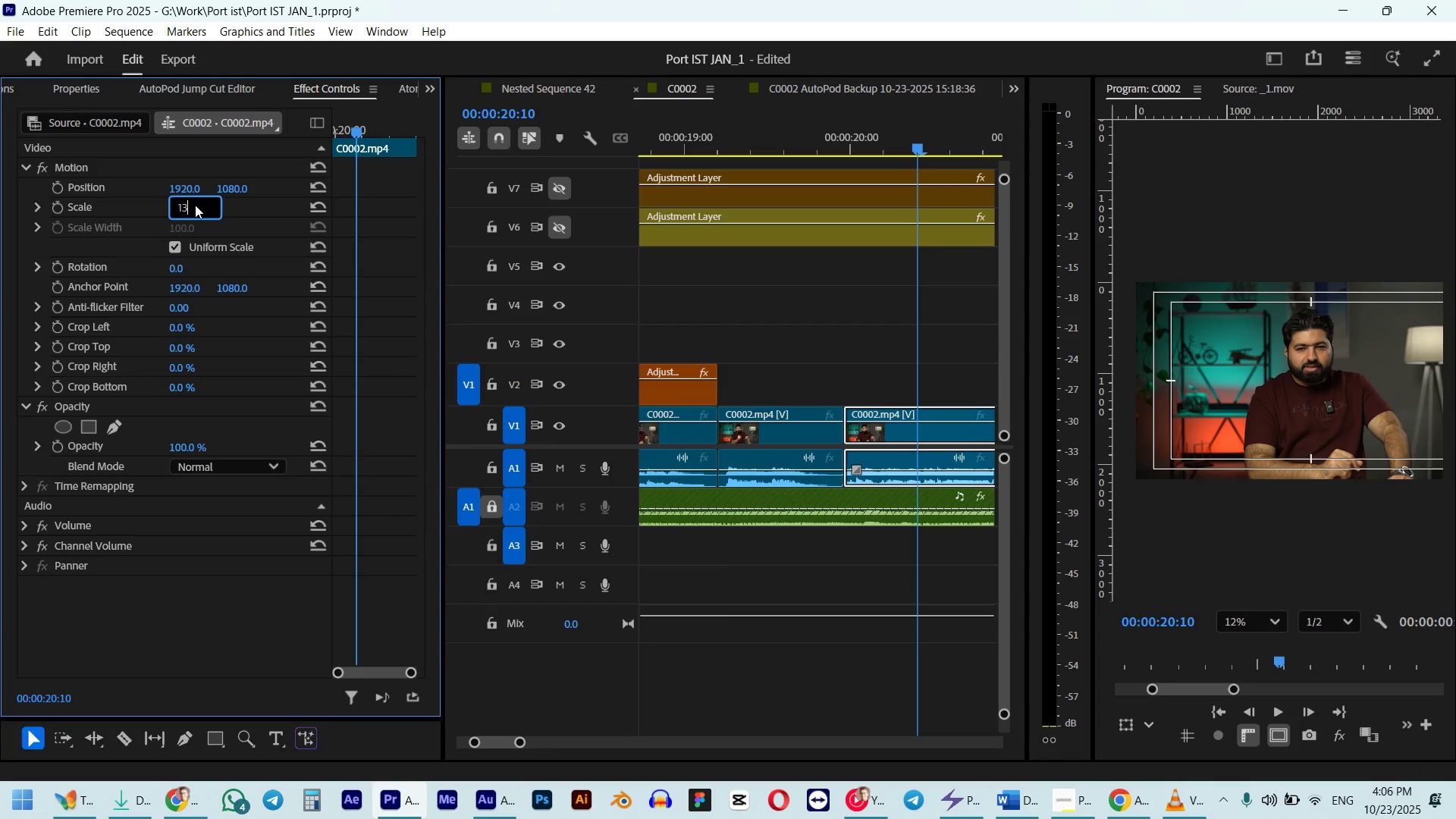 
key(Numpad0)
 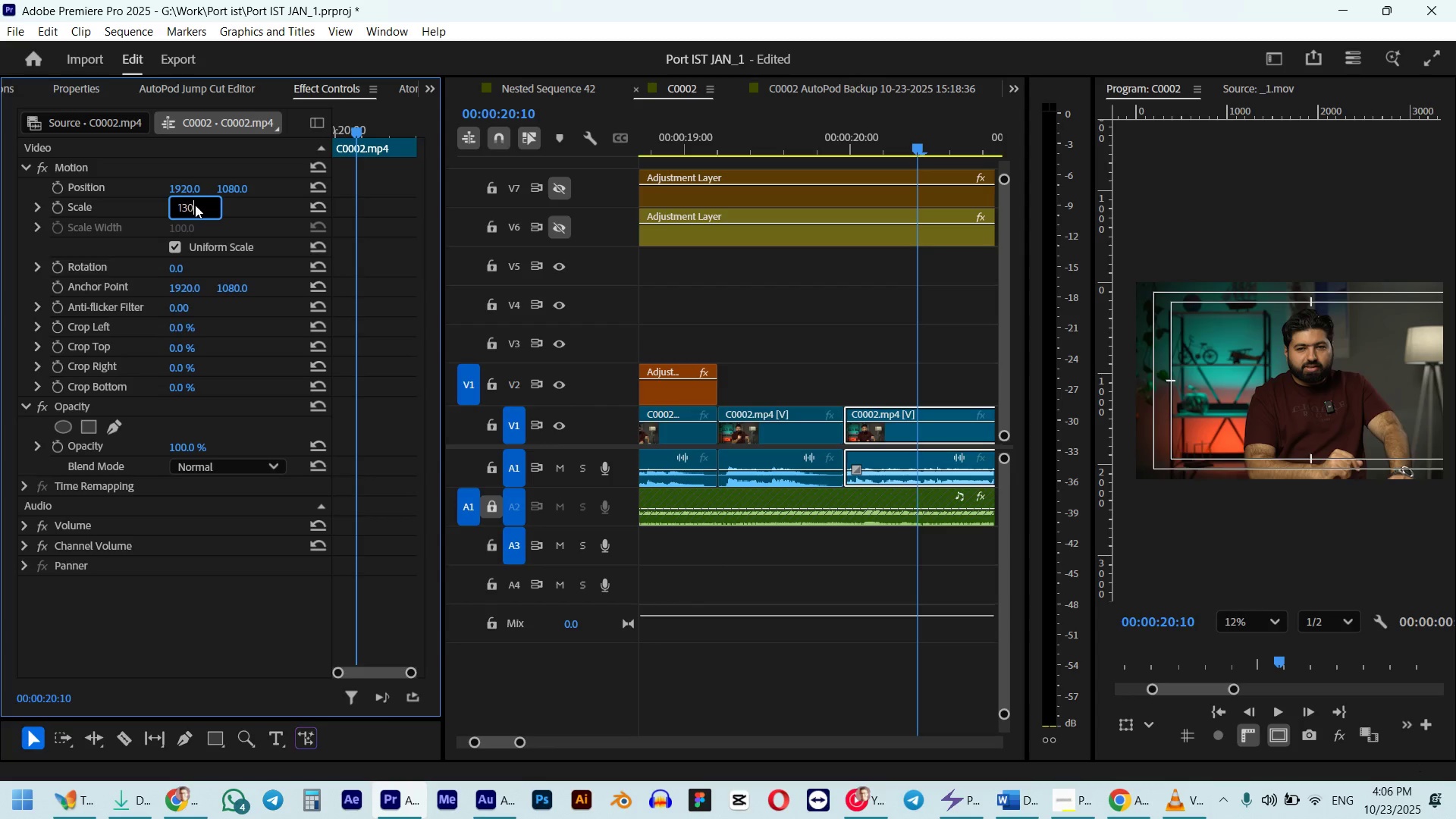 
key(NumpadEnter)
 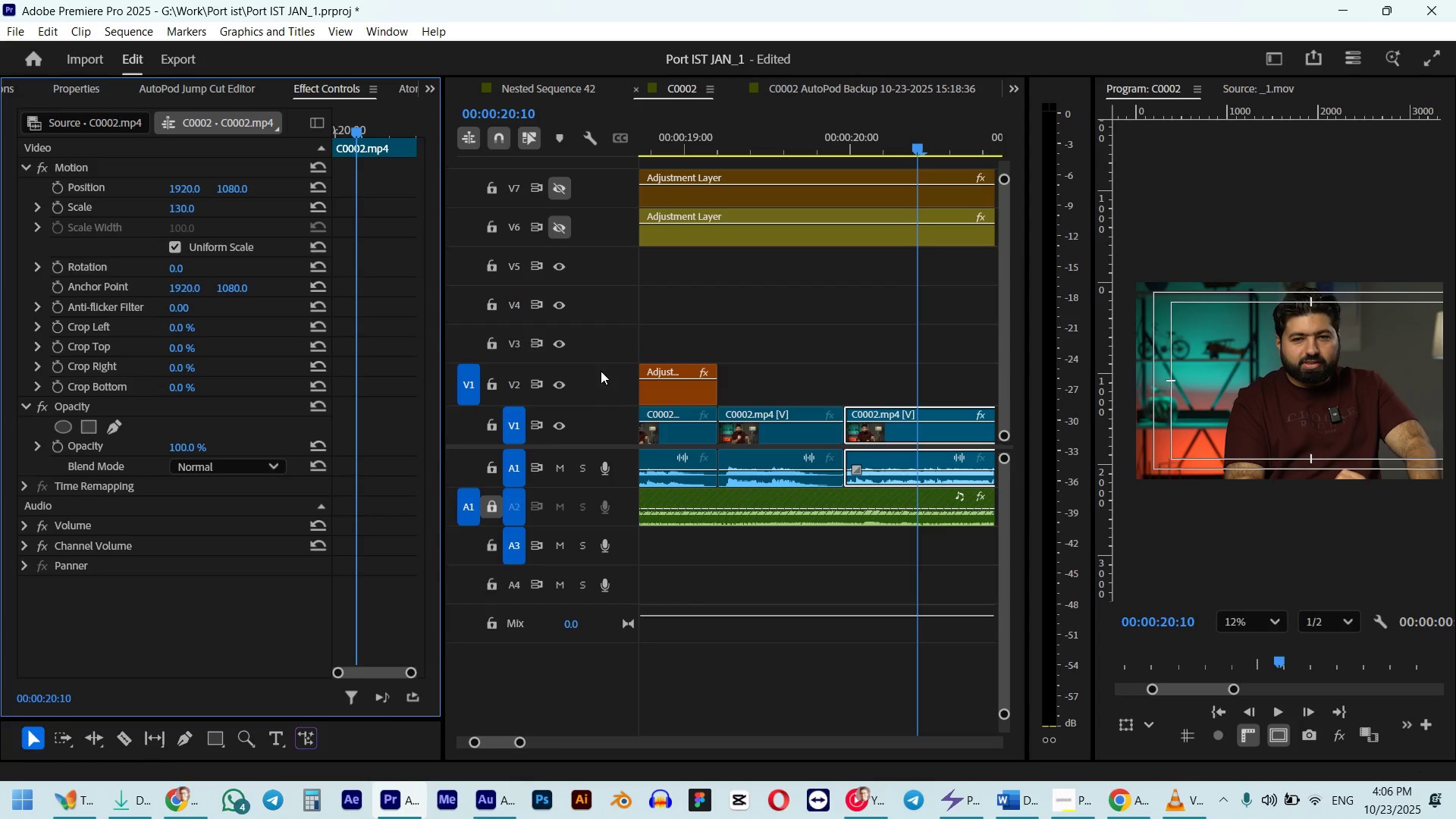 
hold_key(key=AltLeft, duration=0.59)
scroll: coordinate [744, 347], scroll_direction: down, amount: 7.0
 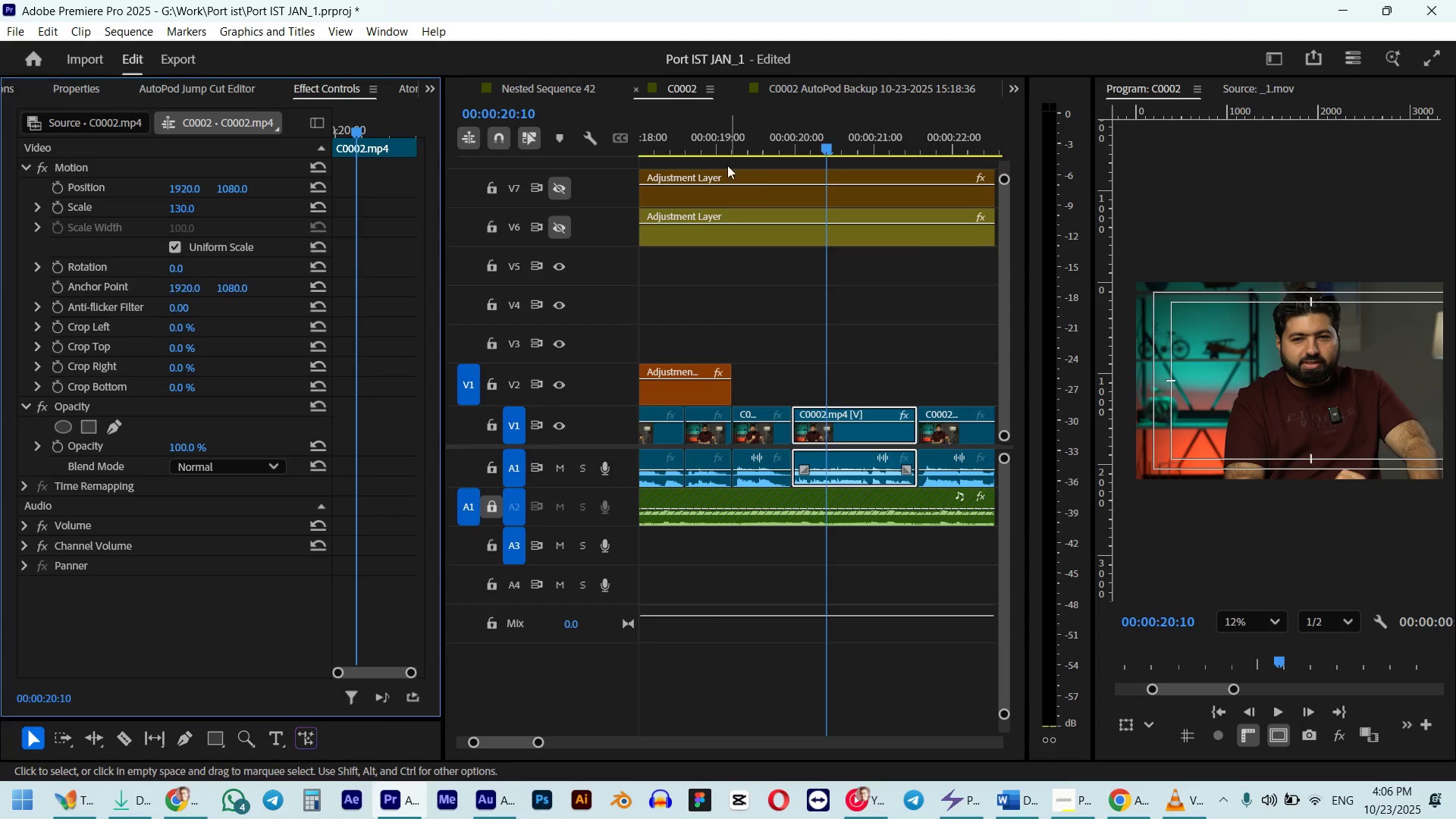 
left_click([714, 151])
 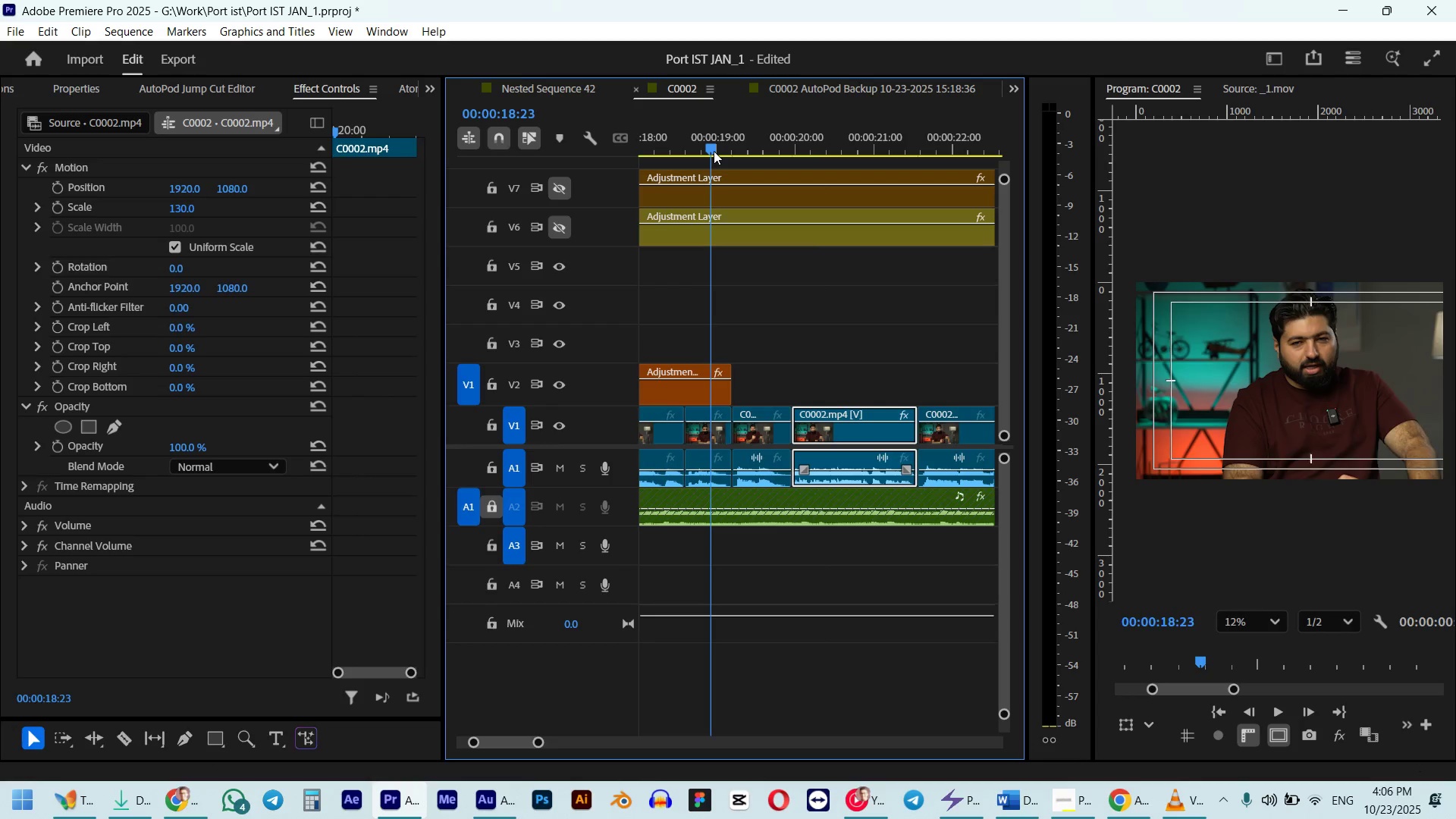 
key(Space)
 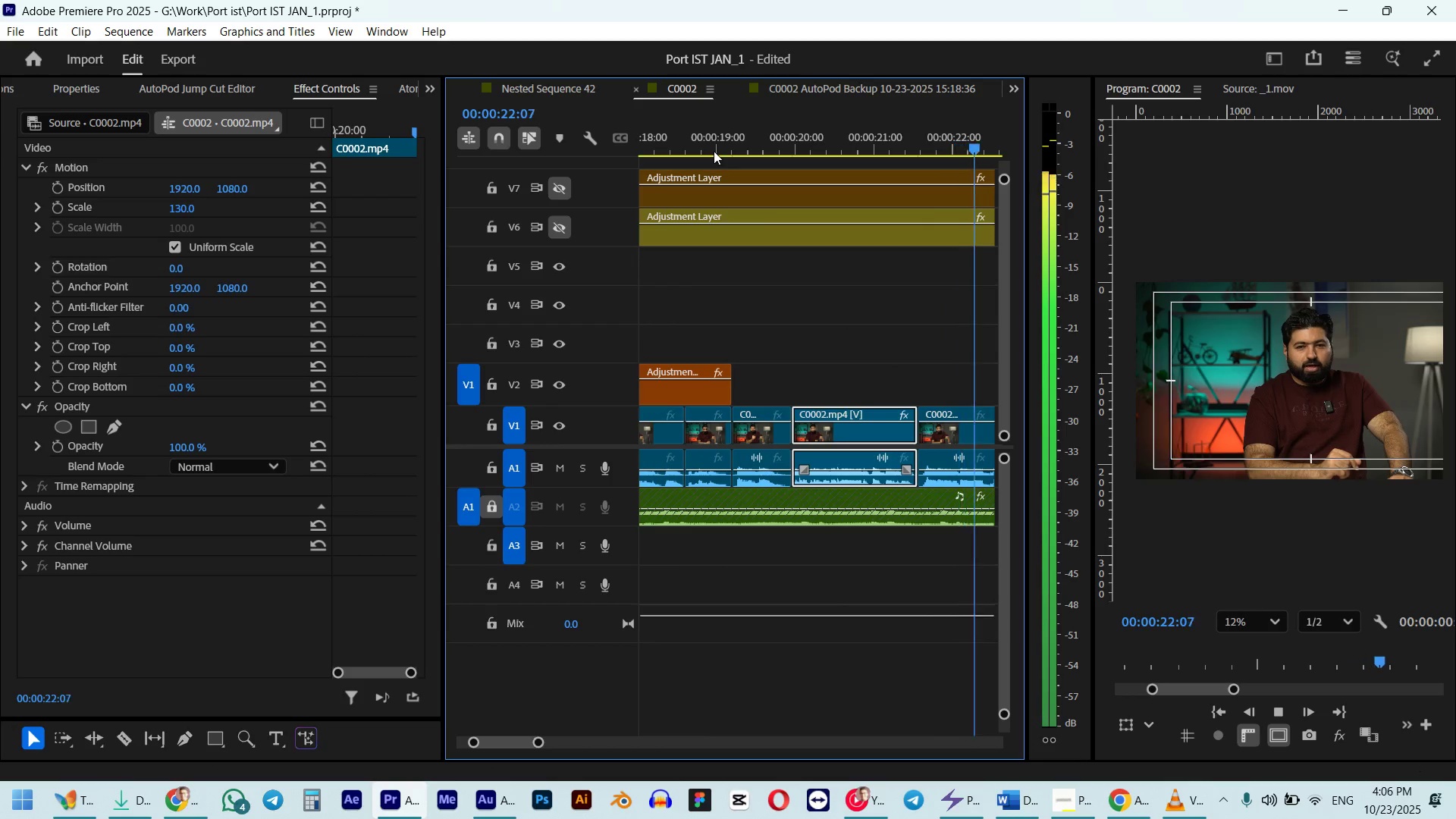 
key(Space)
 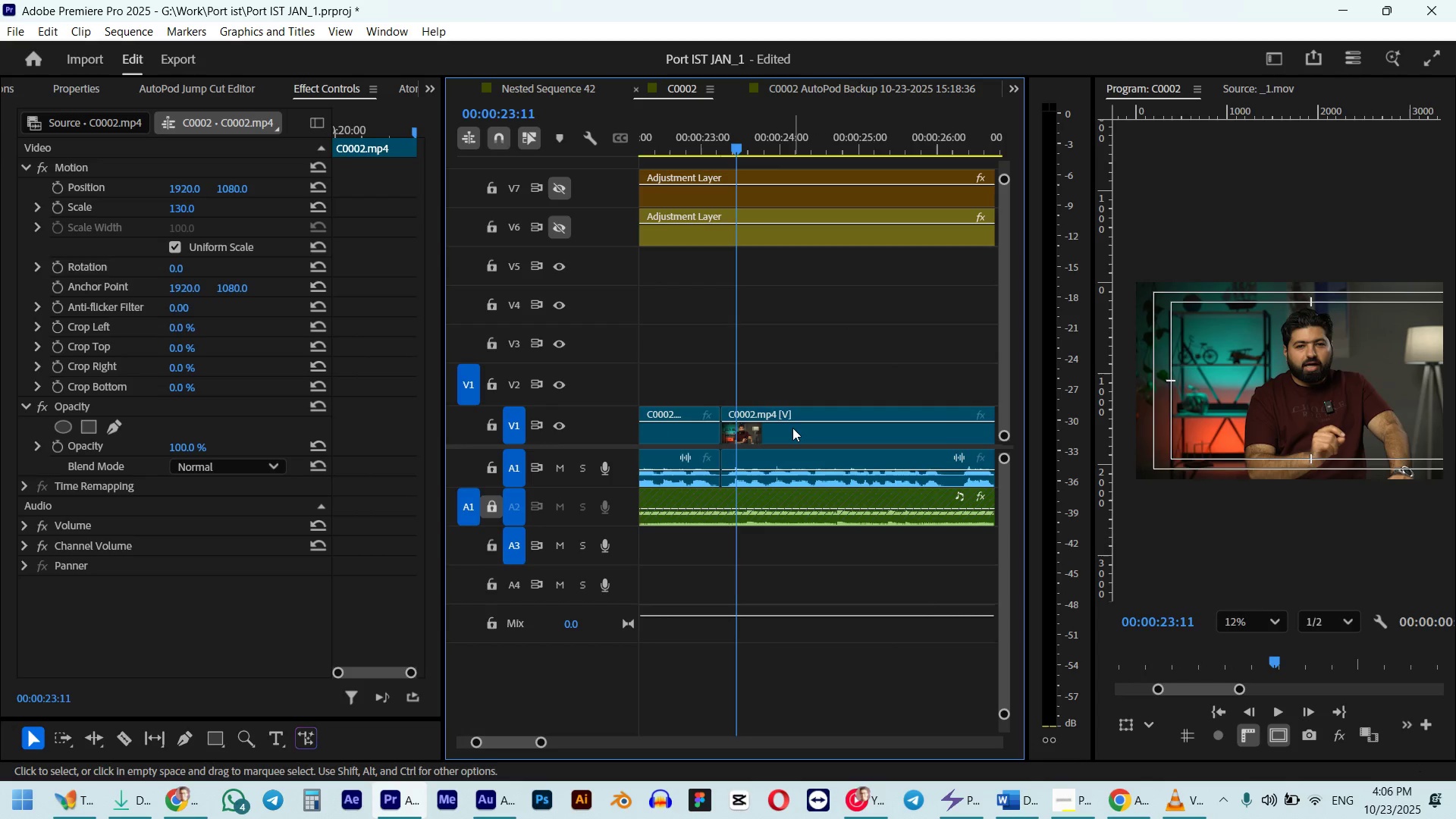 
left_click([792, 428])
 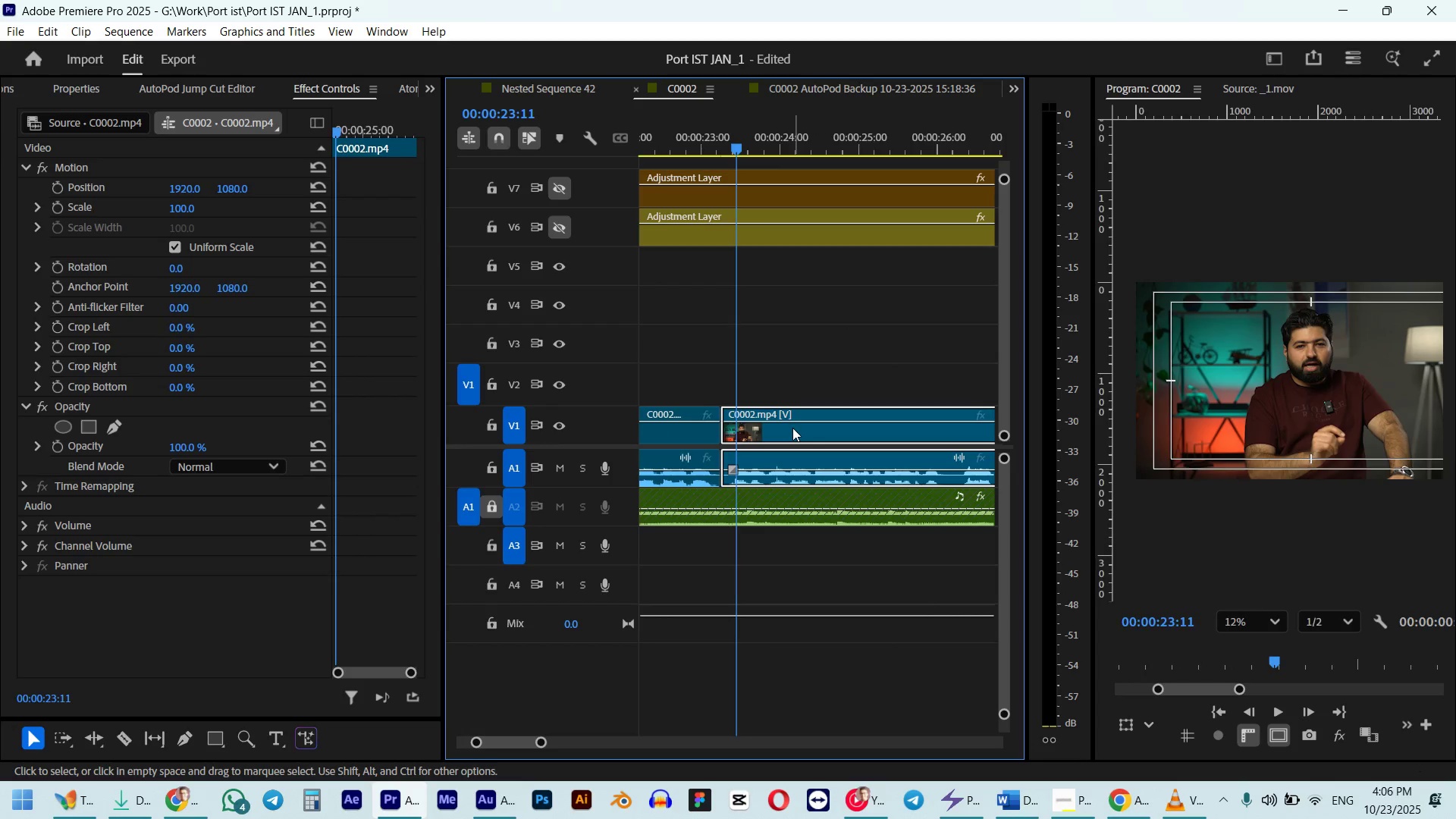 
hold_key(key=AltLeft, duration=0.33)
scroll: coordinate [792, 428], scroll_direction: down, amount: 6.0
 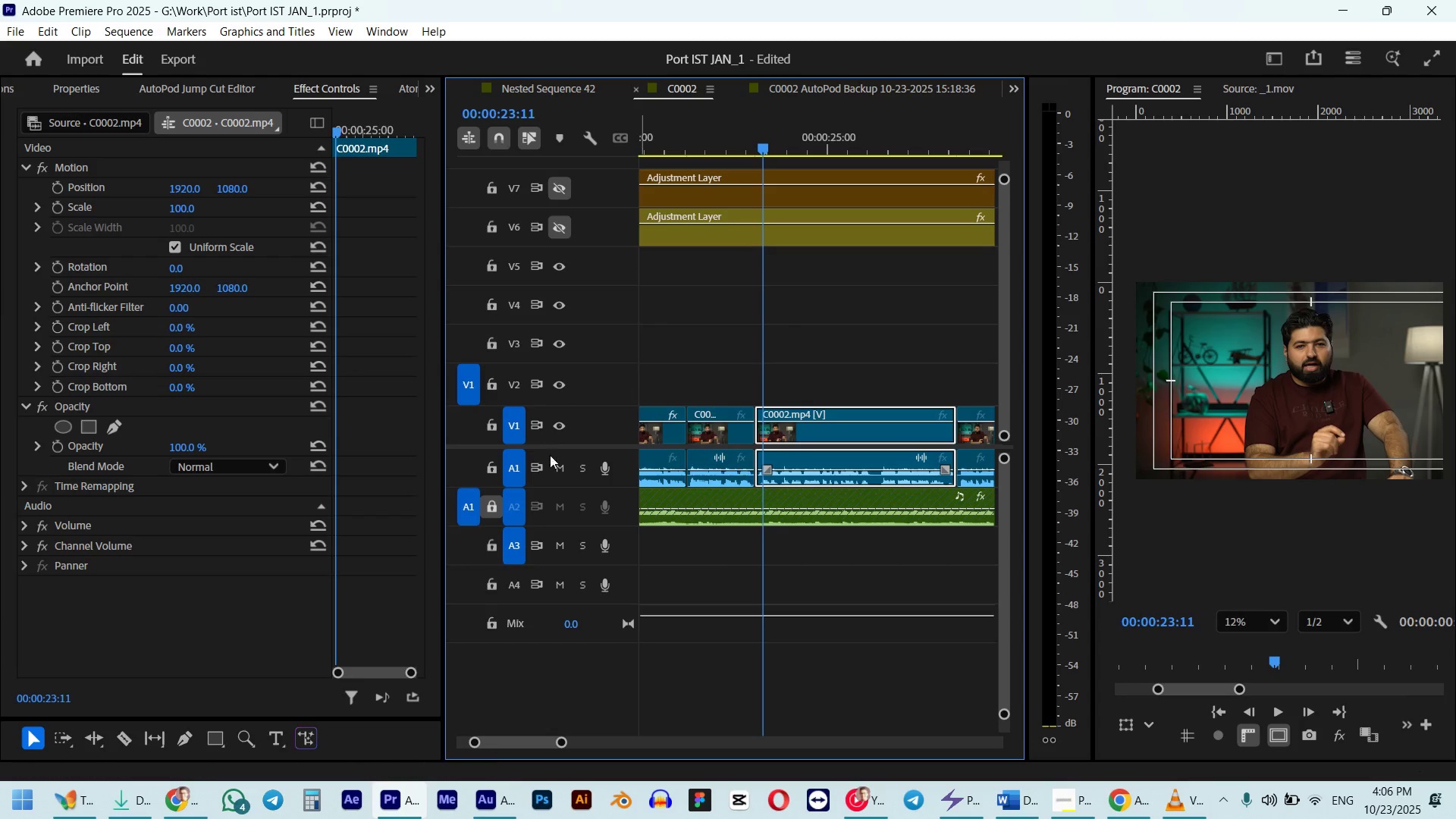 
hold_key(key=ShiftLeft, duration=1.35)
 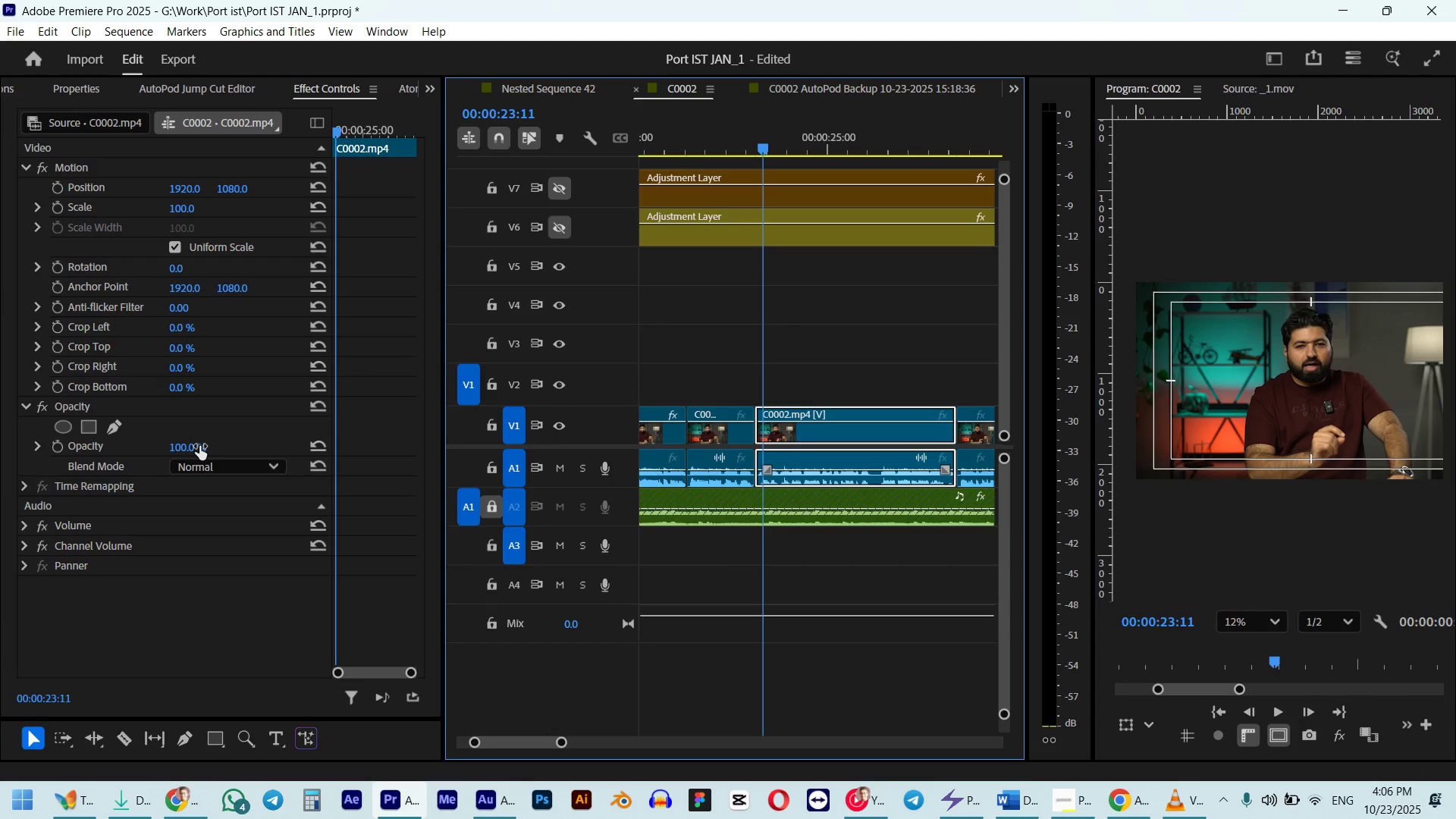 
key(Space)
 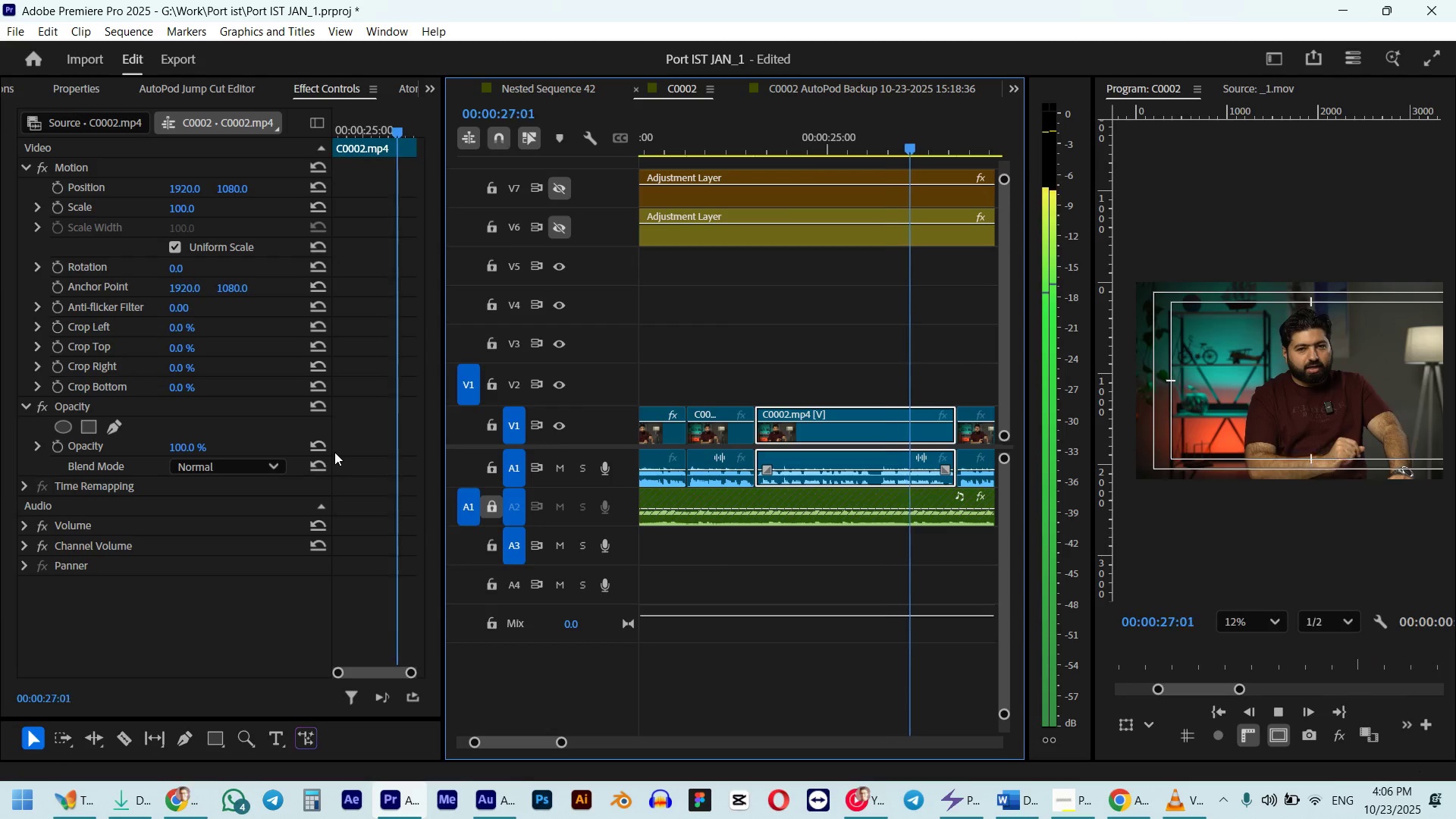 
wait(5.01)
 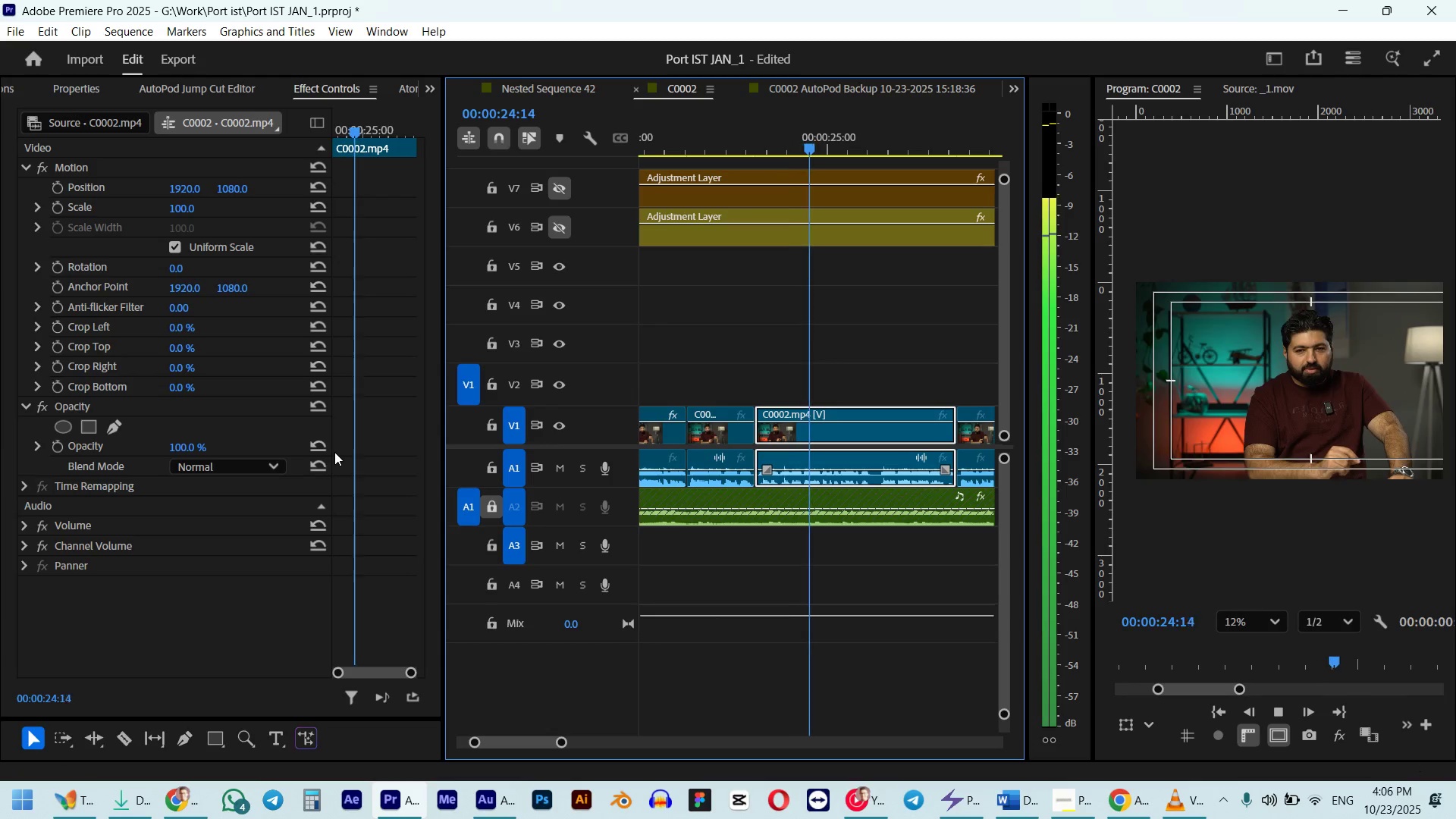 
key(Space)
 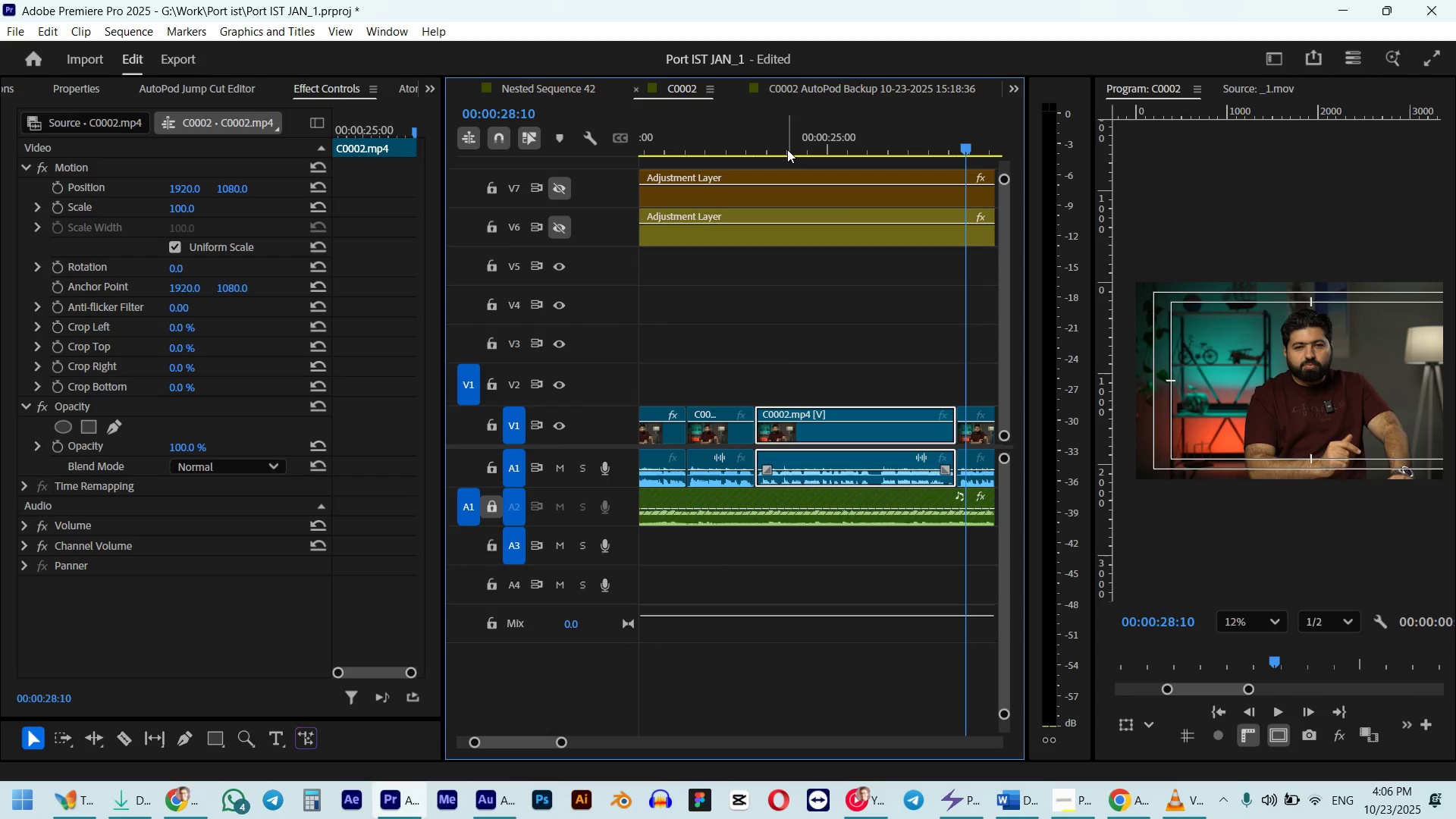 
left_click_drag(start_coordinate=[780, 140], to_coordinate=[755, 140])
 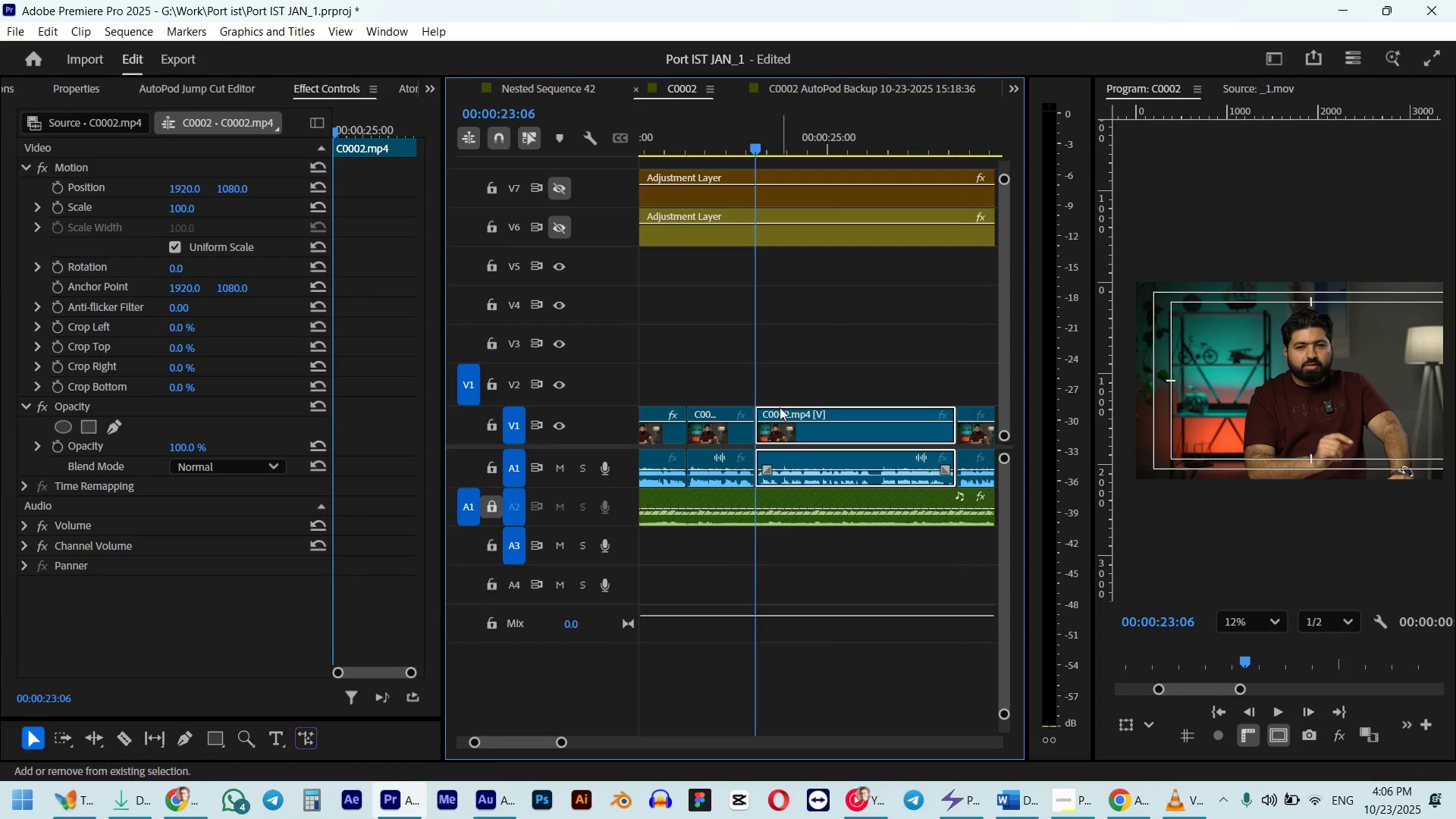 
hold_key(key=ShiftLeft, duration=0.43)
 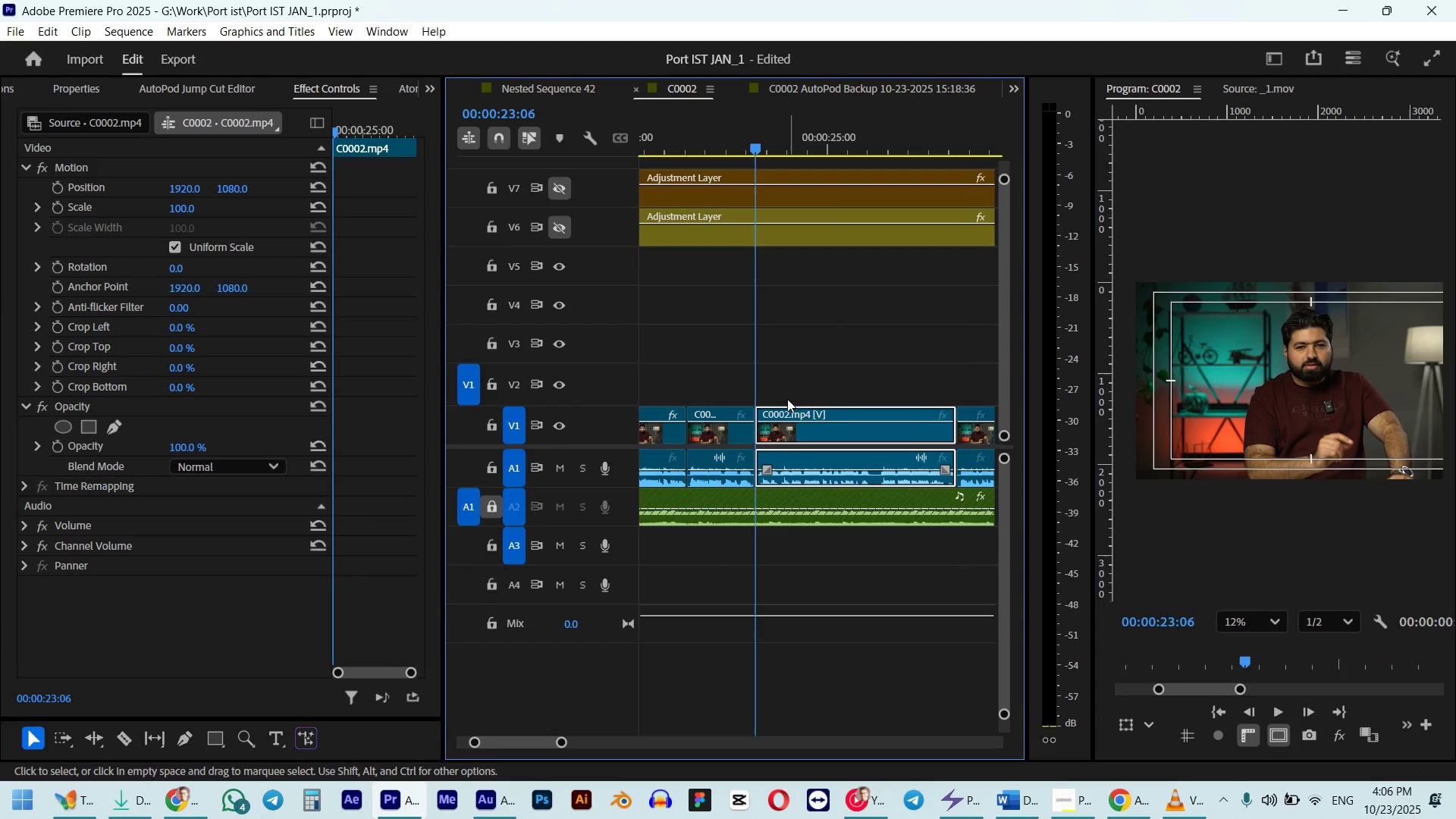 
hold_key(key=ShiftLeft, duration=0.71)
 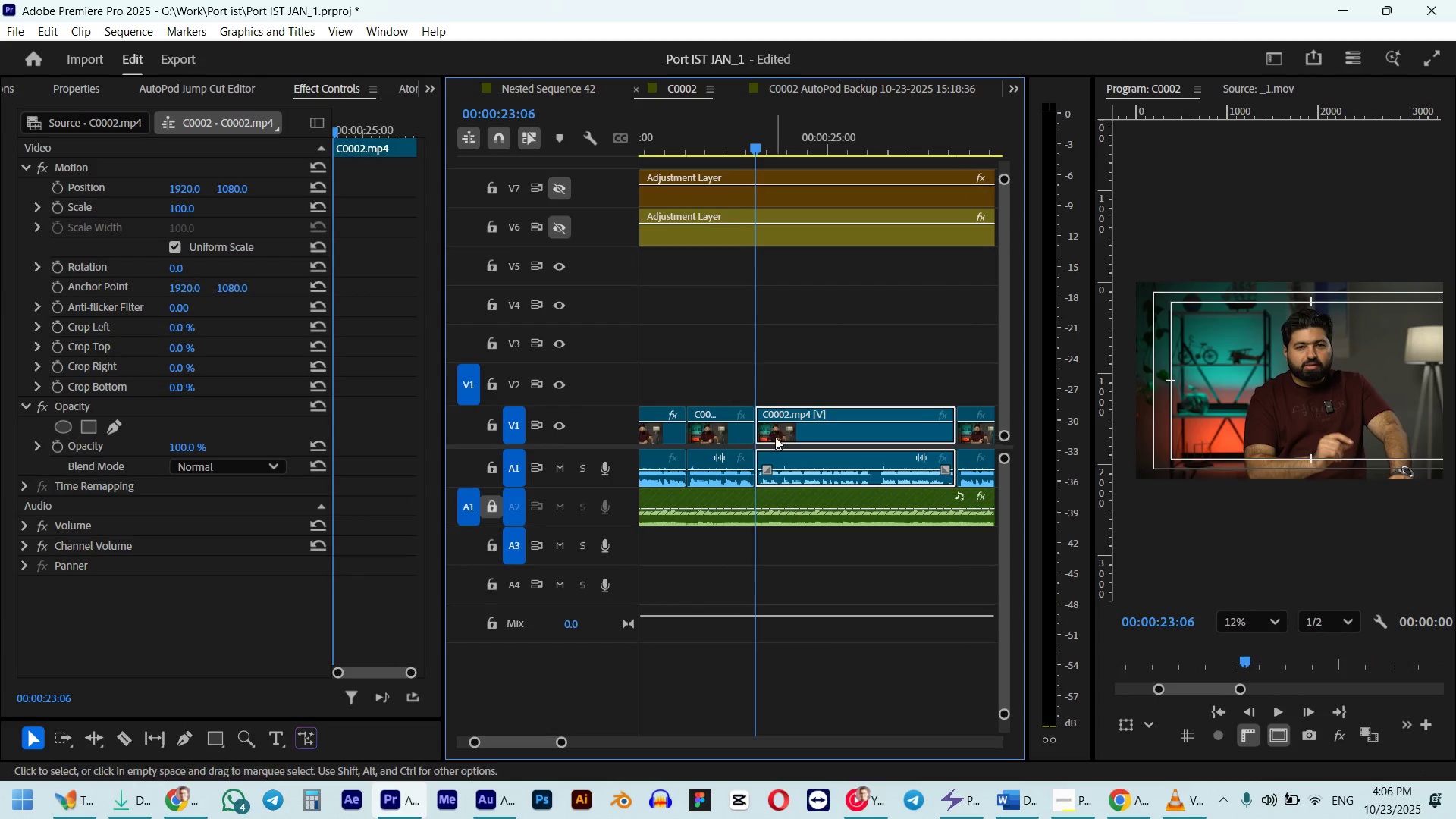 
hold_key(key=AltLeft, duration=0.38)
scroll: coordinate [763, 437], scroll_direction: down, amount: 7.0
 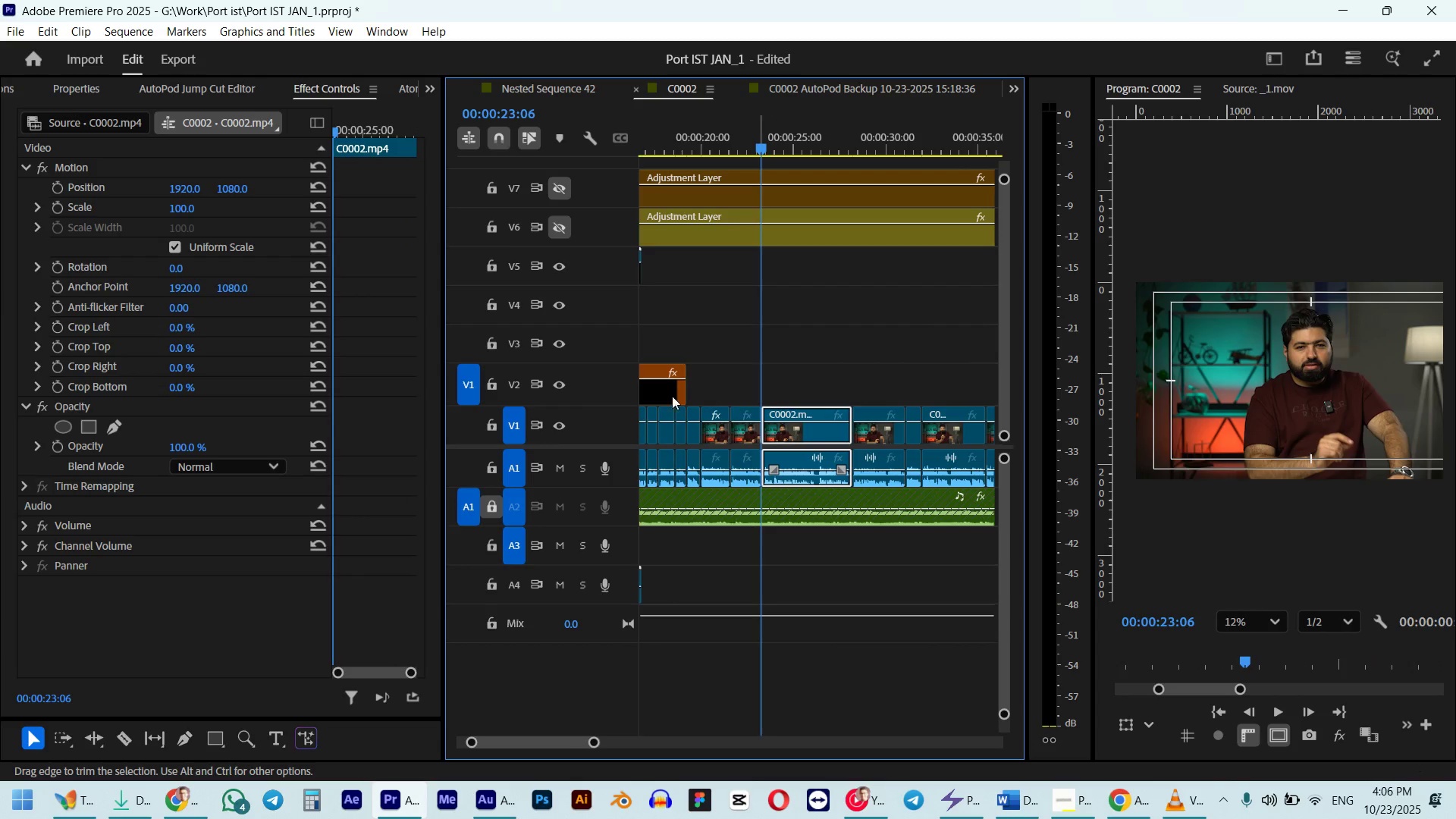 
hold_key(key=AltLeft, duration=1.4)
left_click_drag(start_coordinate=[662, 399], to_coordinate=[792, 394])
 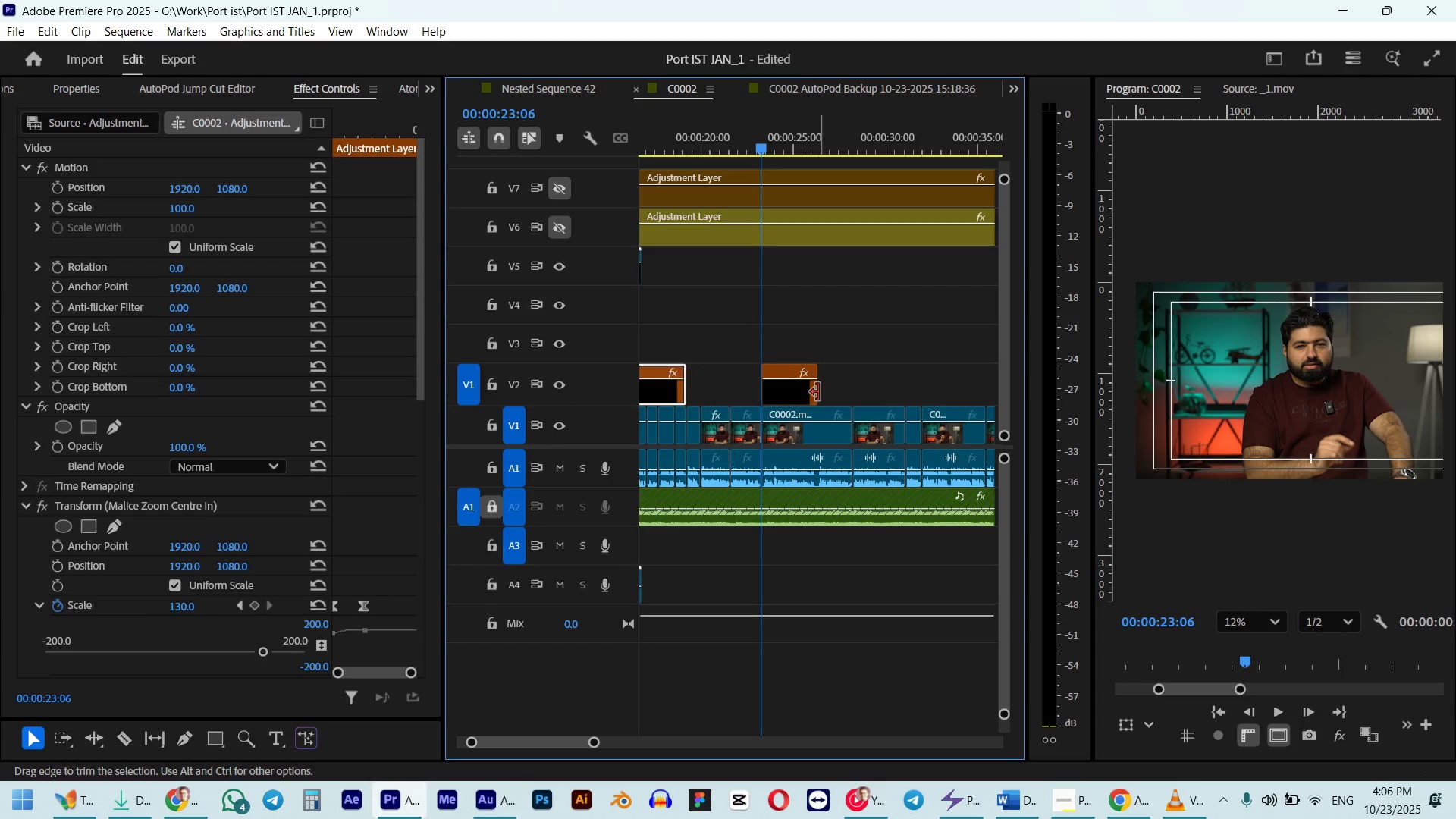 
left_click_drag(start_coordinate=[820, 391], to_coordinate=[855, 388])
 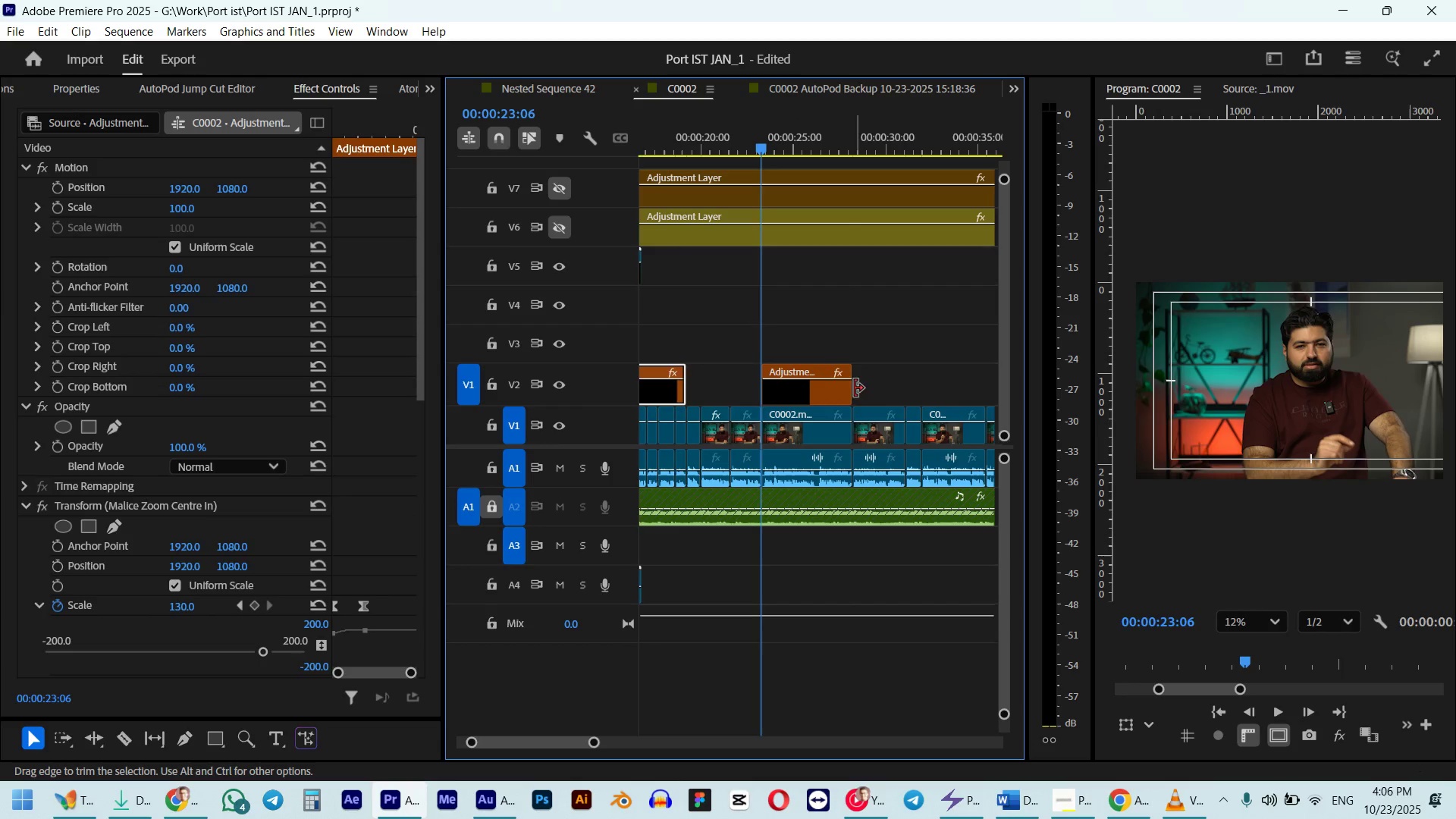 
key(Space)
 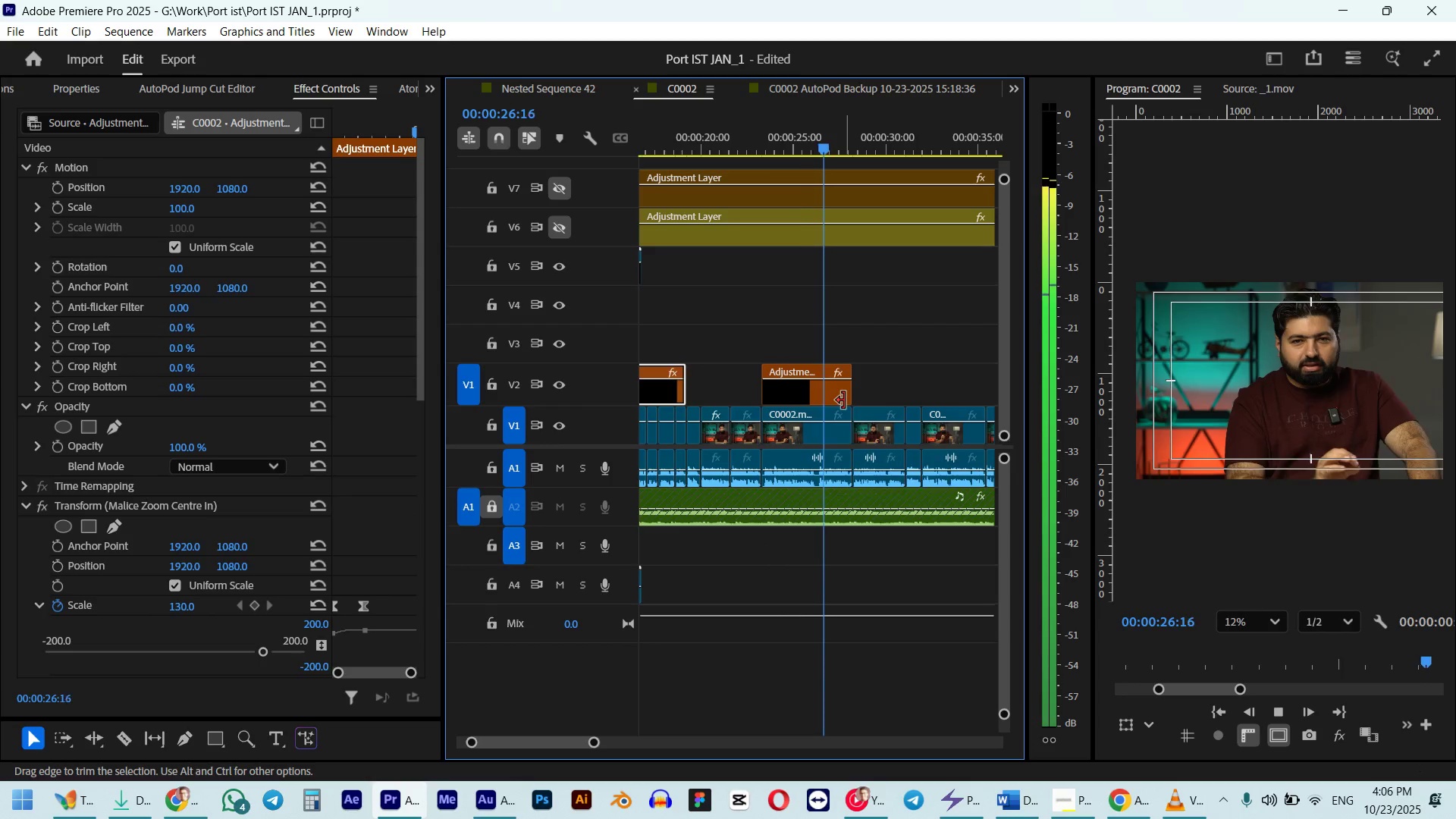 
key(Space)
 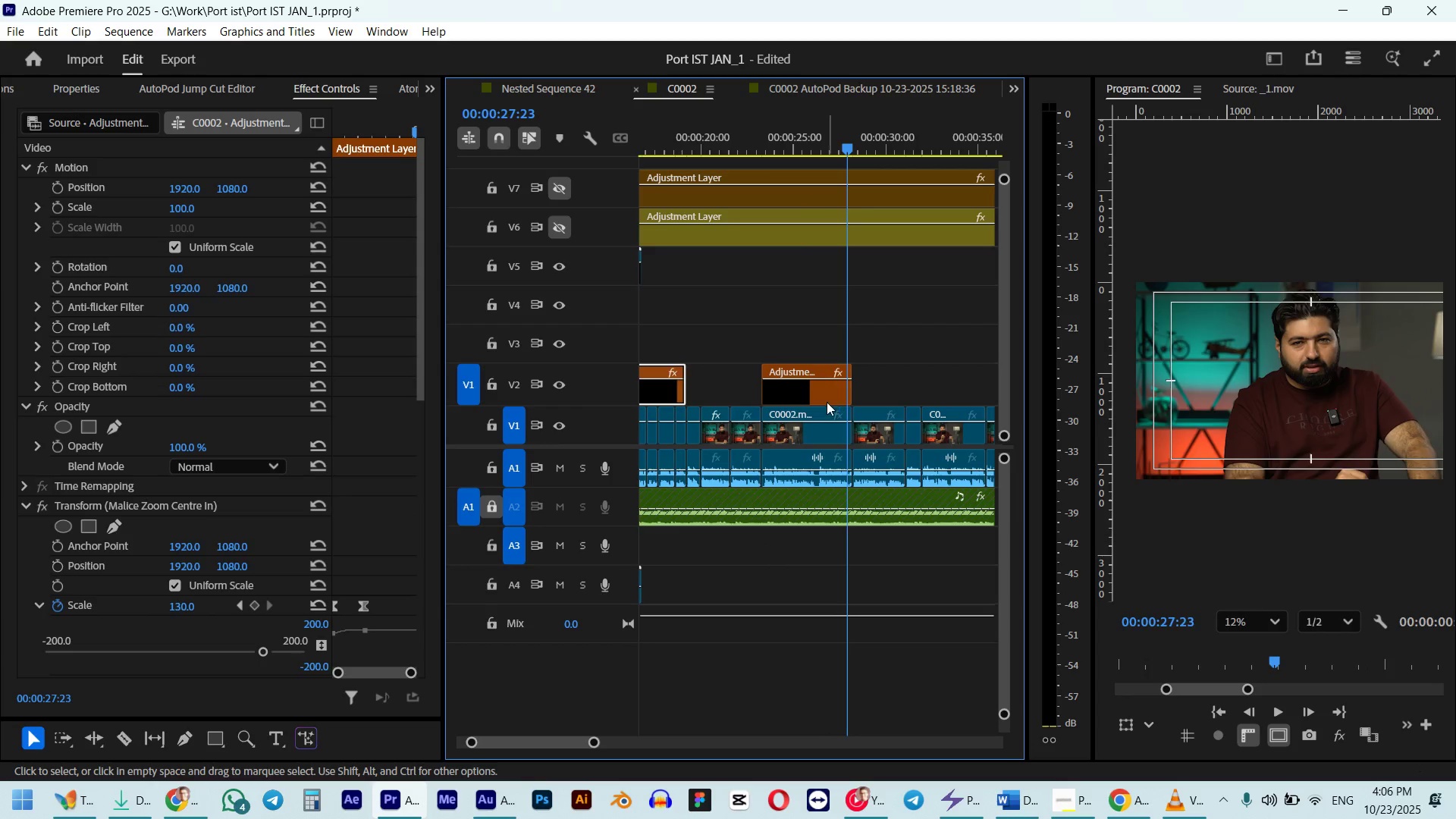 
left_click([826, 401])
 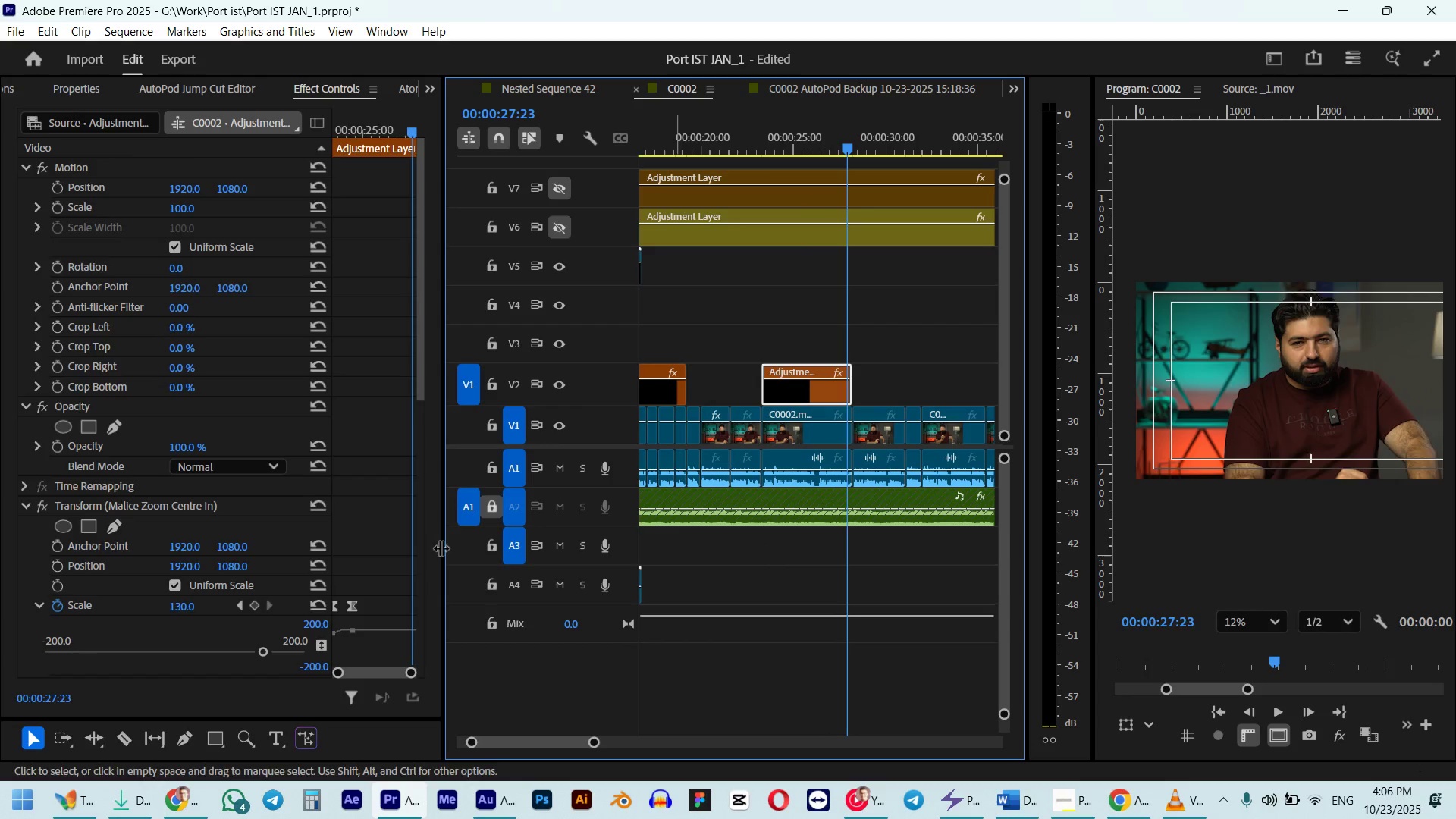 
scroll: coordinate [376, 570], scroll_direction: down, amount: 28.0
 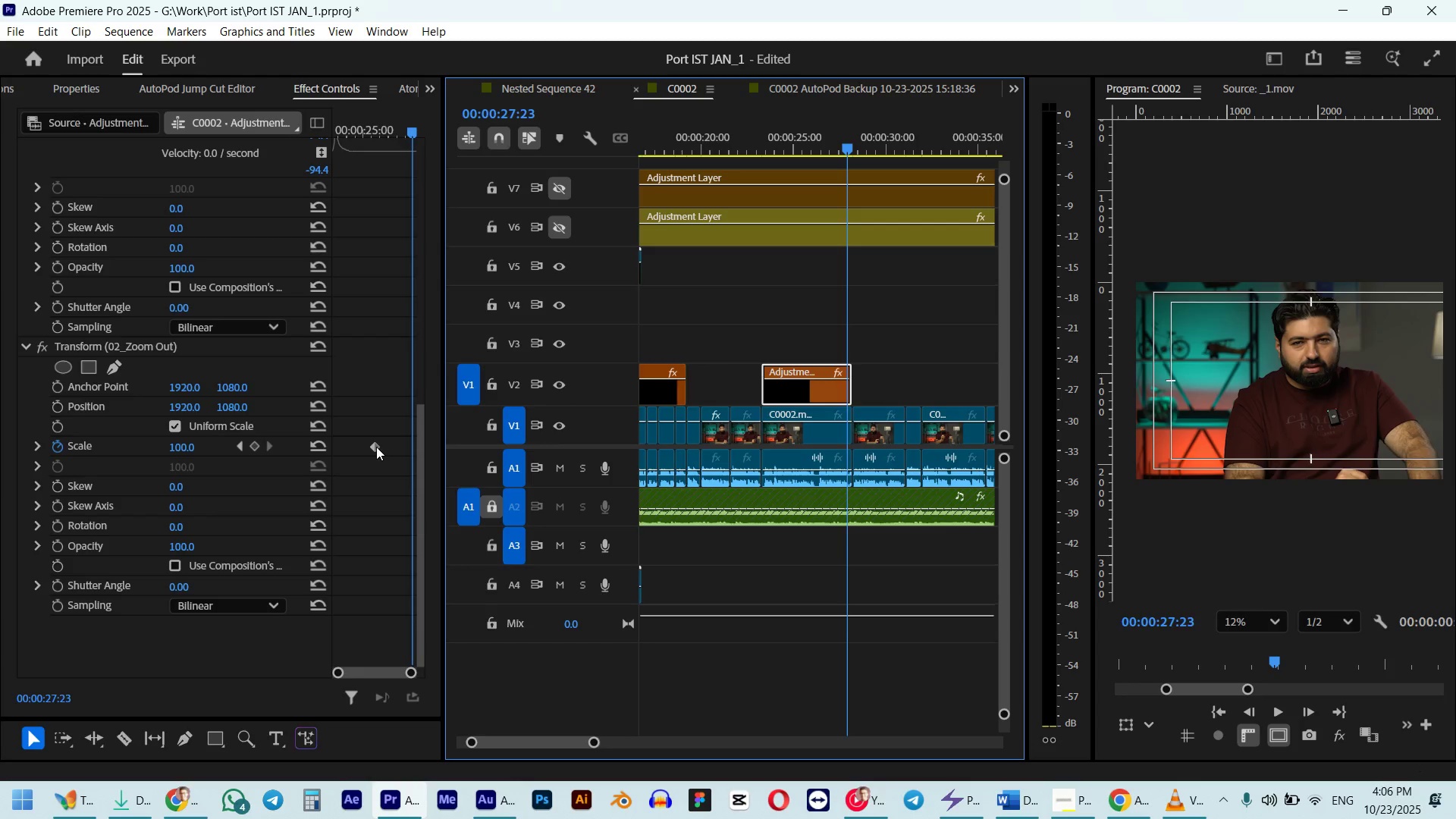 
wait(5.34)
 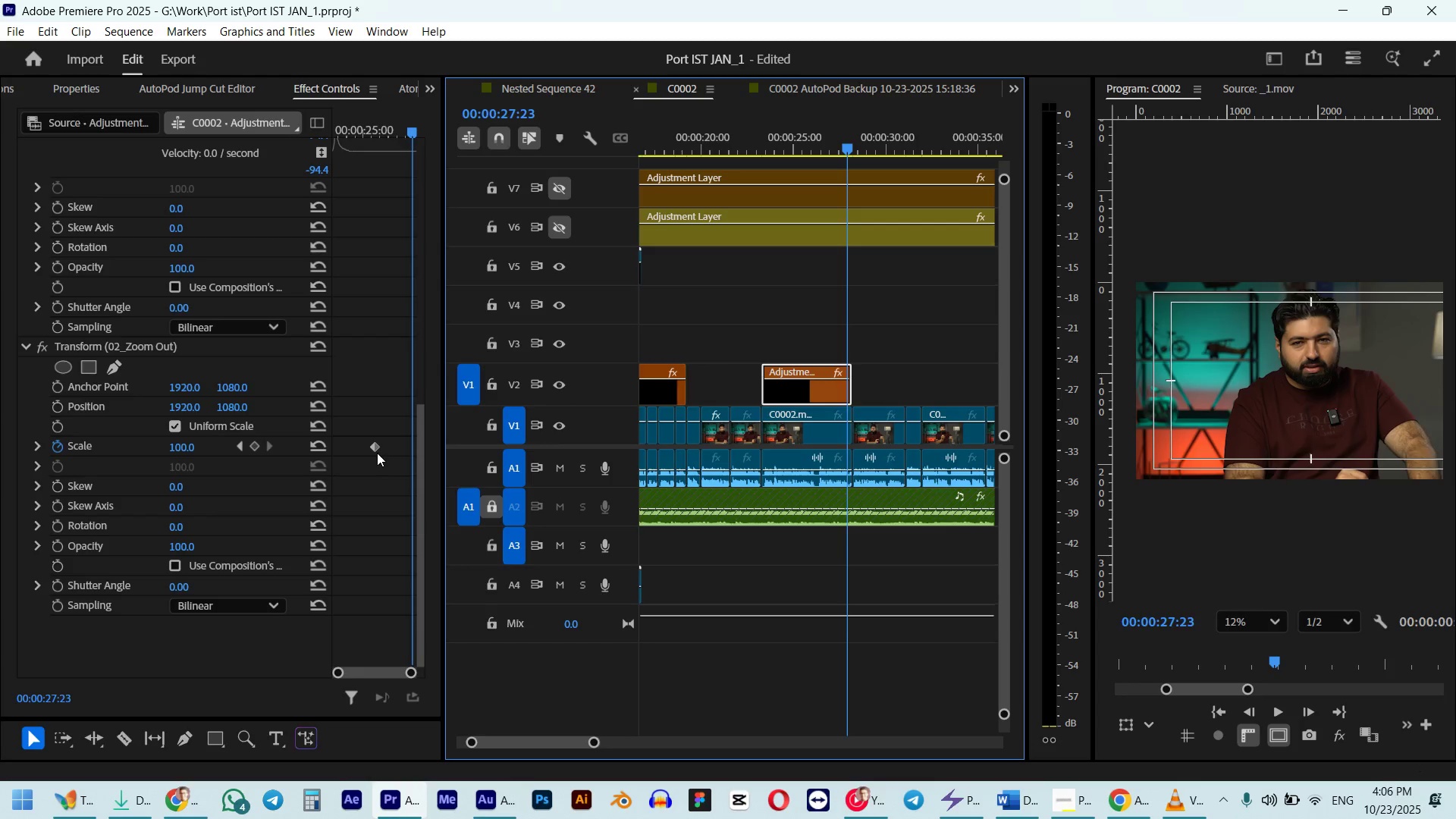 
left_click_drag(start_coordinate=[376, 447], to_coordinate=[412, 446])
 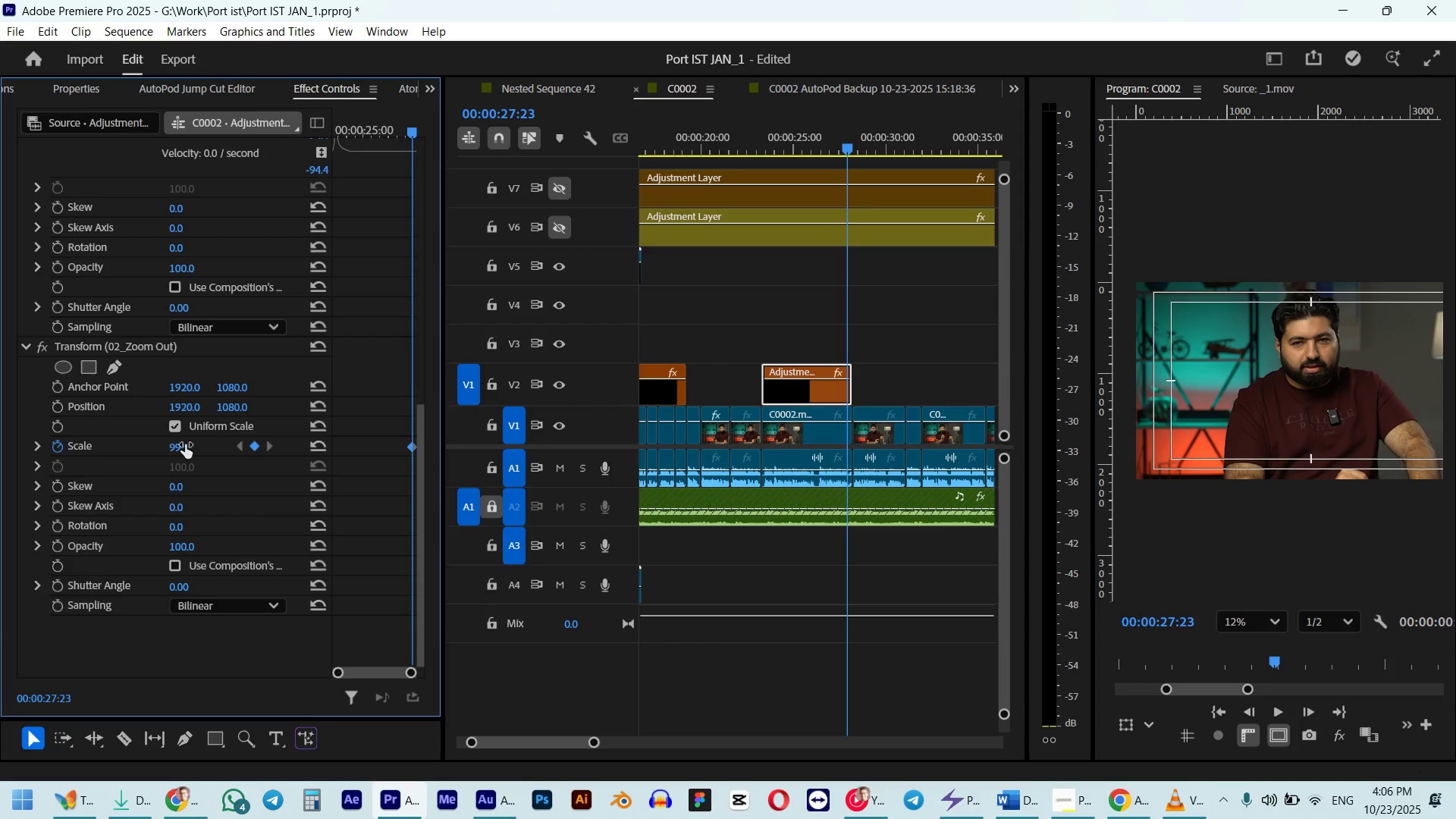 
left_click([180, 449])
 